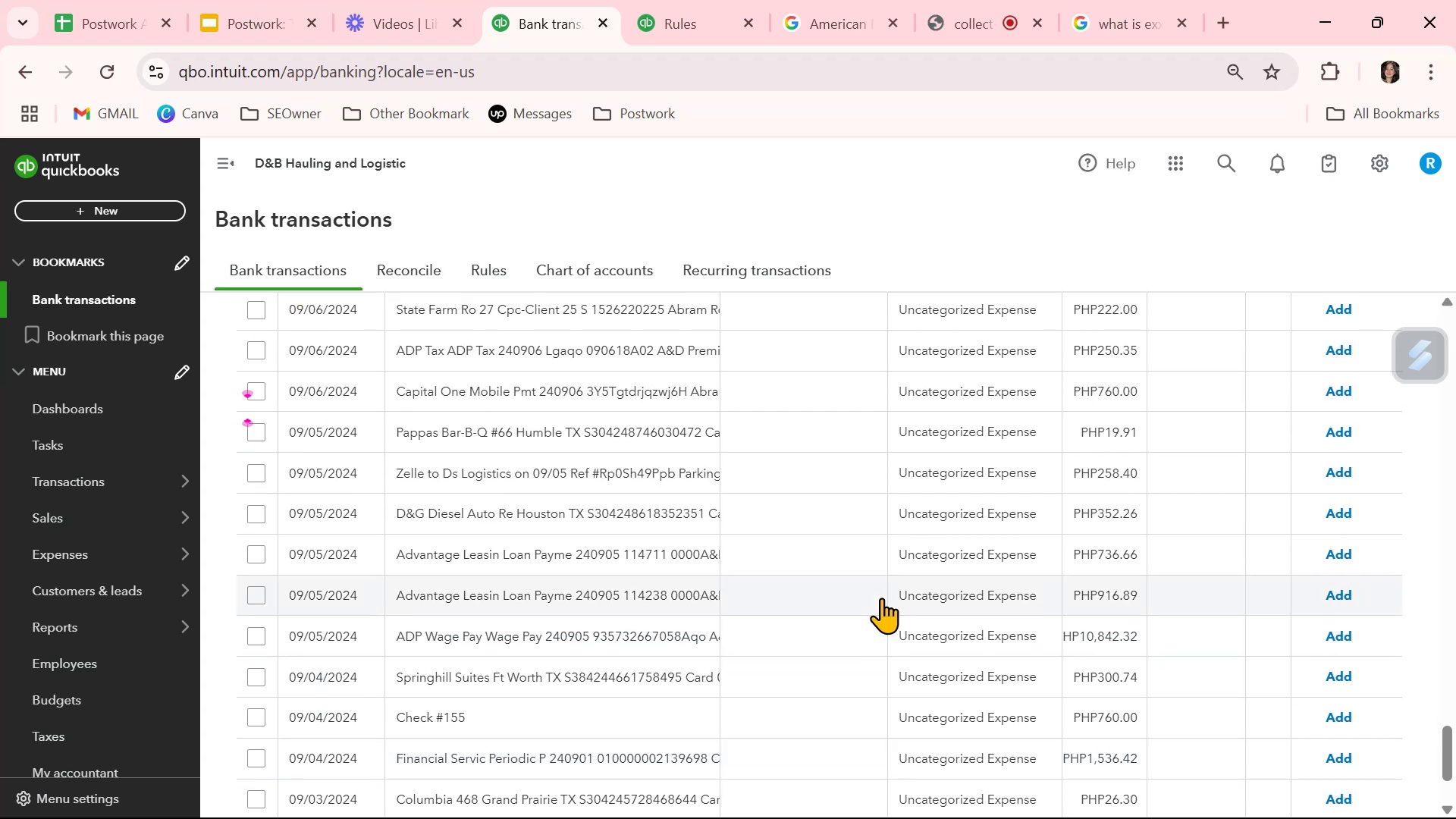 
left_click([792, 438])
 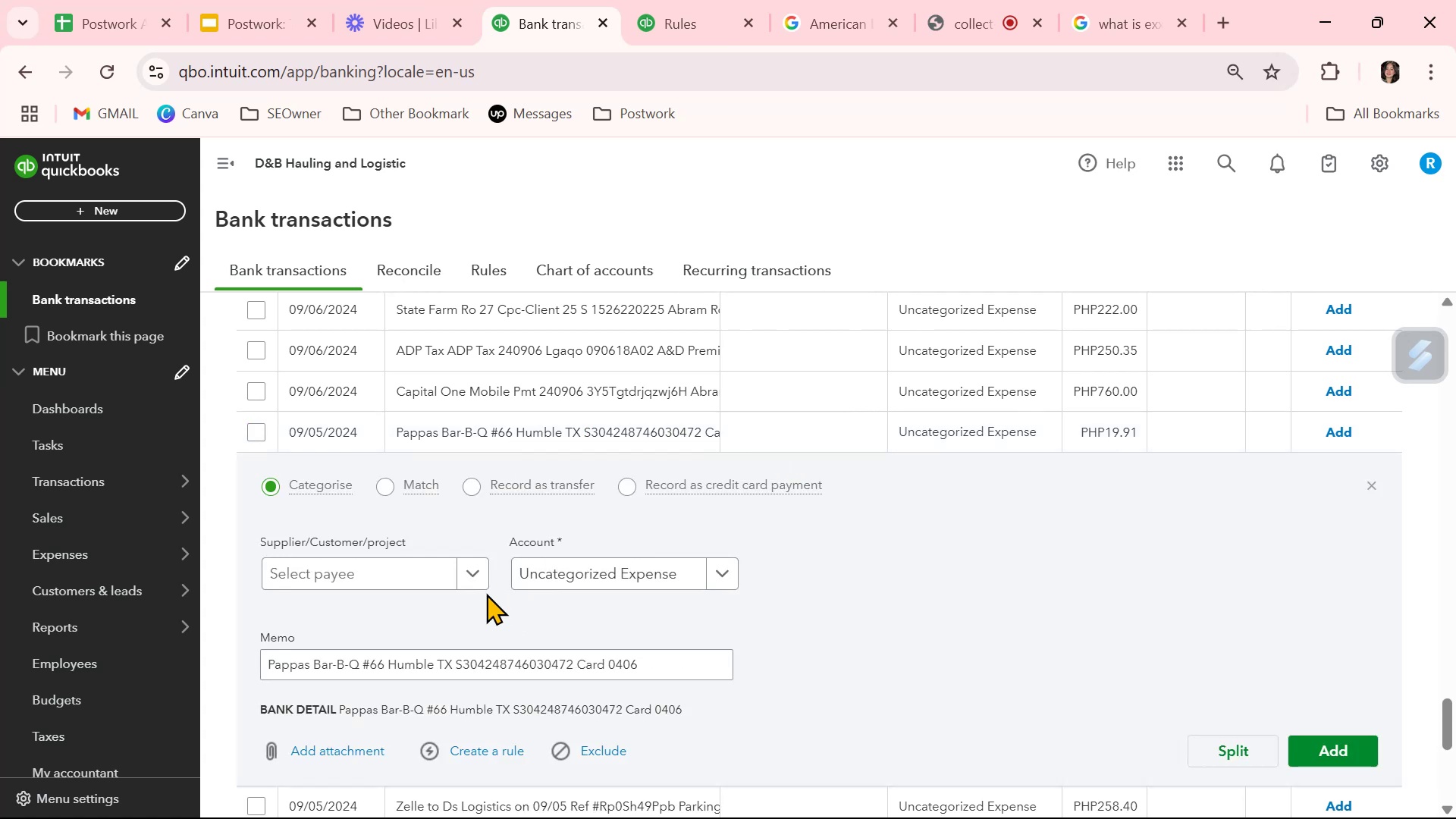 
left_click([412, 569])
 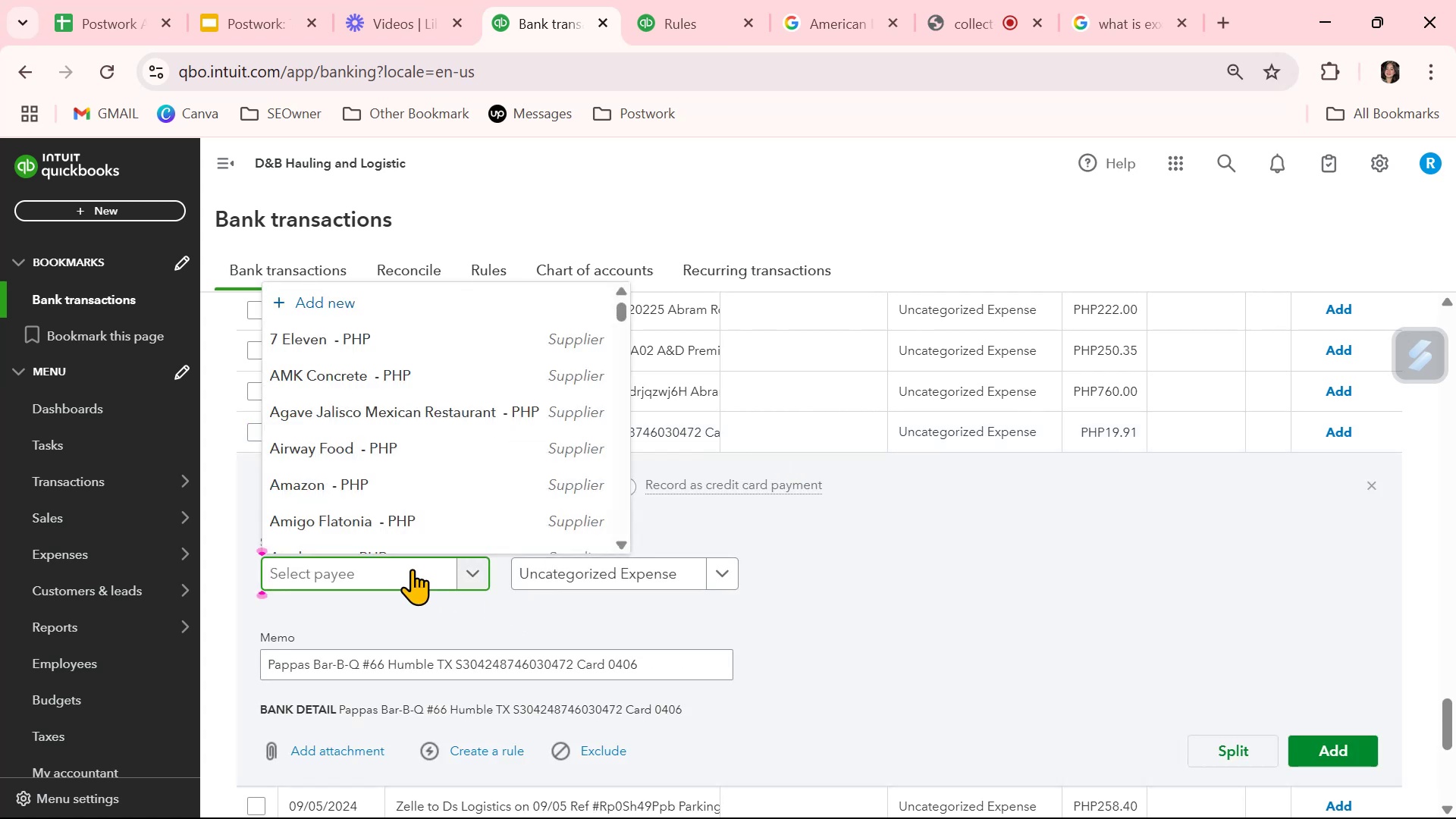 
type(pap)
 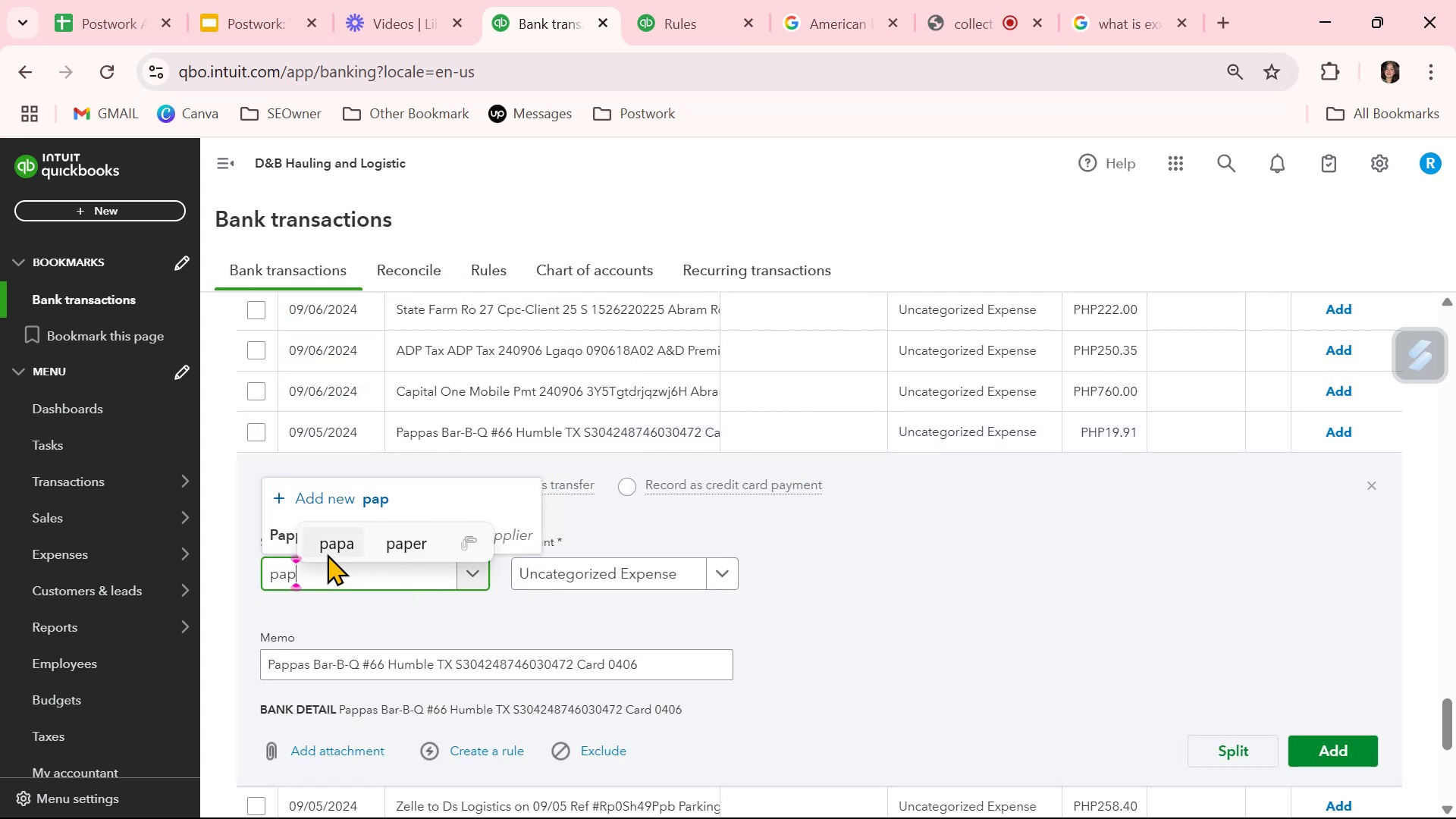 
left_click([275, 532])
 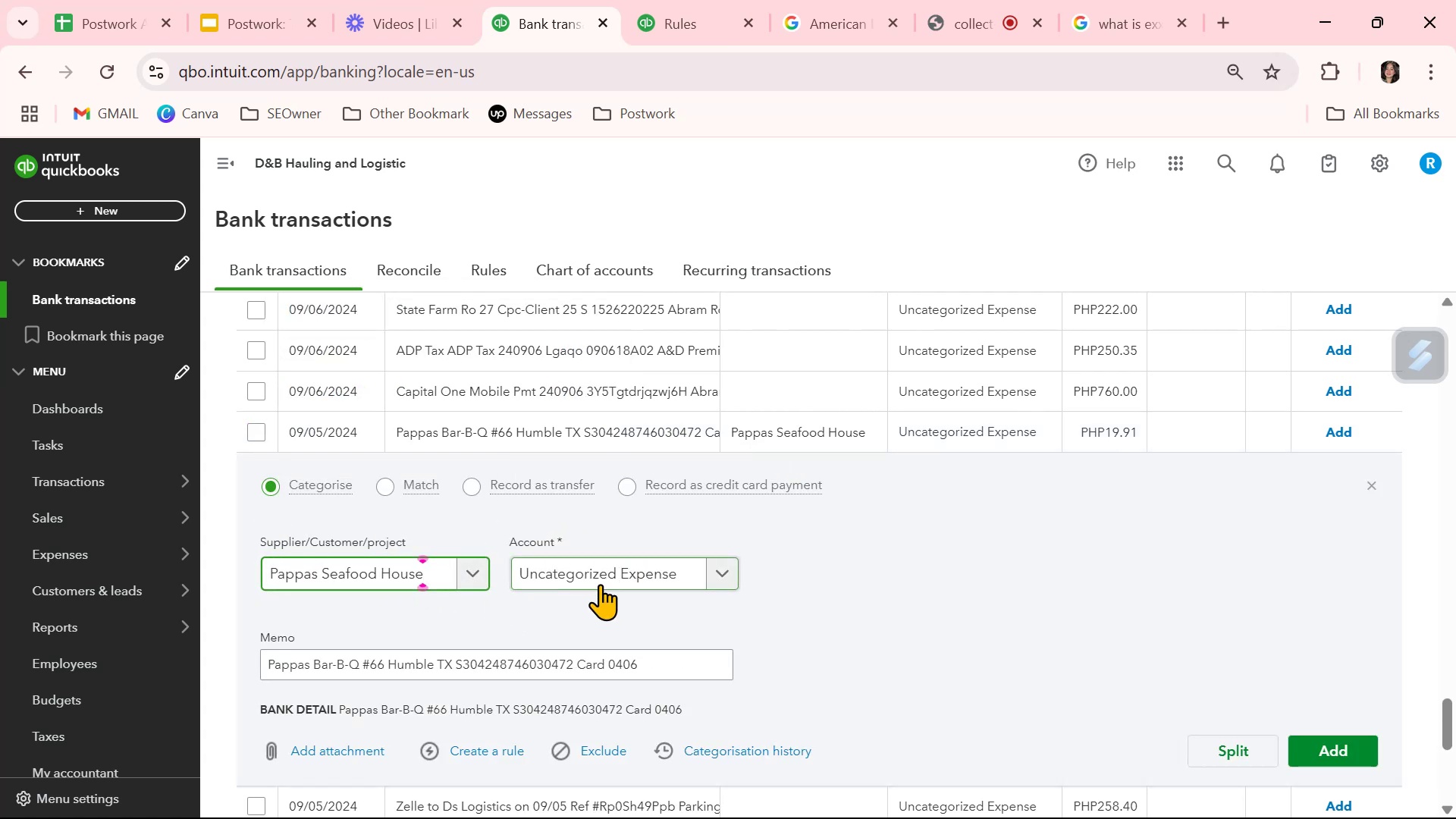 
left_click([604, 573])
 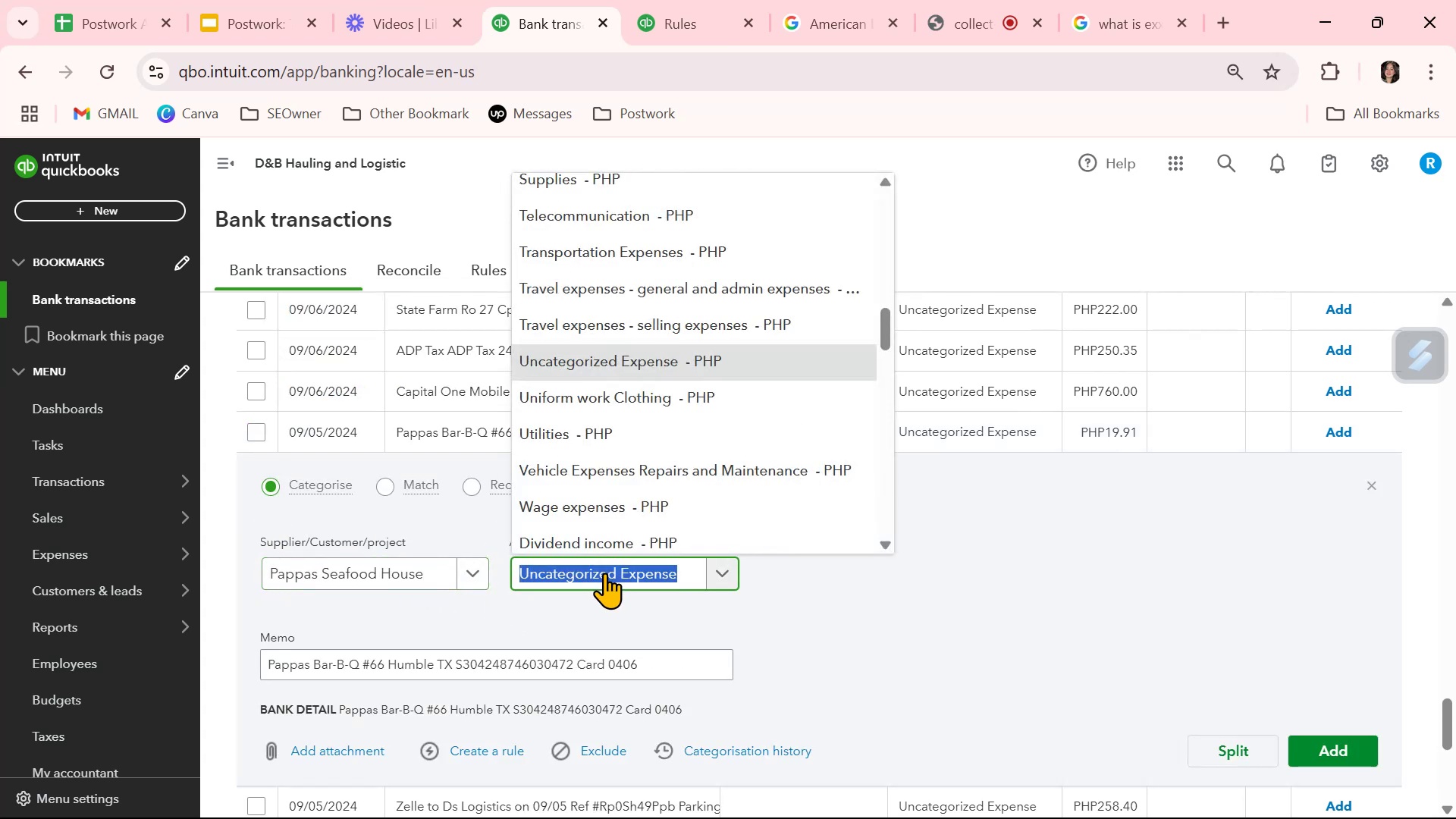 
type(meal)
 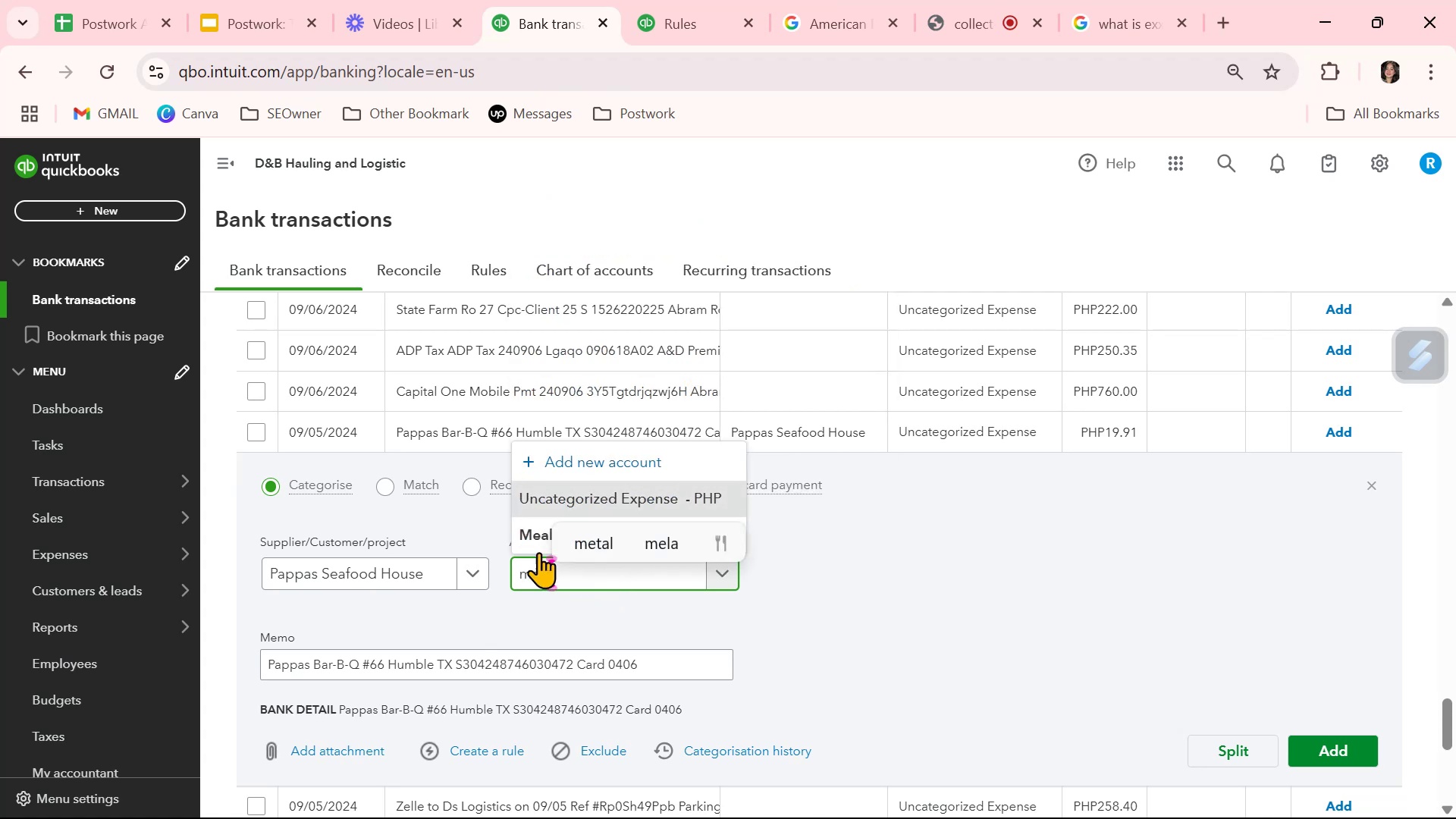 
left_click([529, 544])
 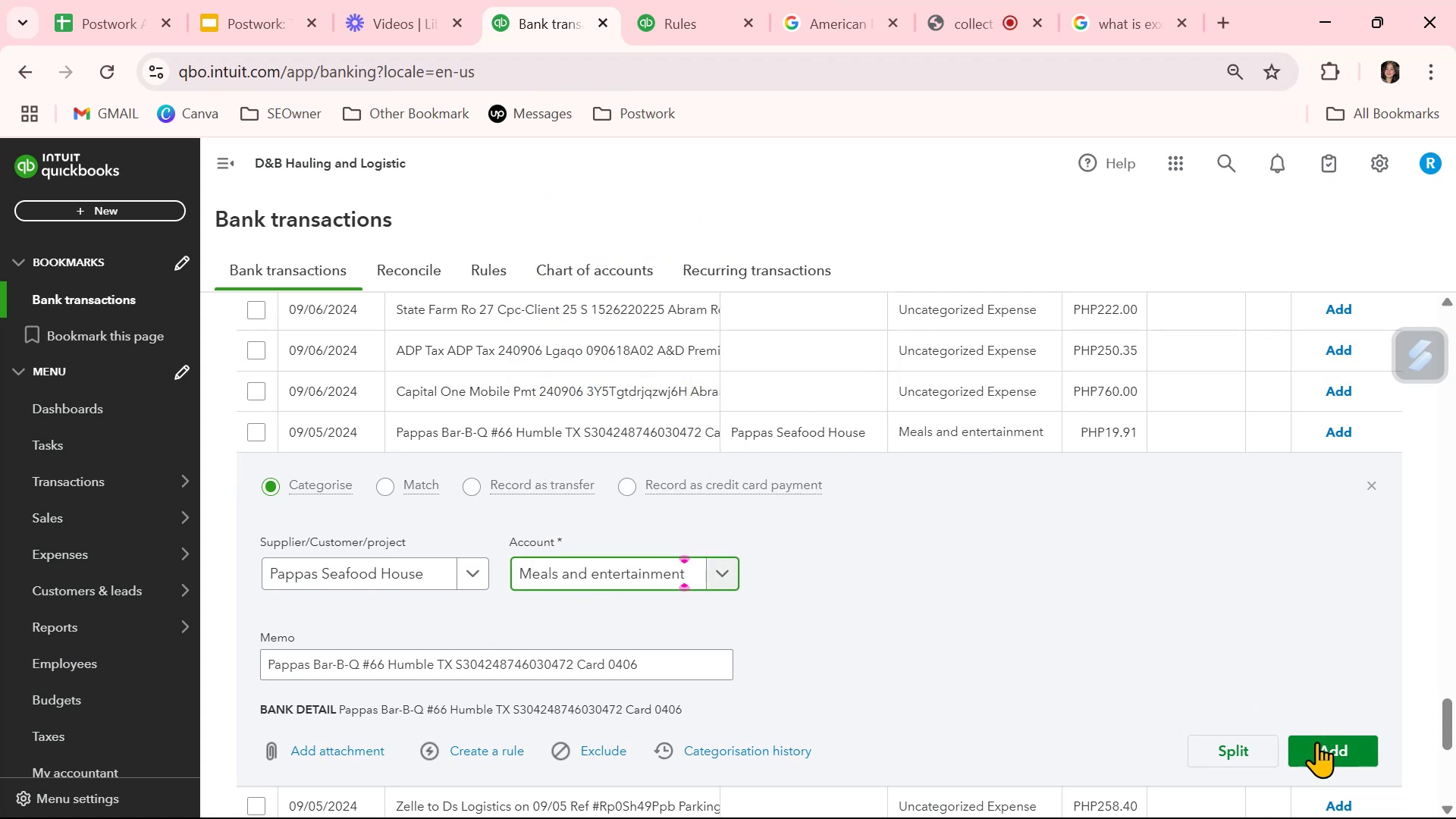 
left_click([1322, 753])
 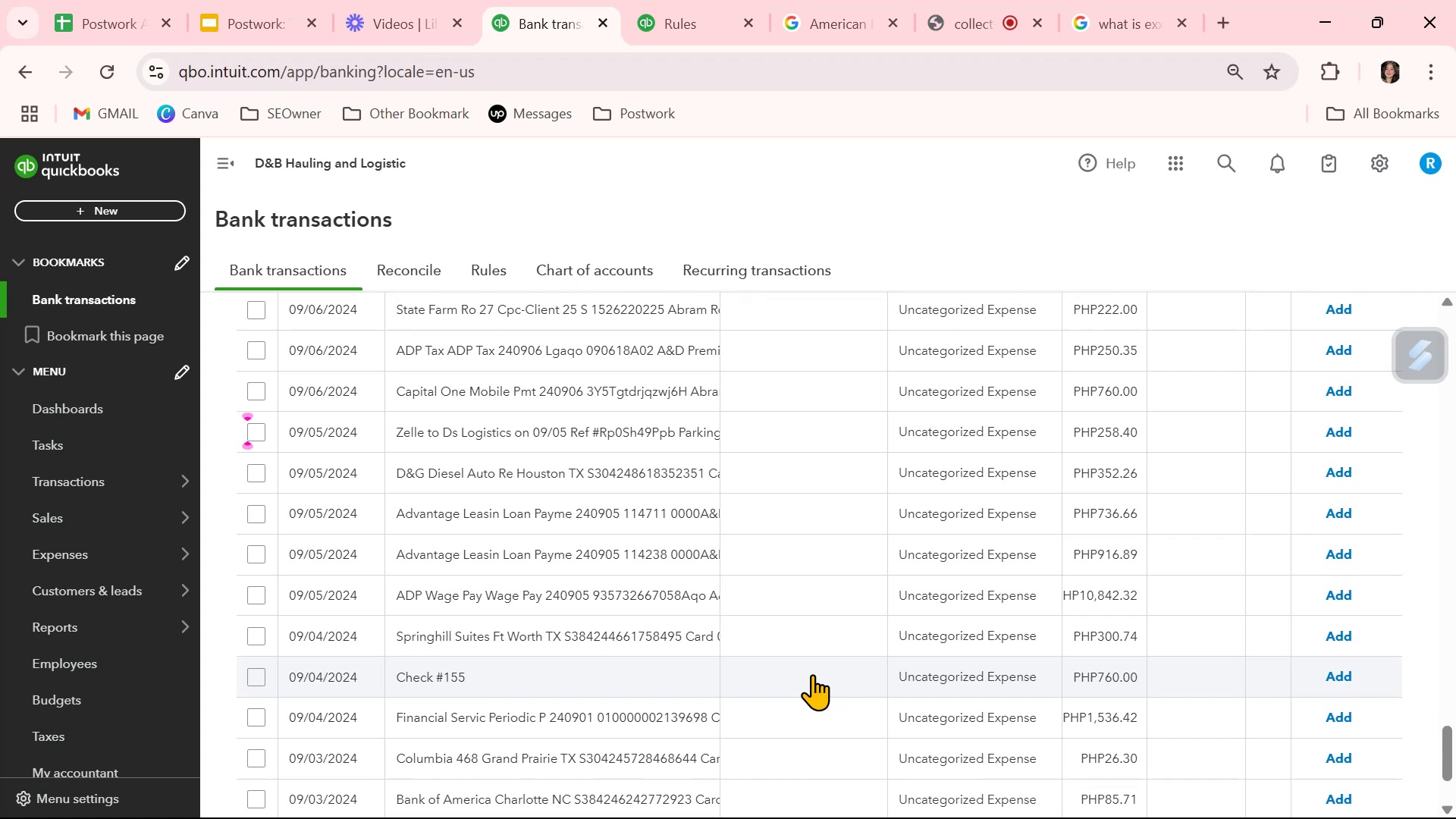 
wait(25.38)
 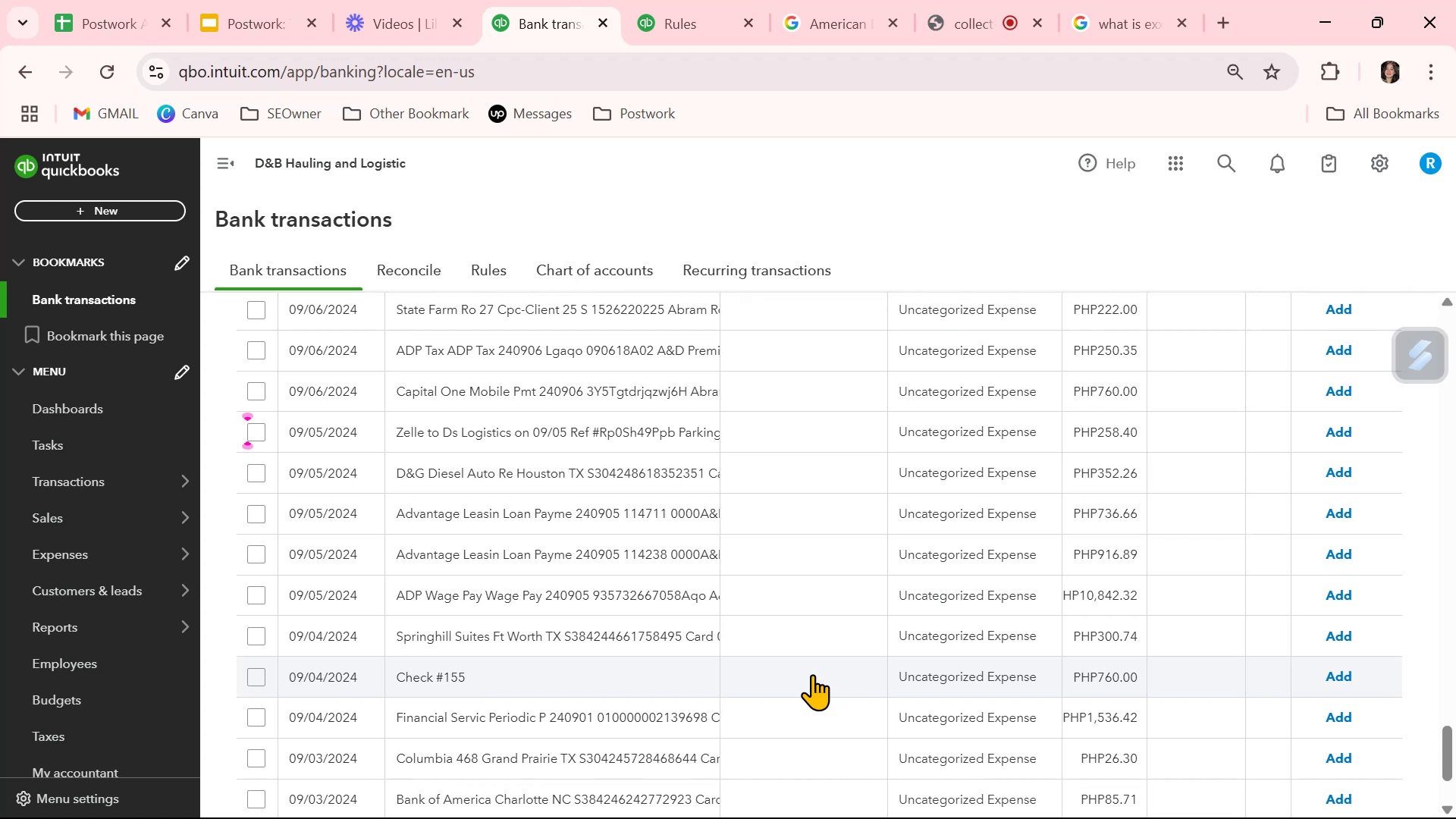 
left_click([999, 513])
 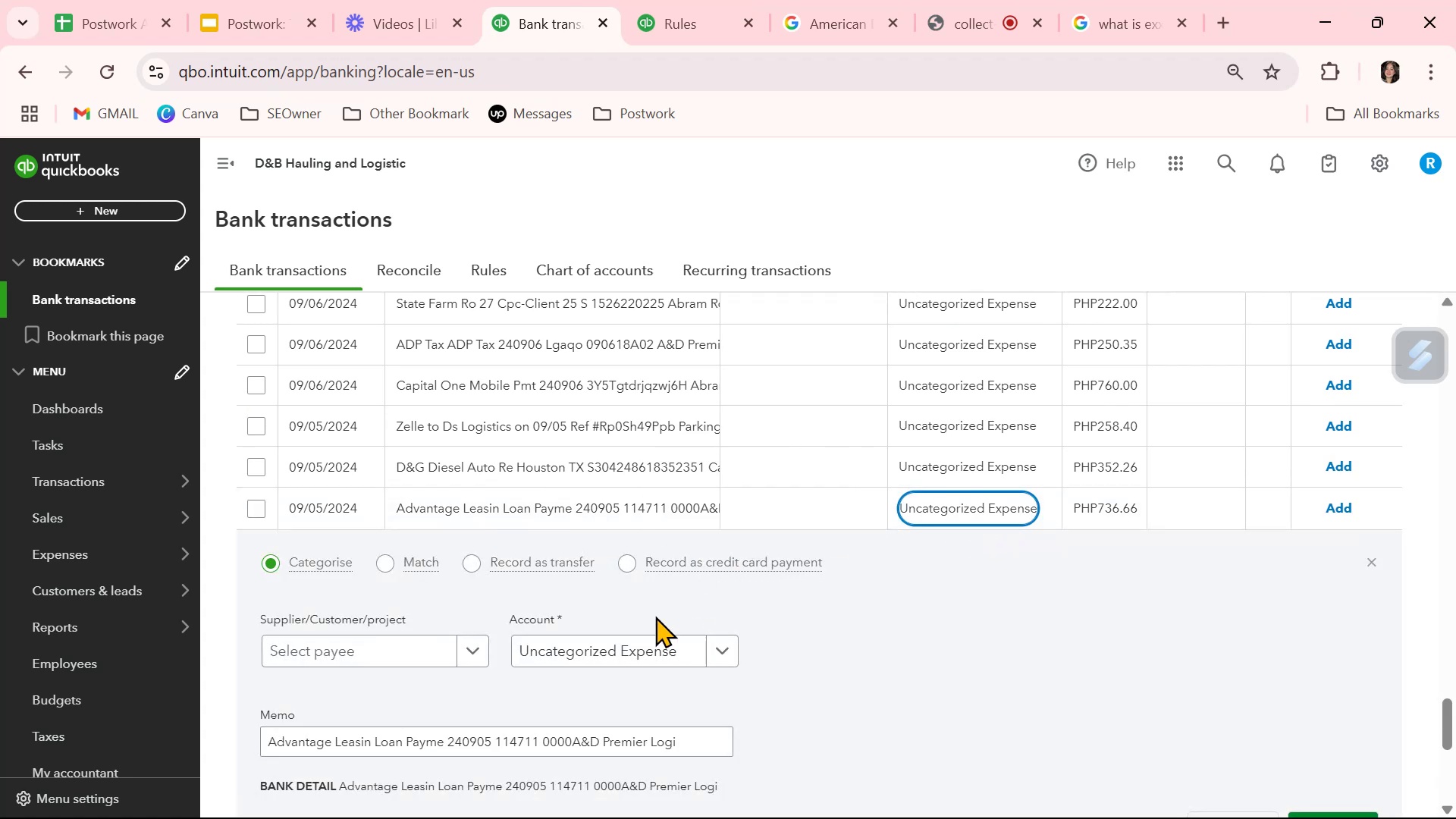 
left_click([645, 644])
 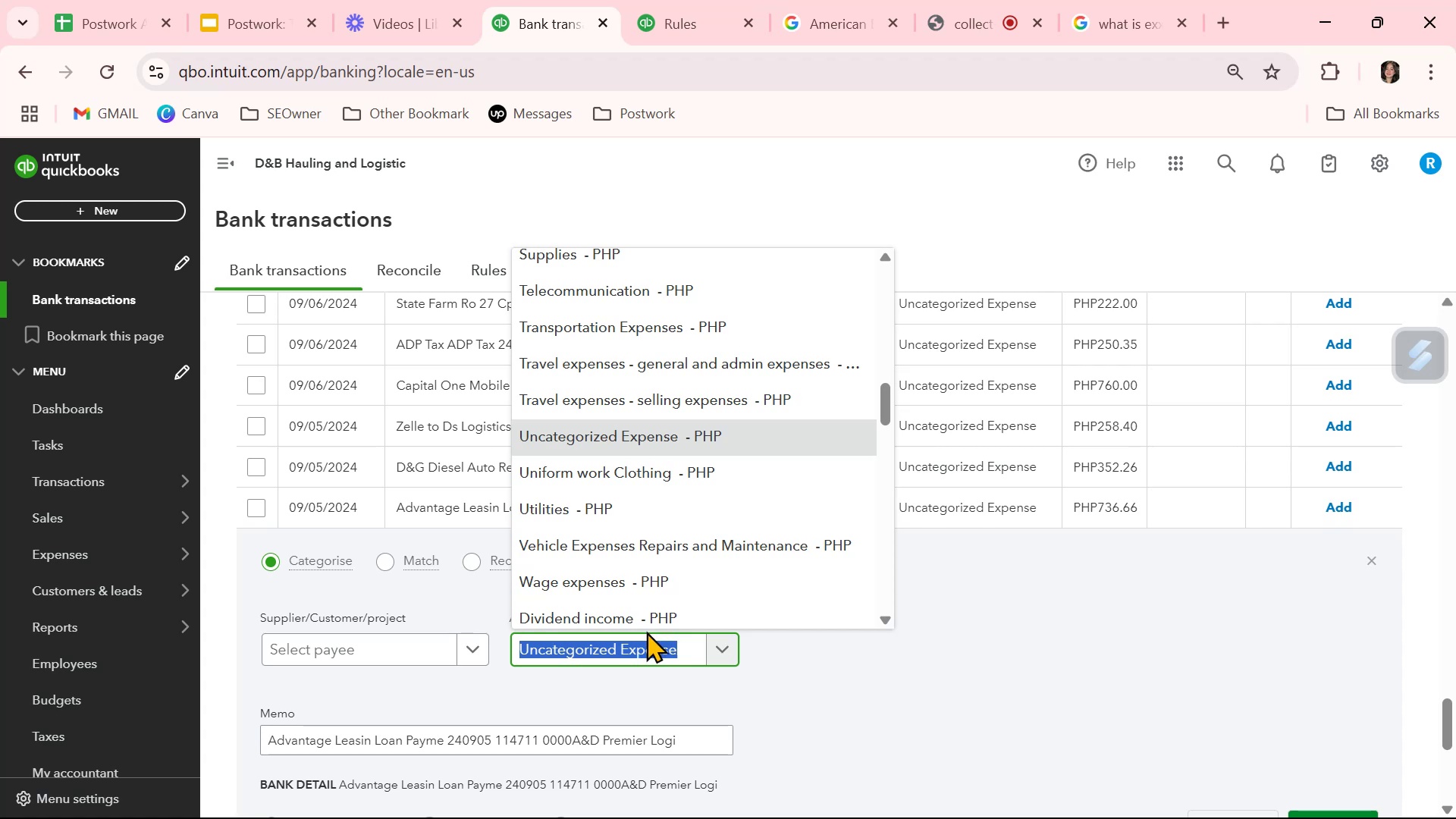 
type(loan)
 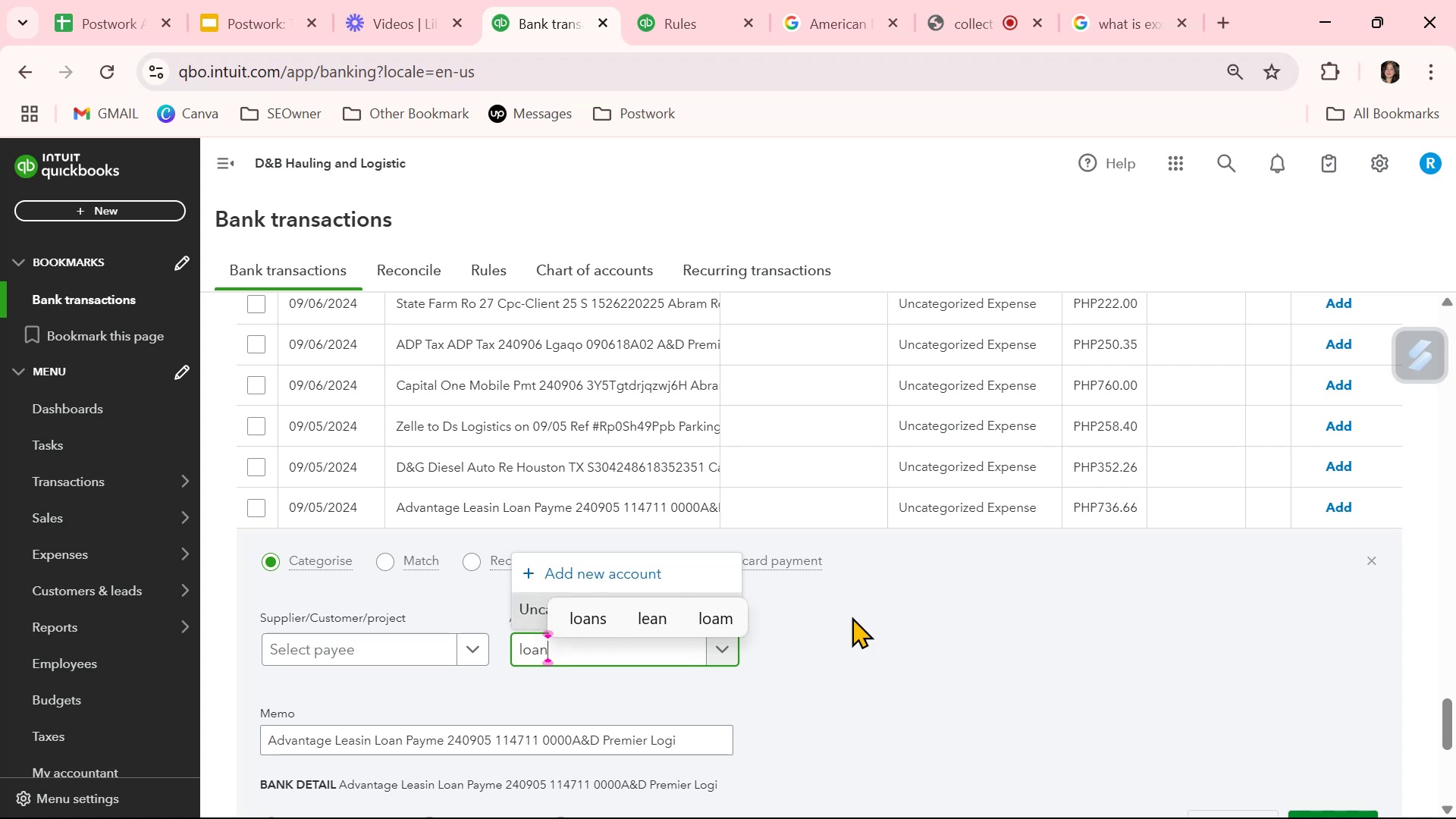 
wait(5.87)
 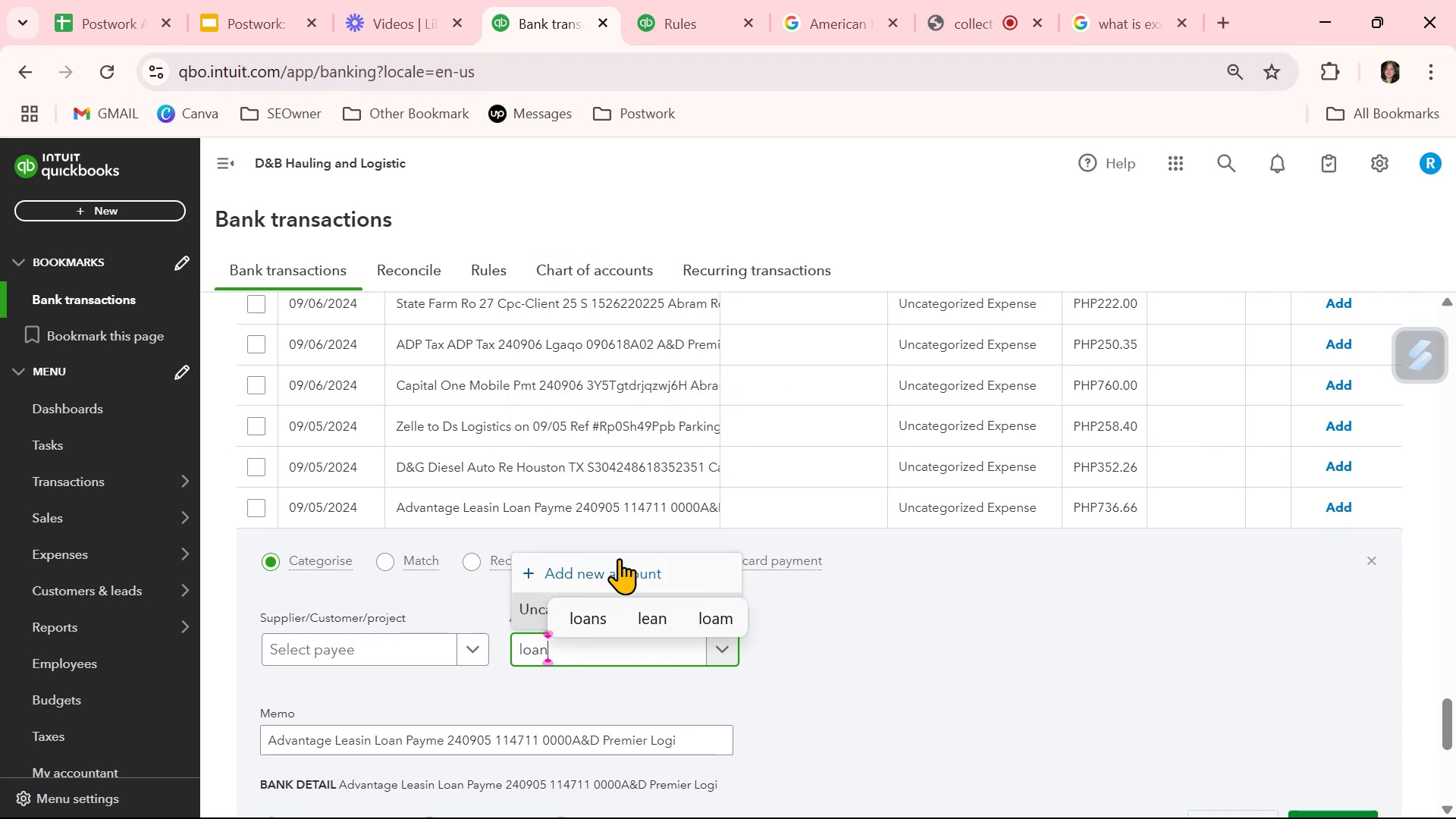 
key(Backspace)
 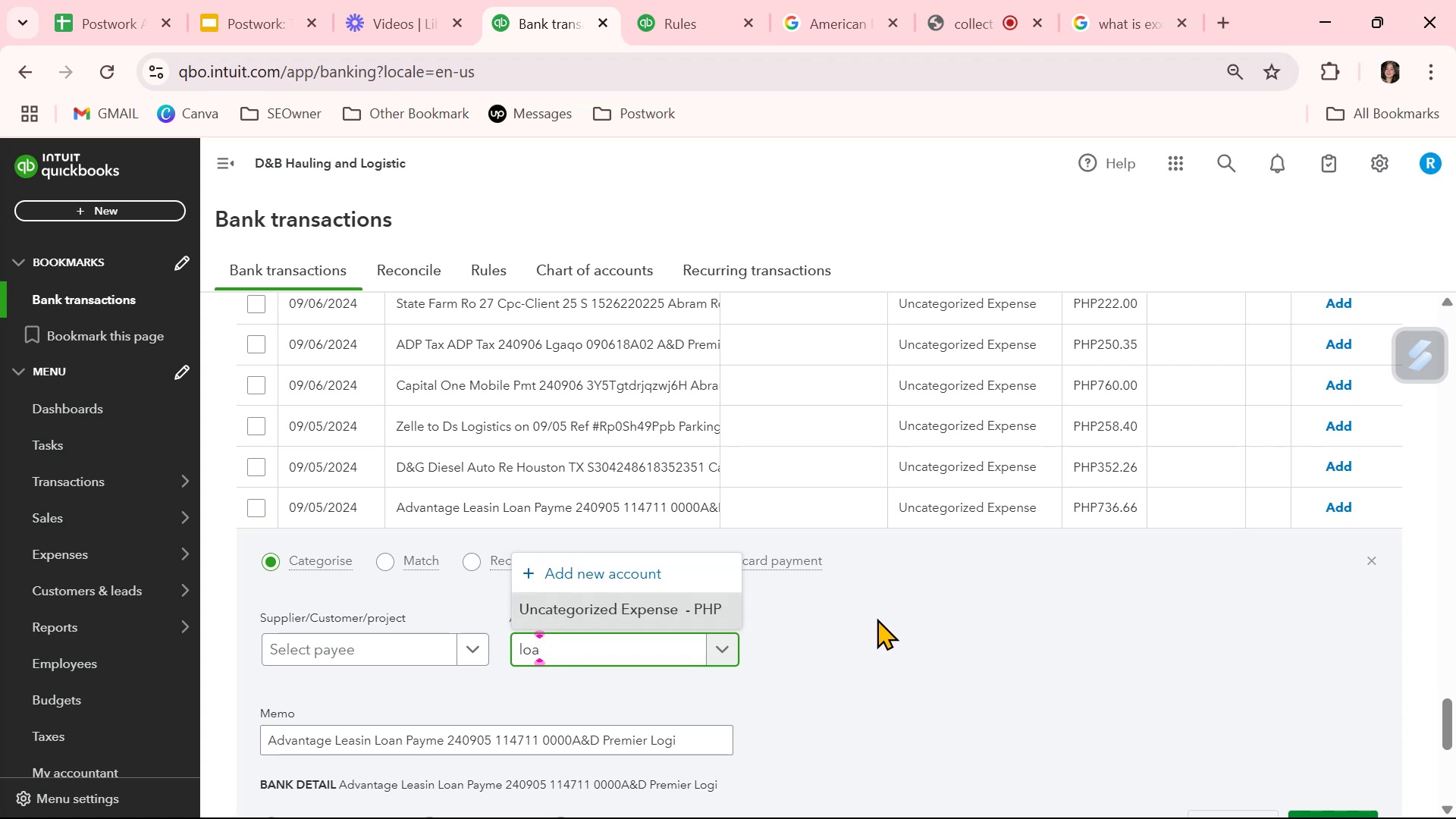 
key(Backspace)
 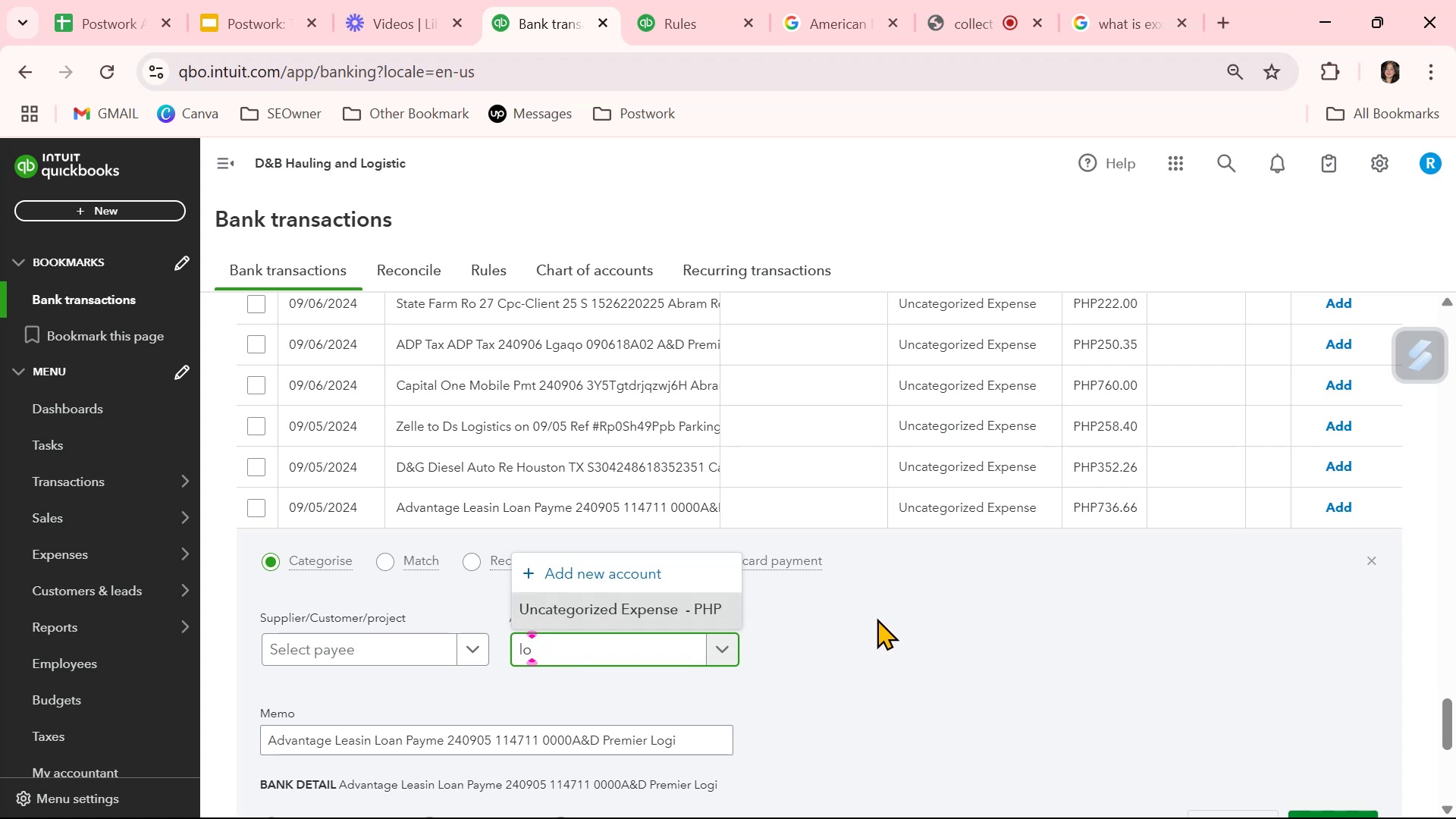 
key(Backspace)
 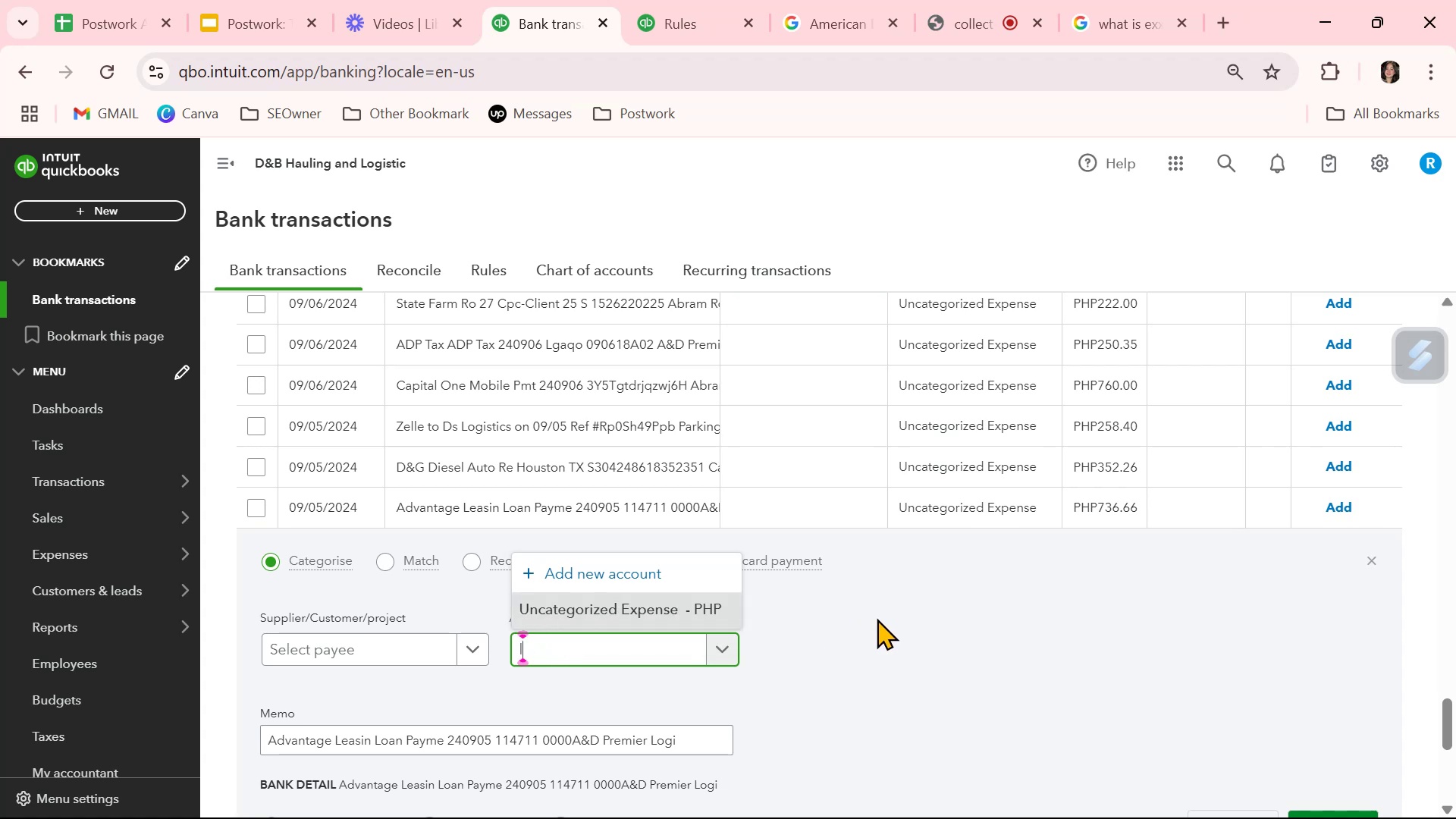 
key(Backspace)
 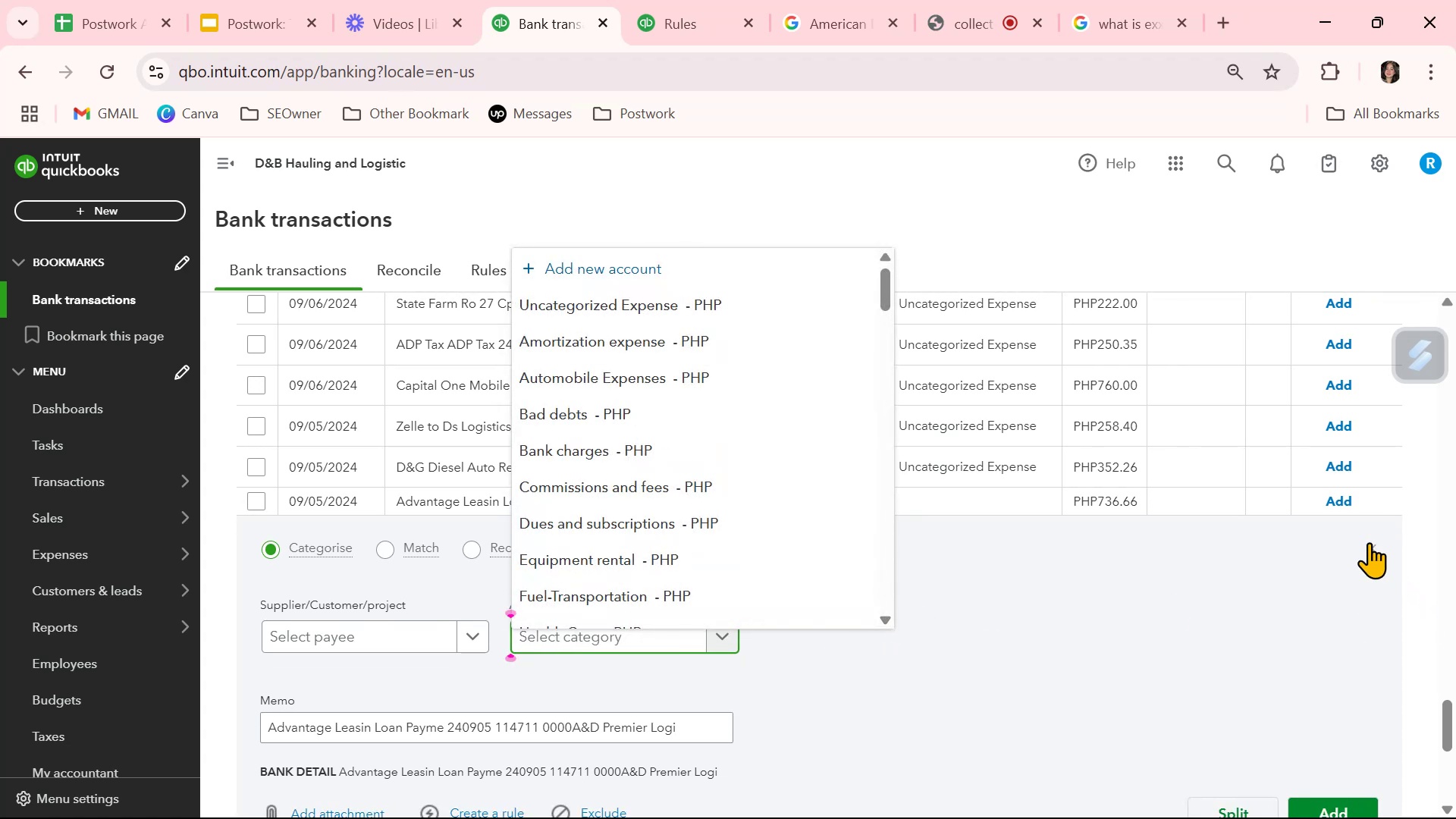 
left_click([1379, 548])
 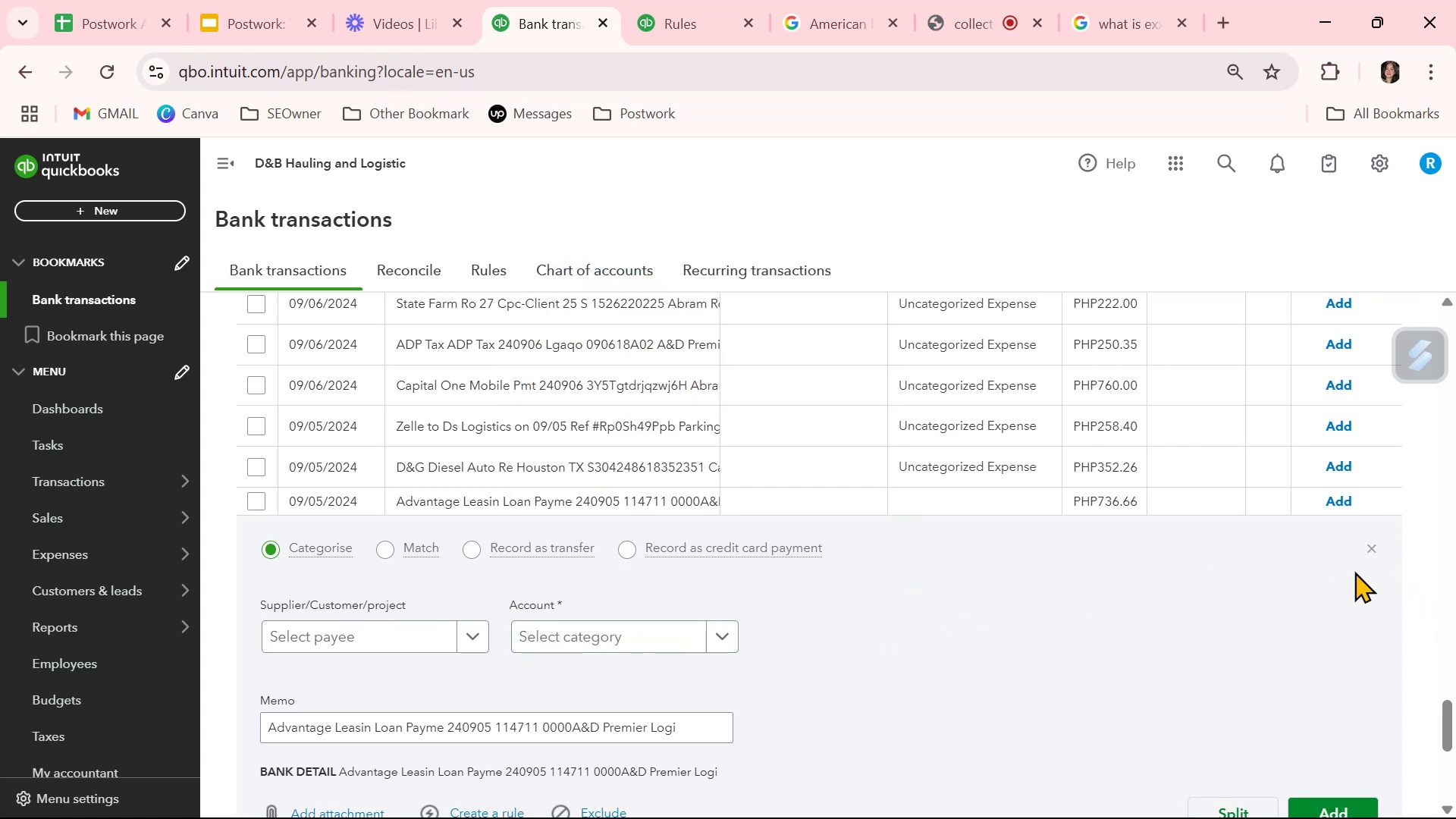 
left_click([1370, 551])
 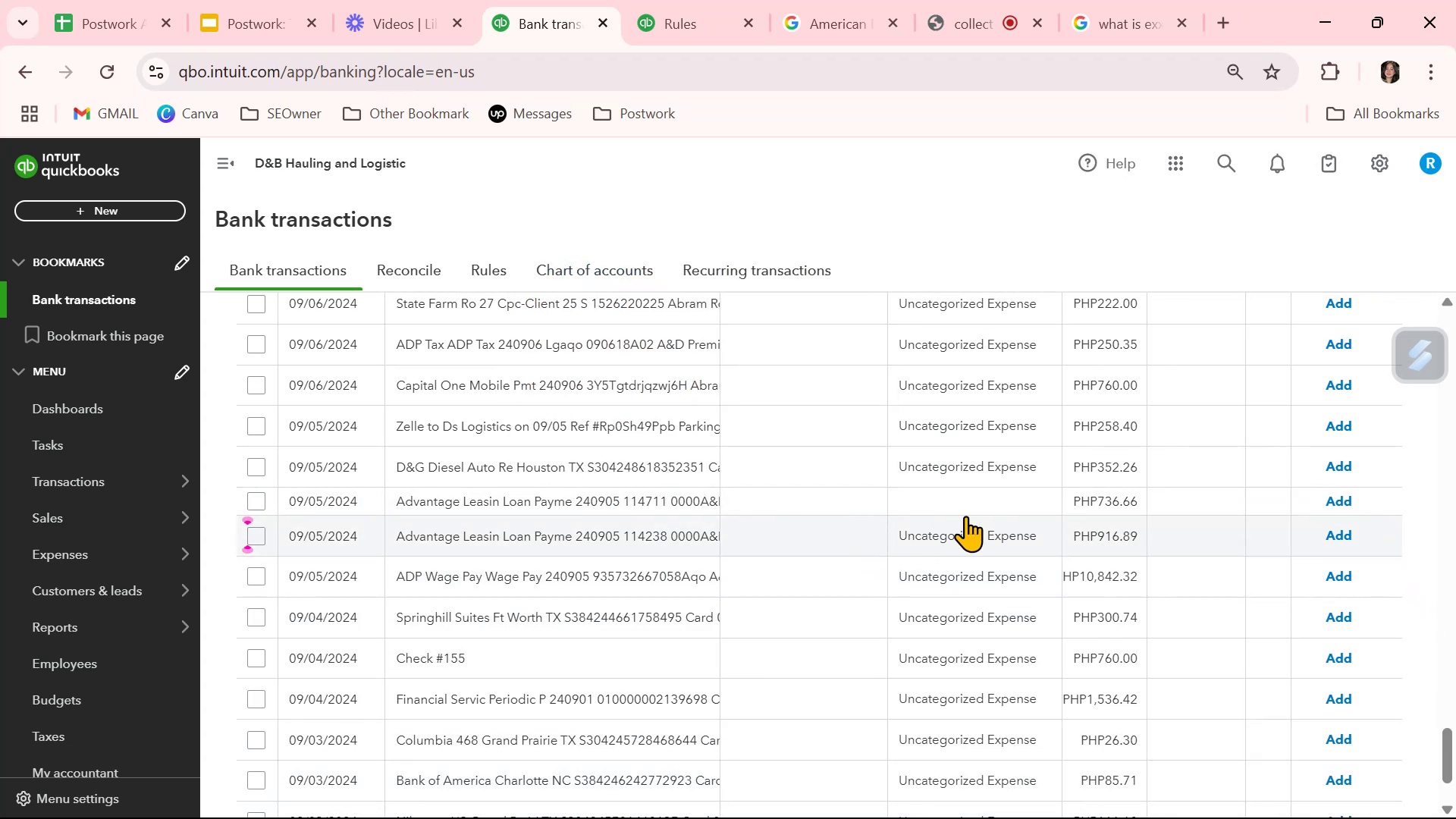 
left_click([972, 507])
 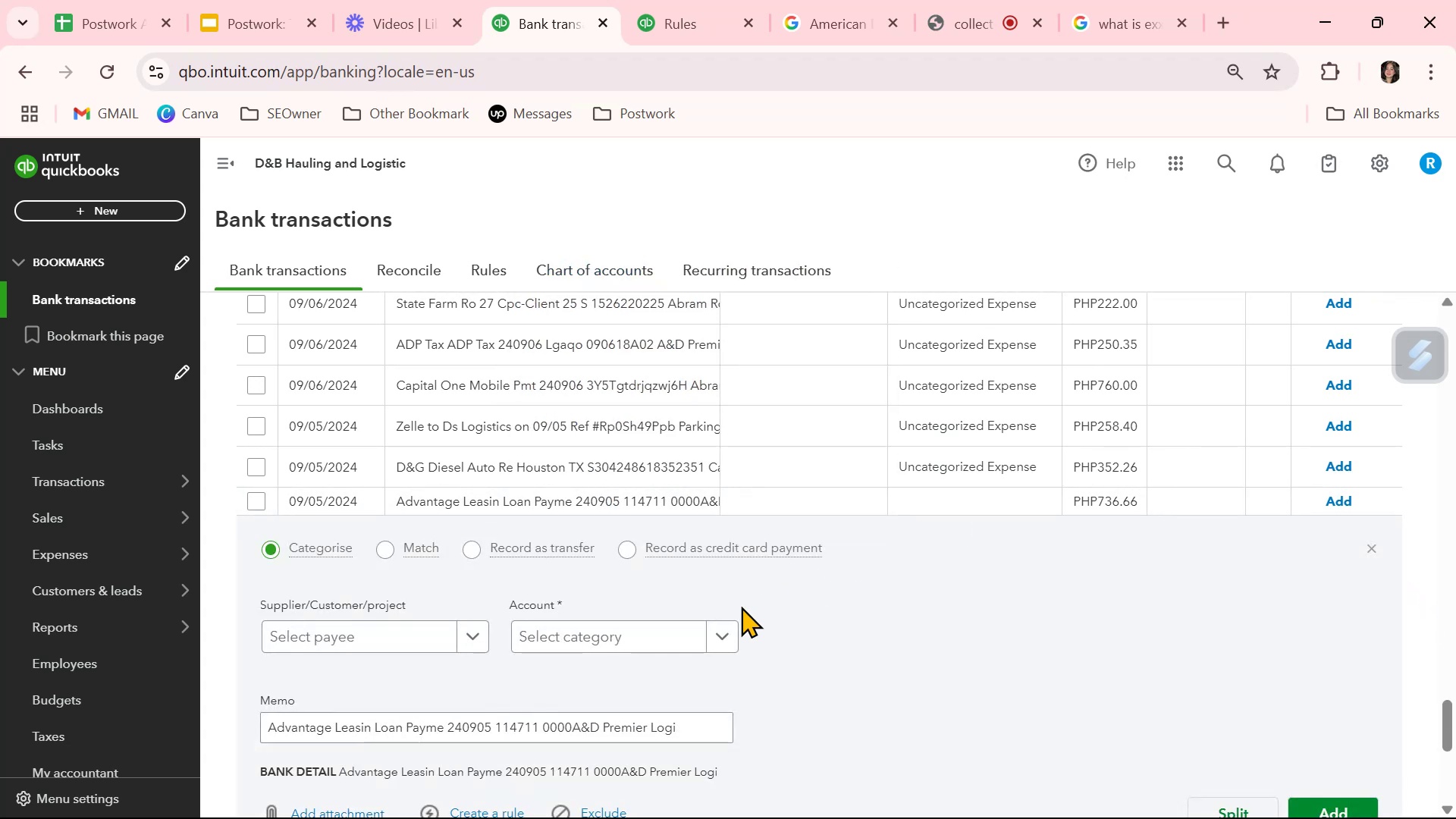 
left_click([622, 645])
 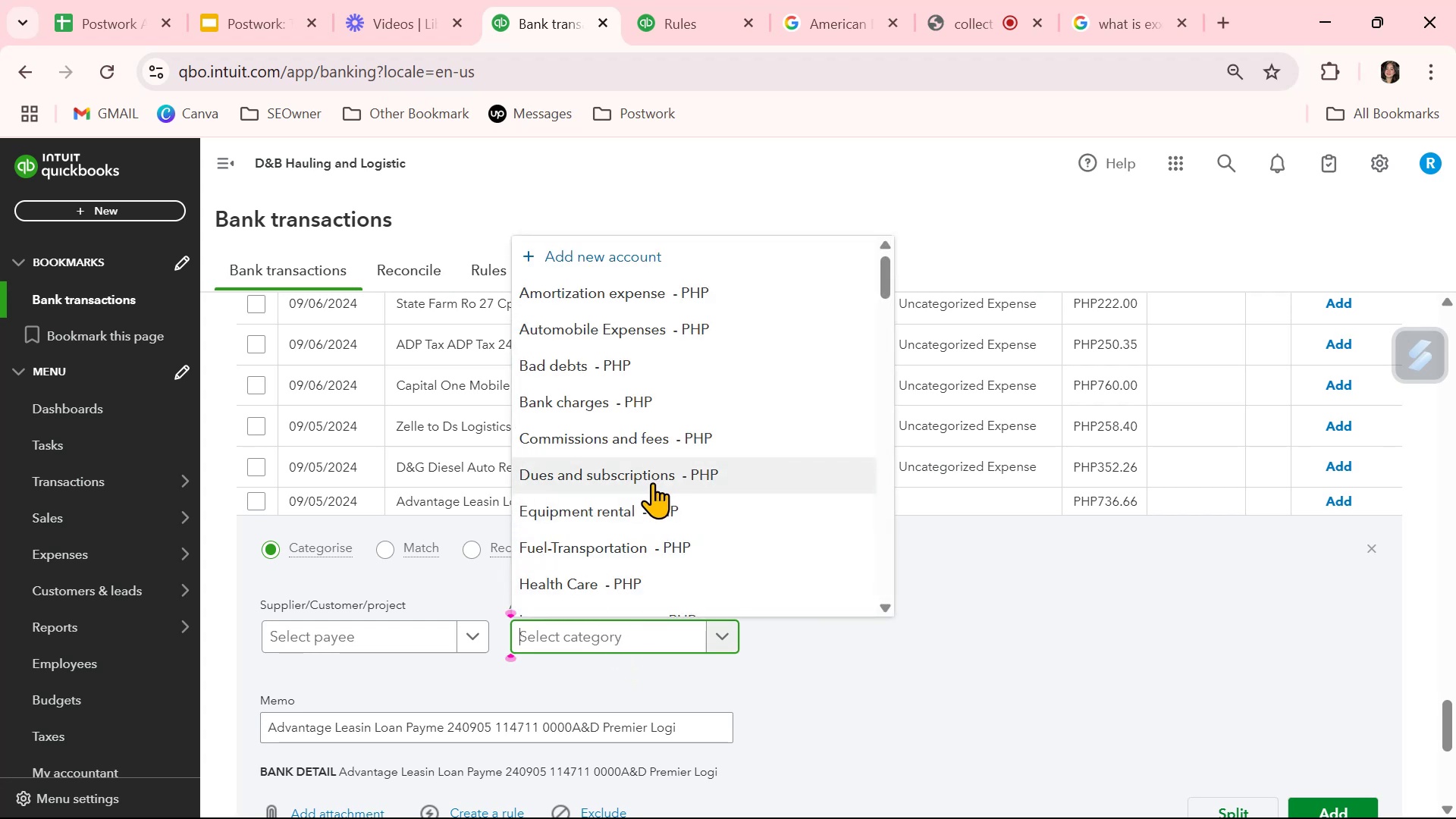 
type(un)
 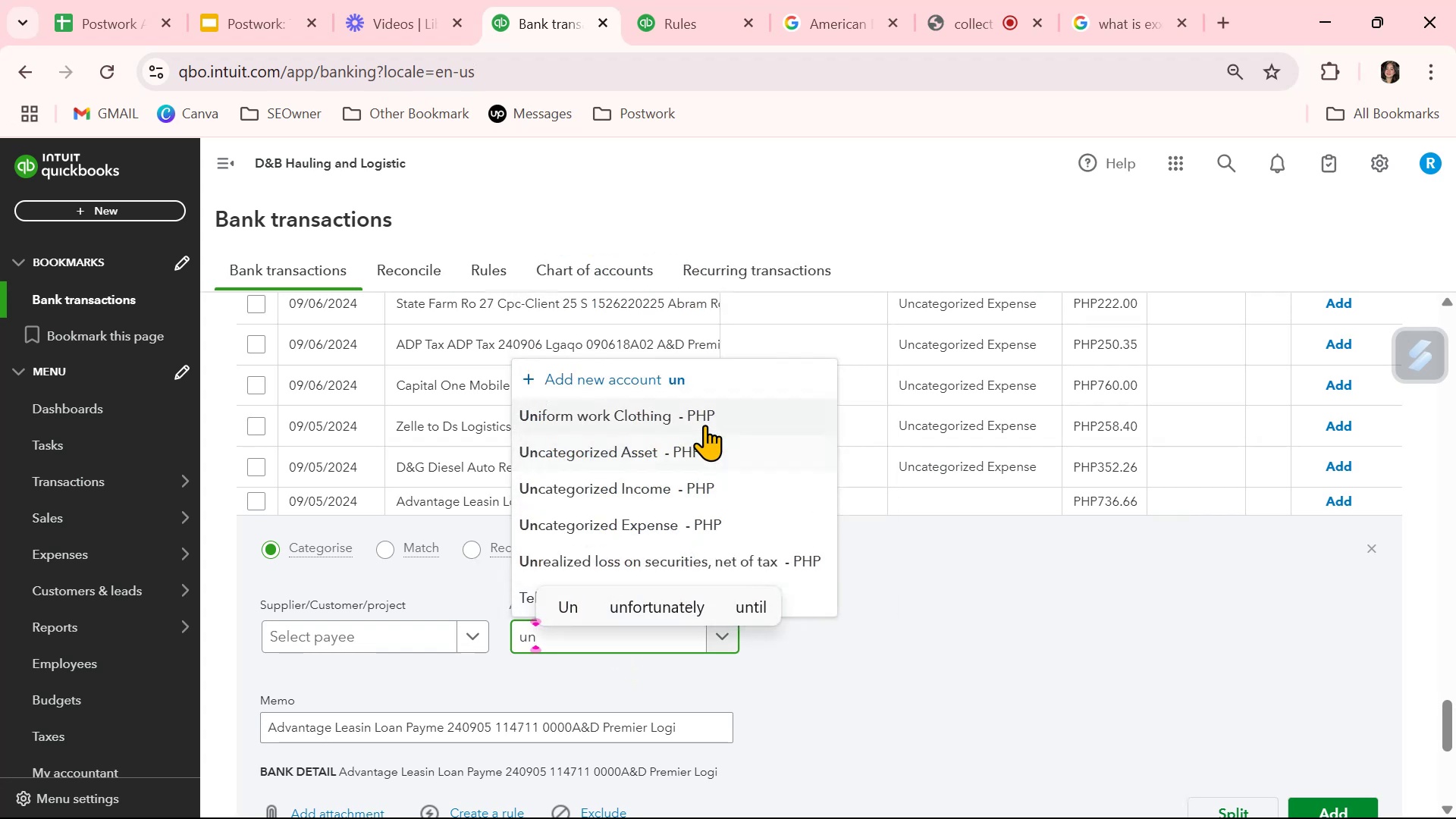 
left_click([689, 521])
 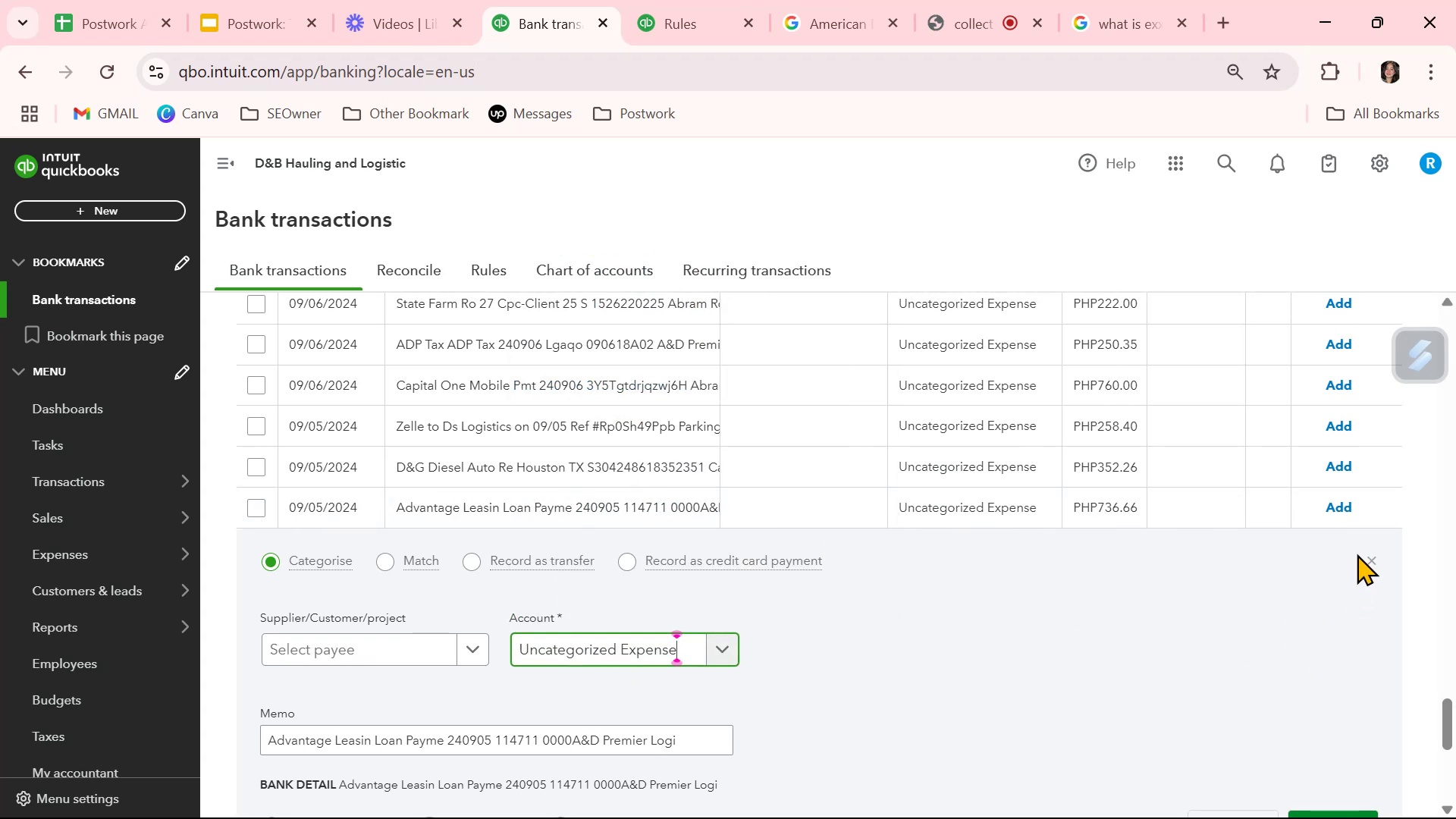 
left_click([1374, 557])
 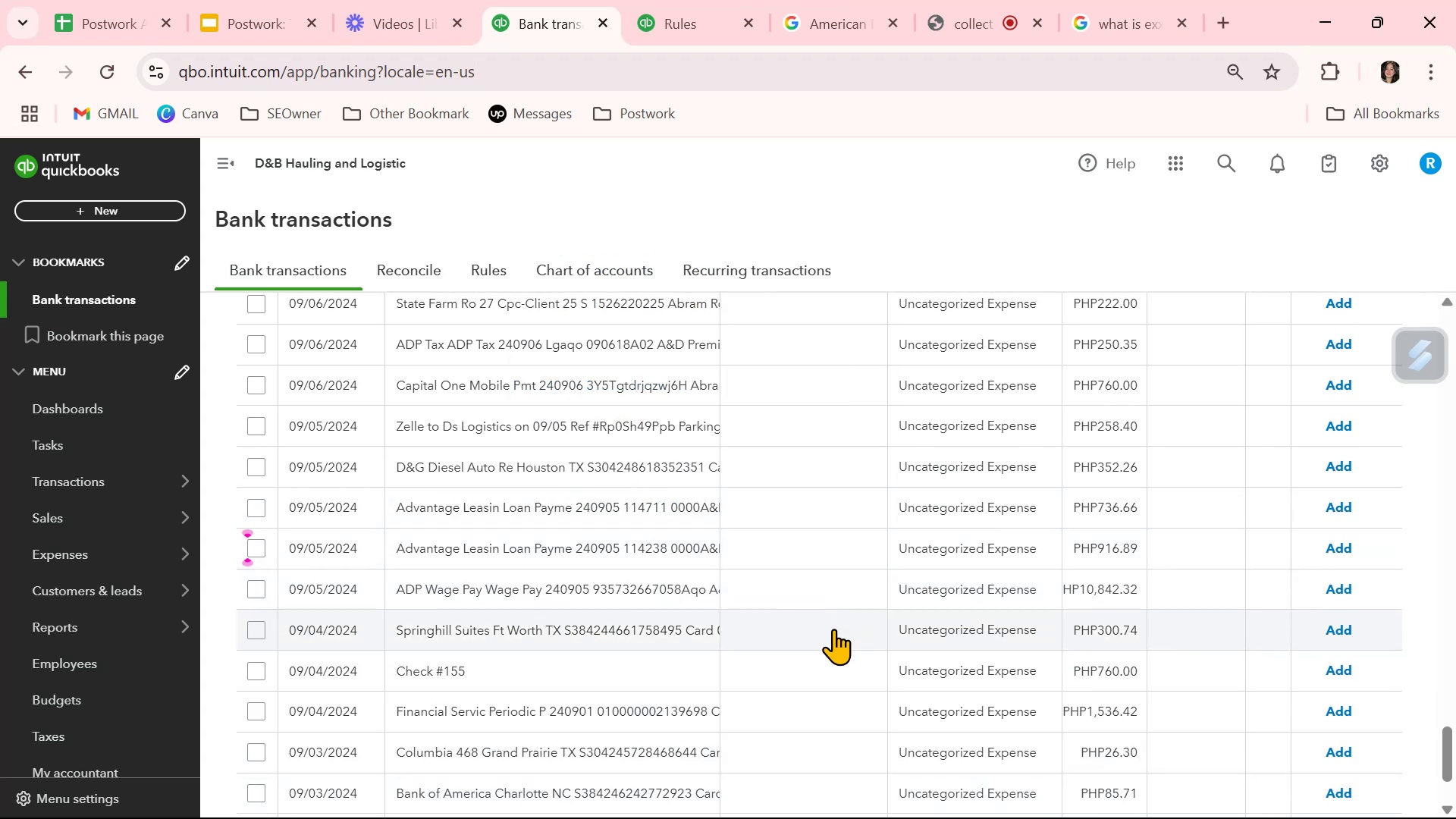 
scroll: coordinate [833, 632], scroll_direction: down, amount: 2.0
 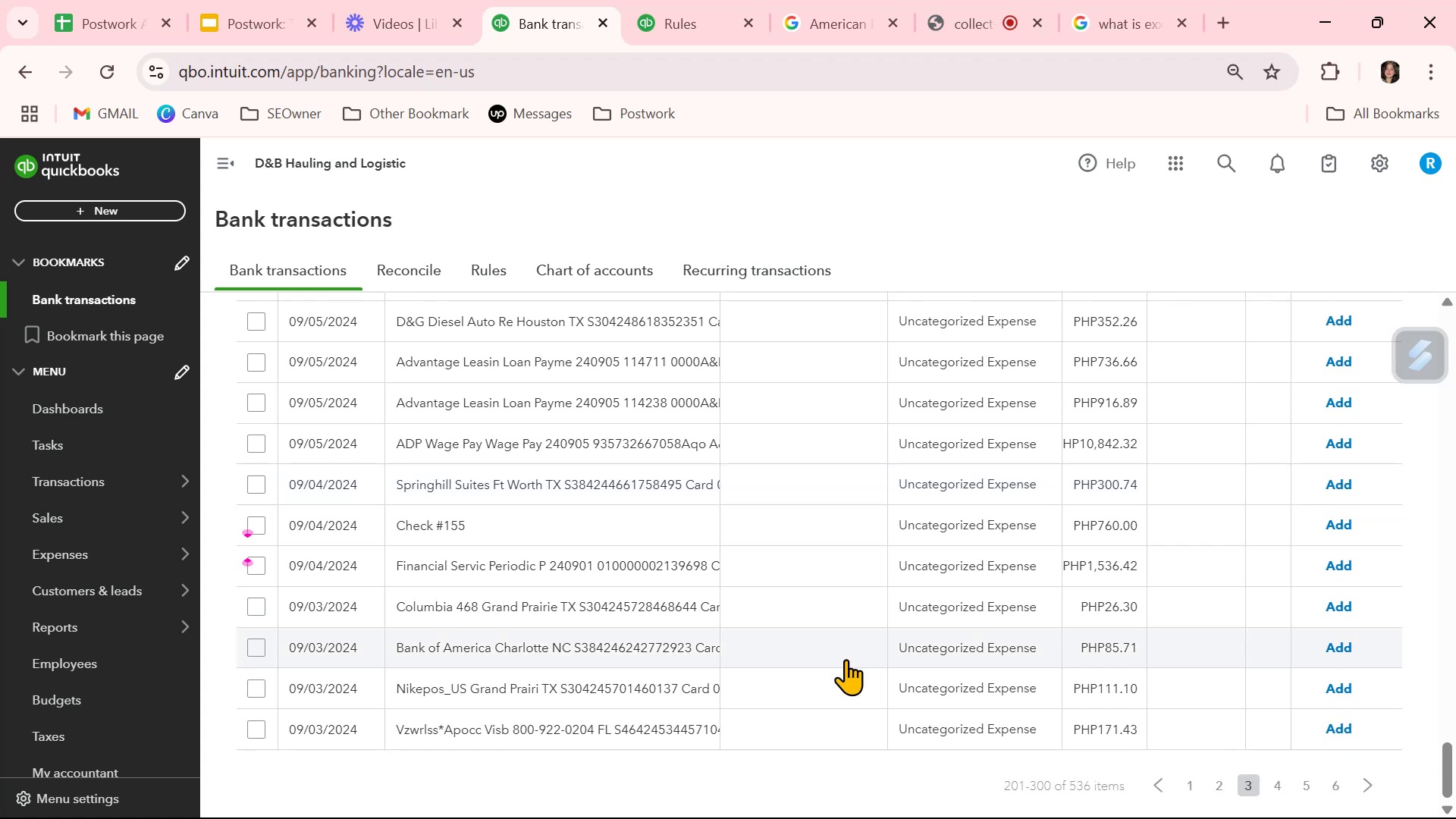 
scroll: coordinate [861, 706], scroll_direction: up, amount: 7.0
 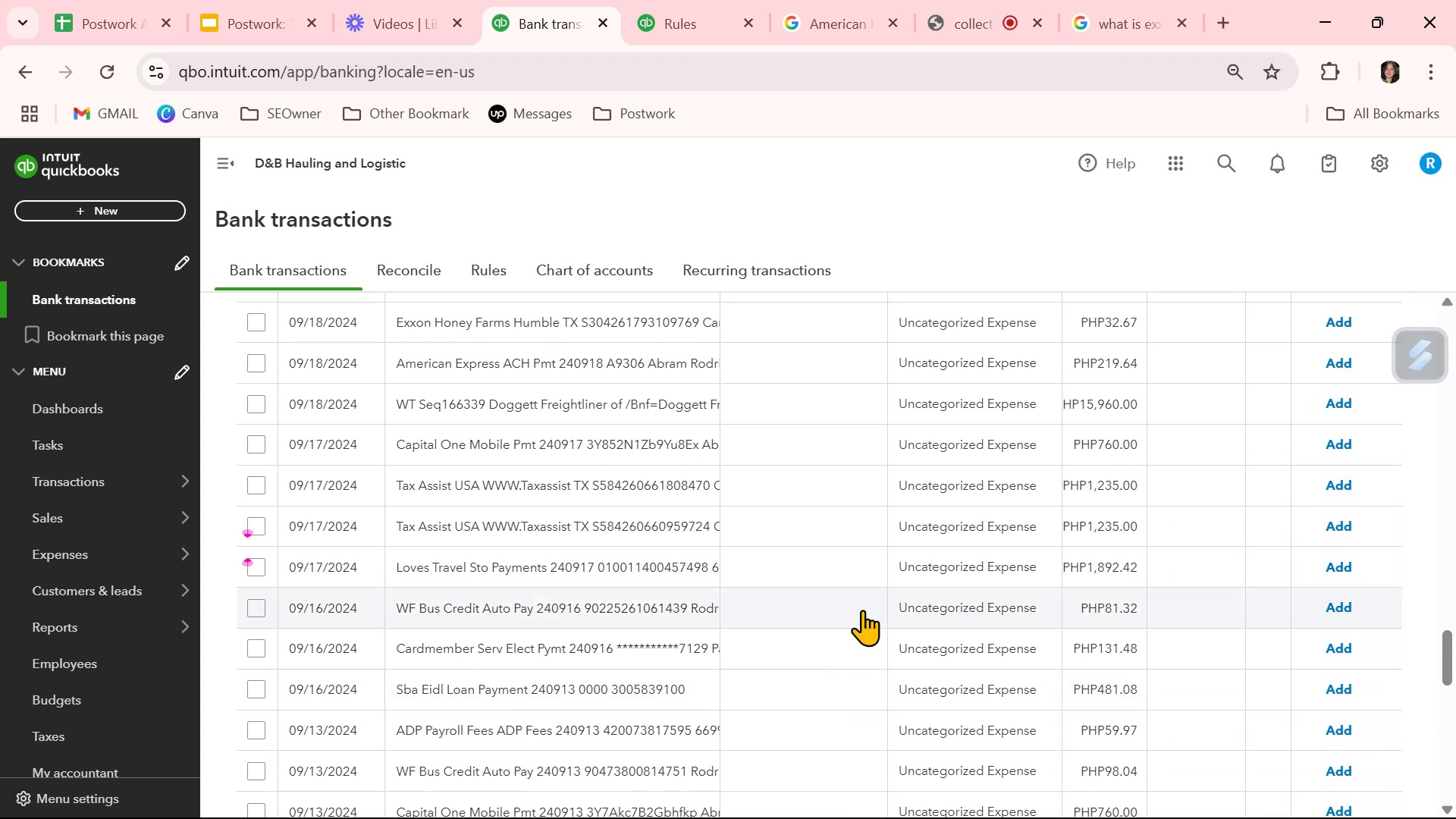 
left_click([847, 569])
 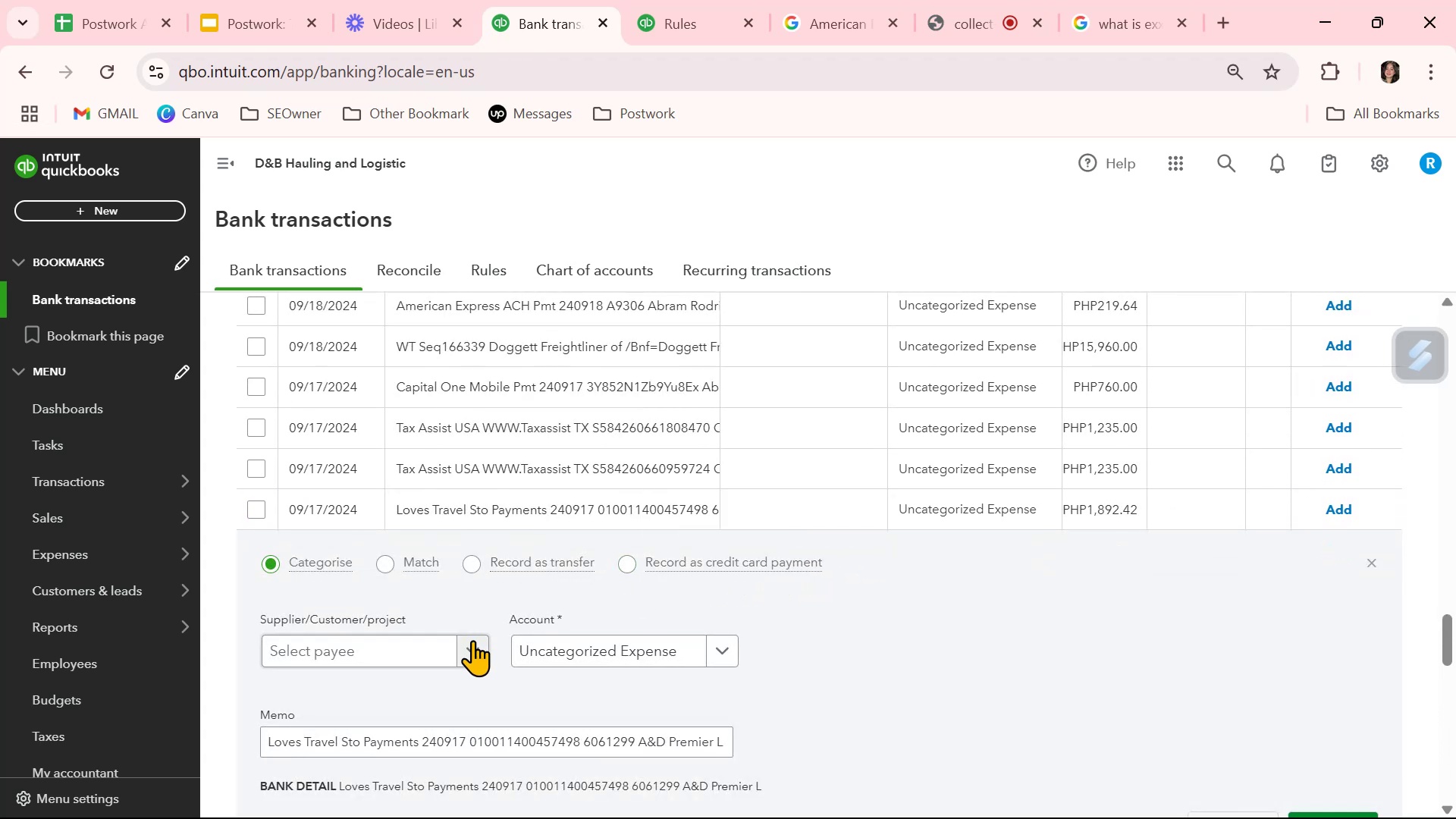 
left_click([424, 656])
 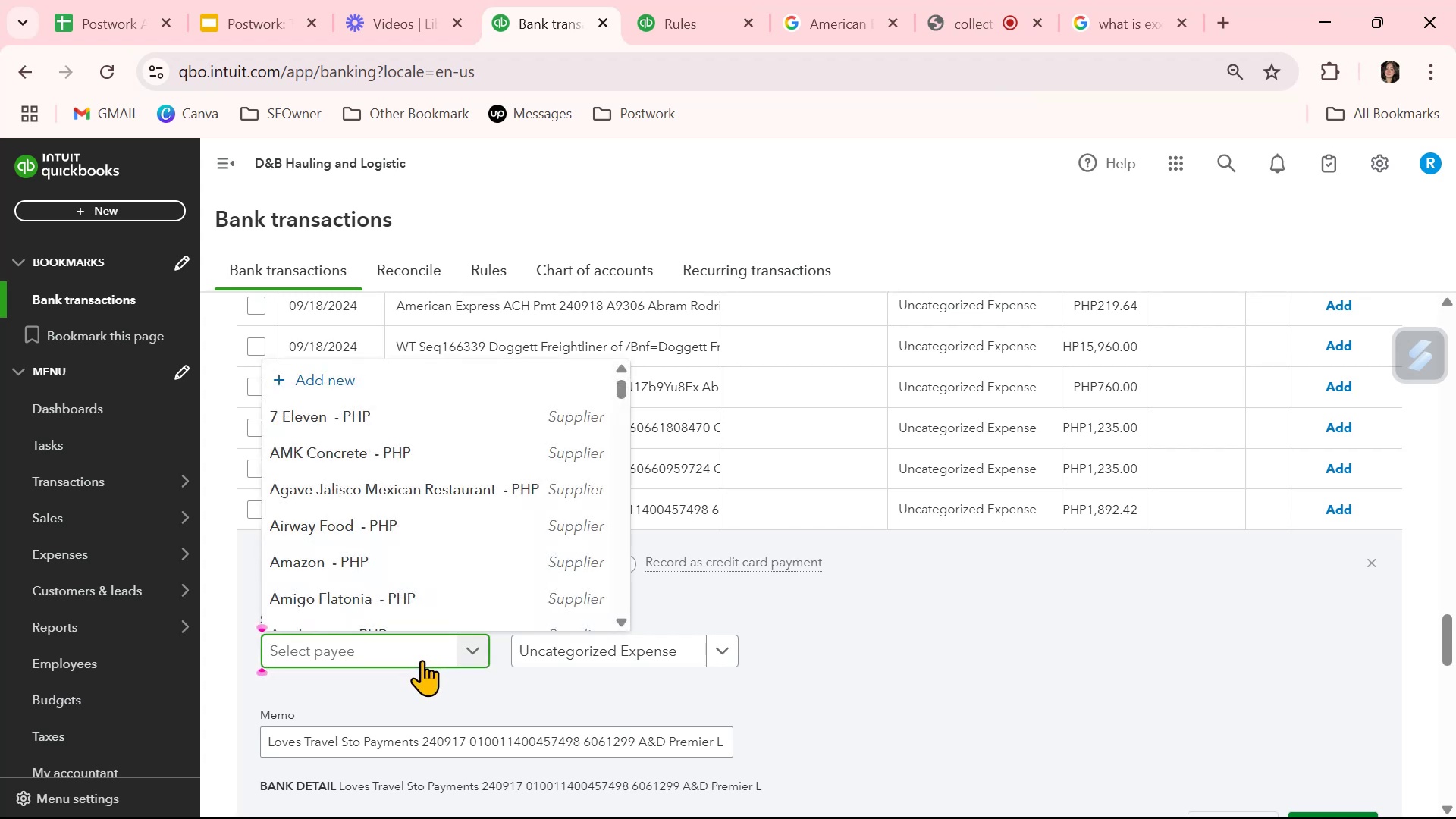 
type(lov)
 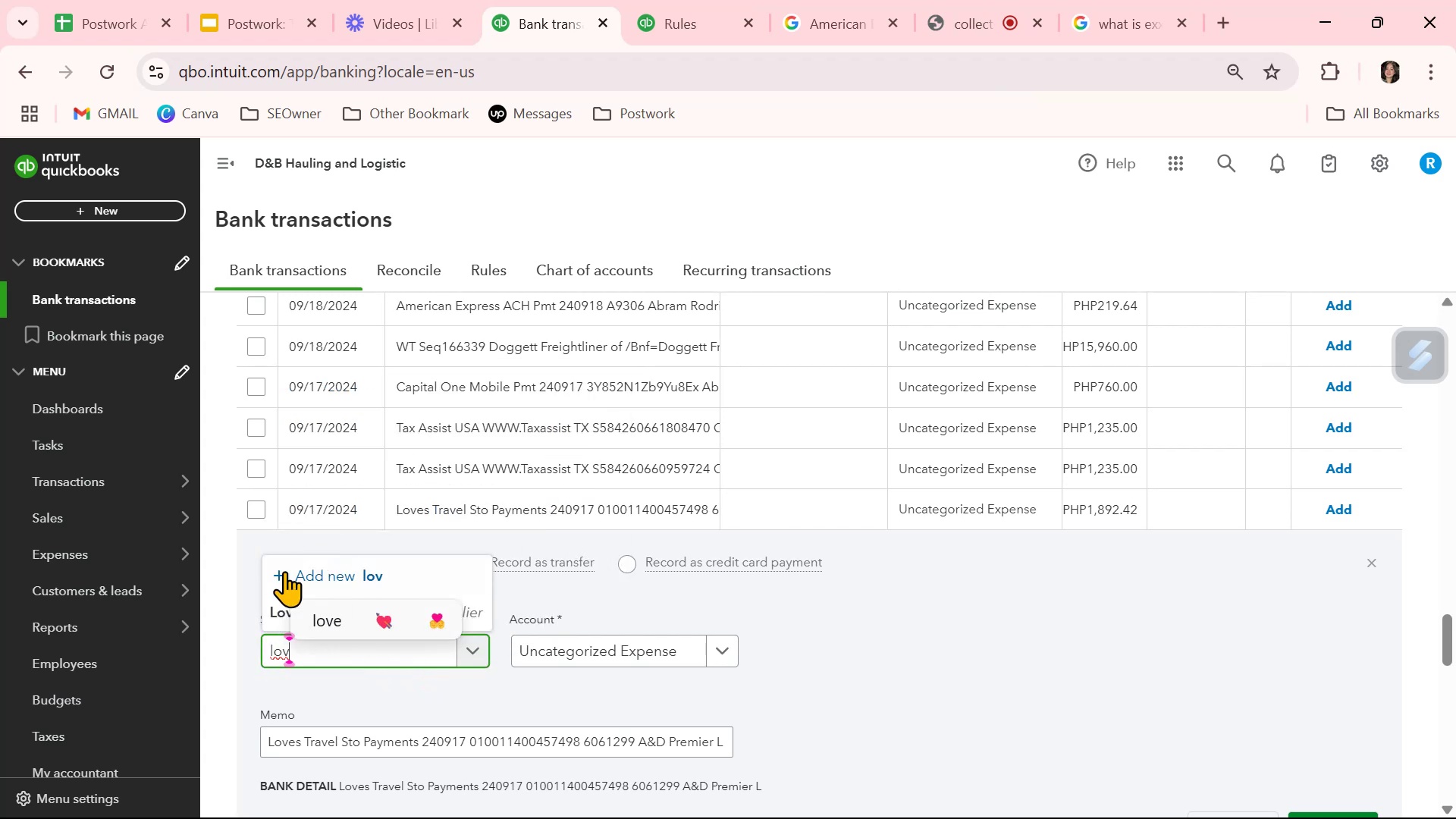 
left_click([274, 618])
 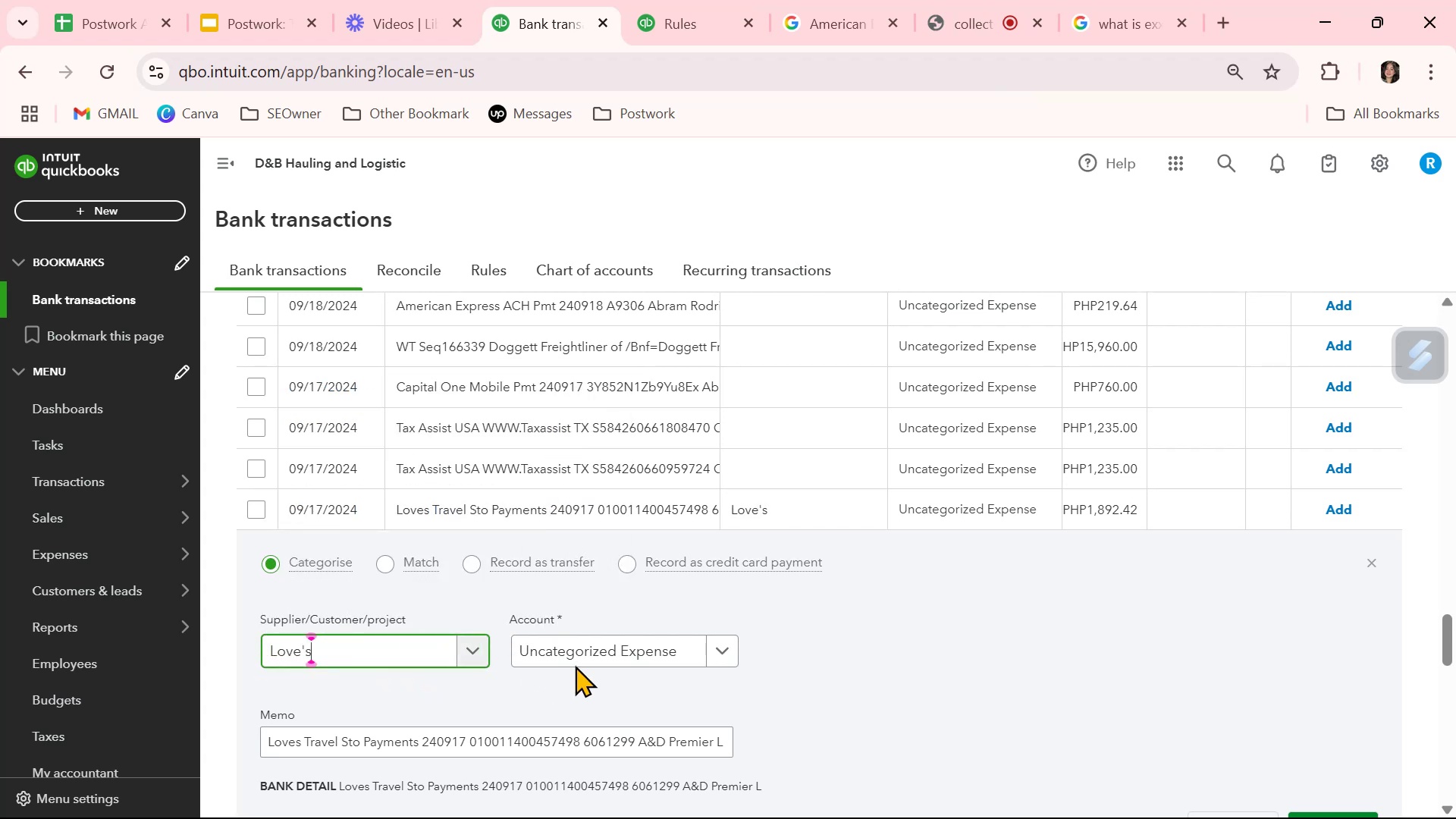 
left_click([575, 654])
 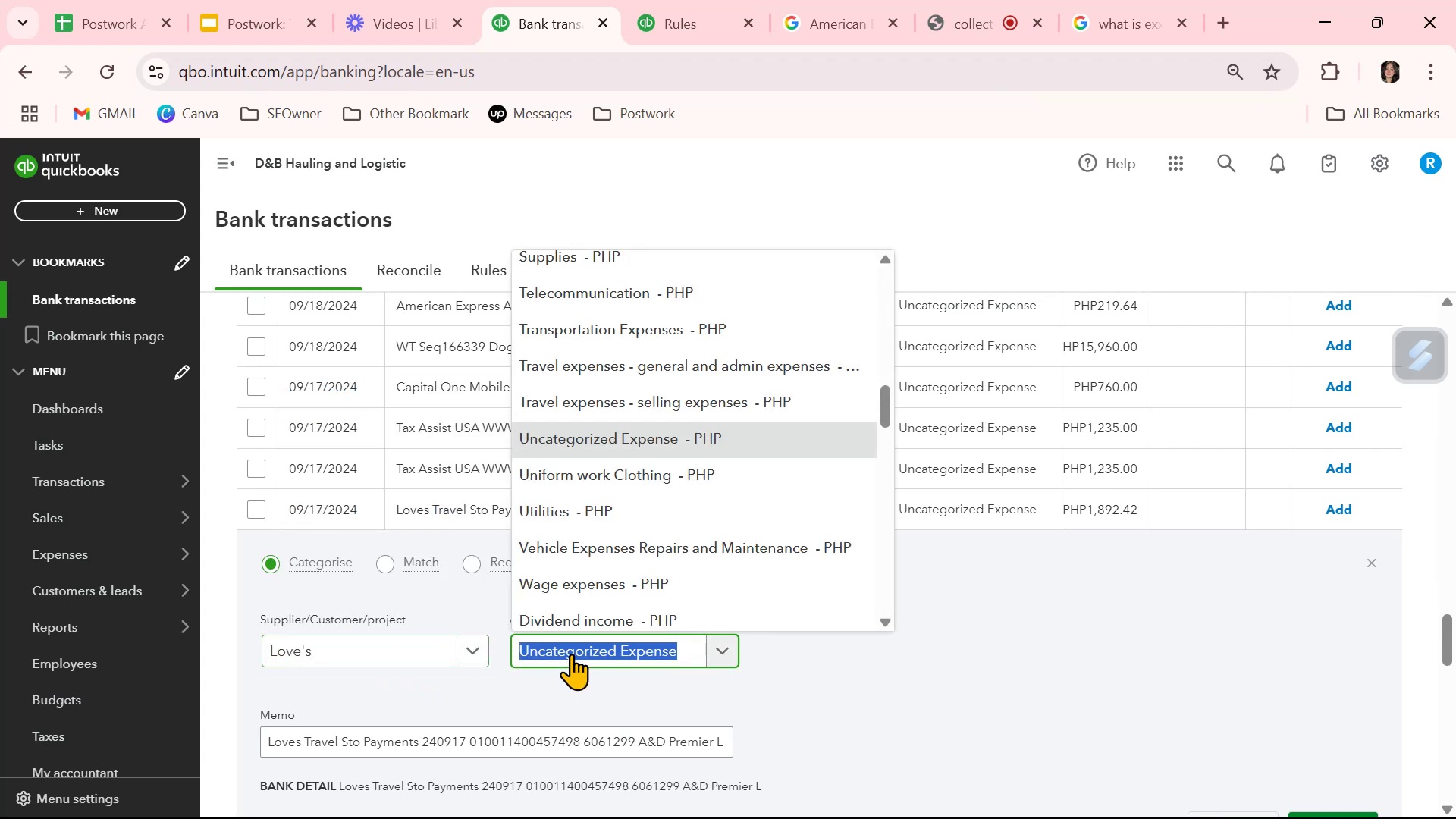 
type(tran)
 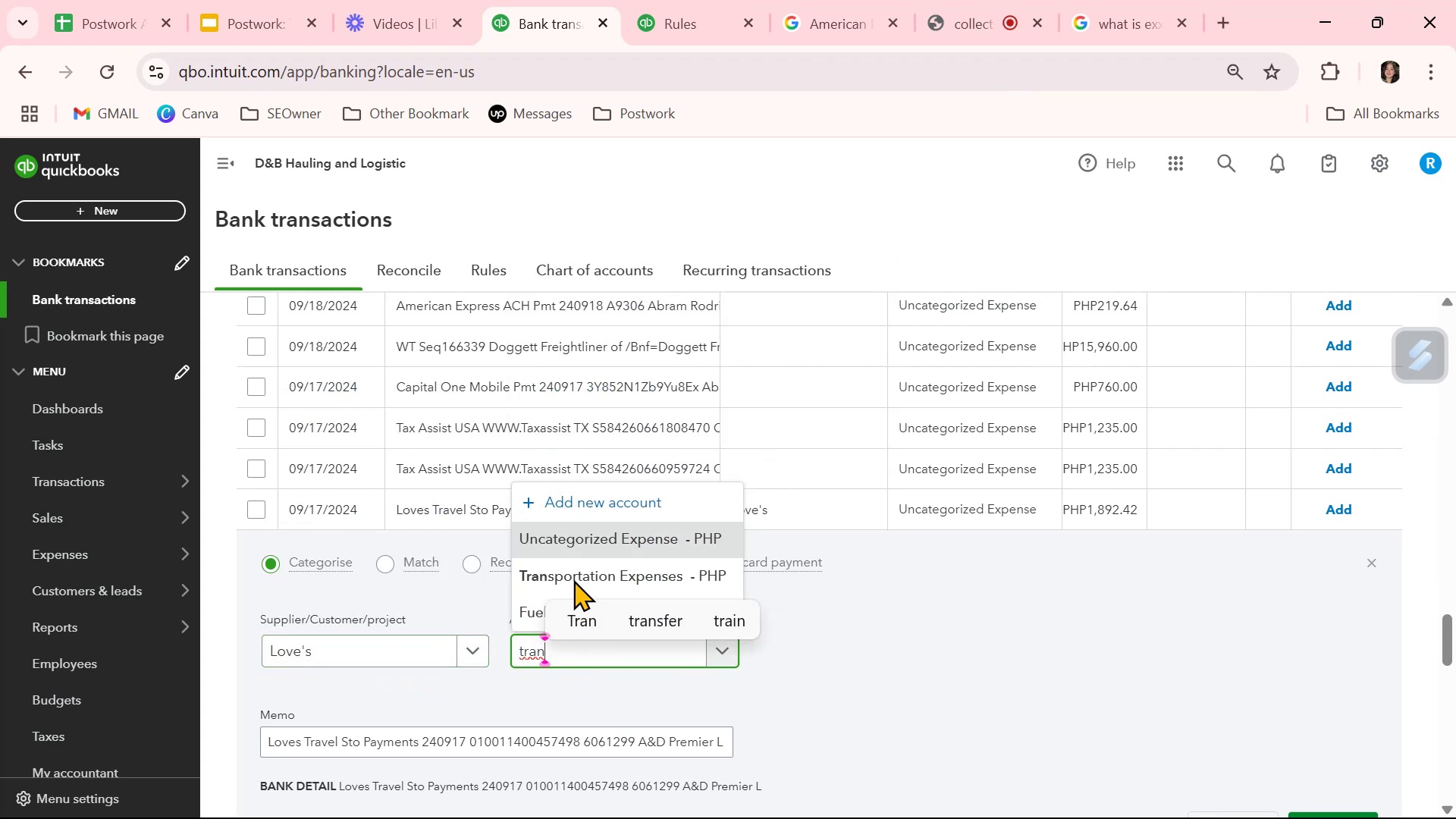 
left_click([551, 573])
 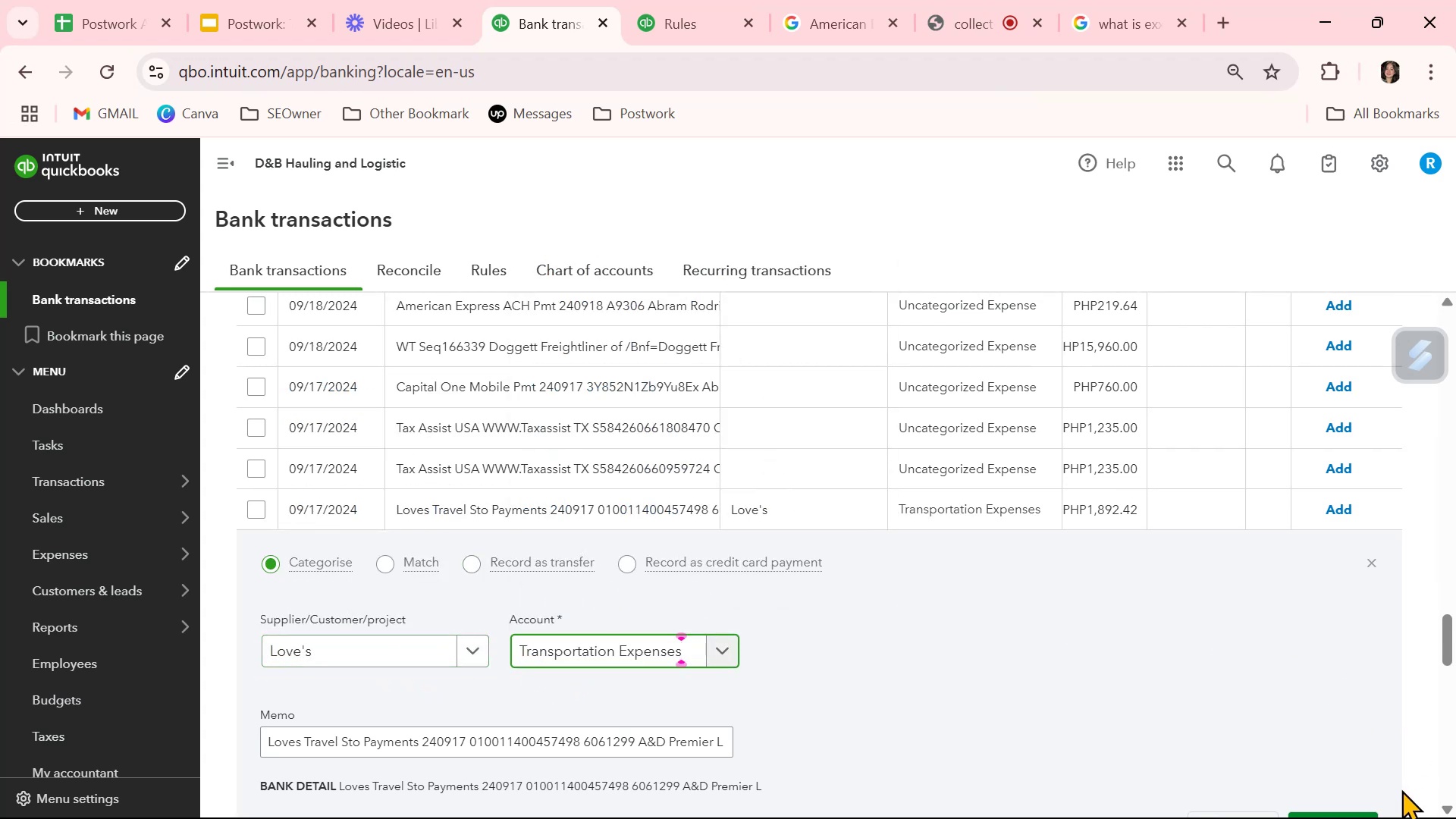 
scroll: coordinate [1398, 723], scroll_direction: down, amount: 1.0
 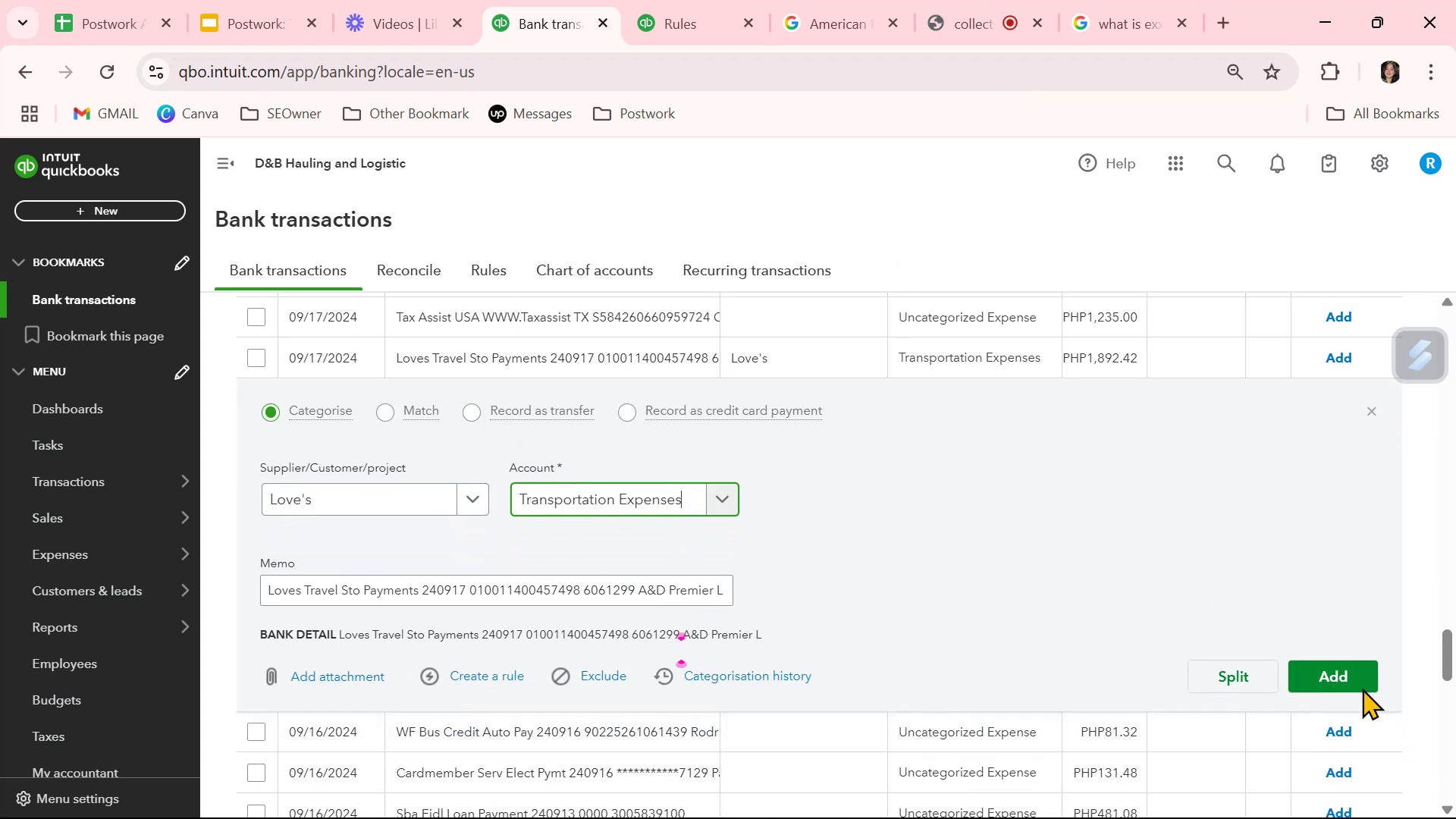 
left_click([1354, 672])
 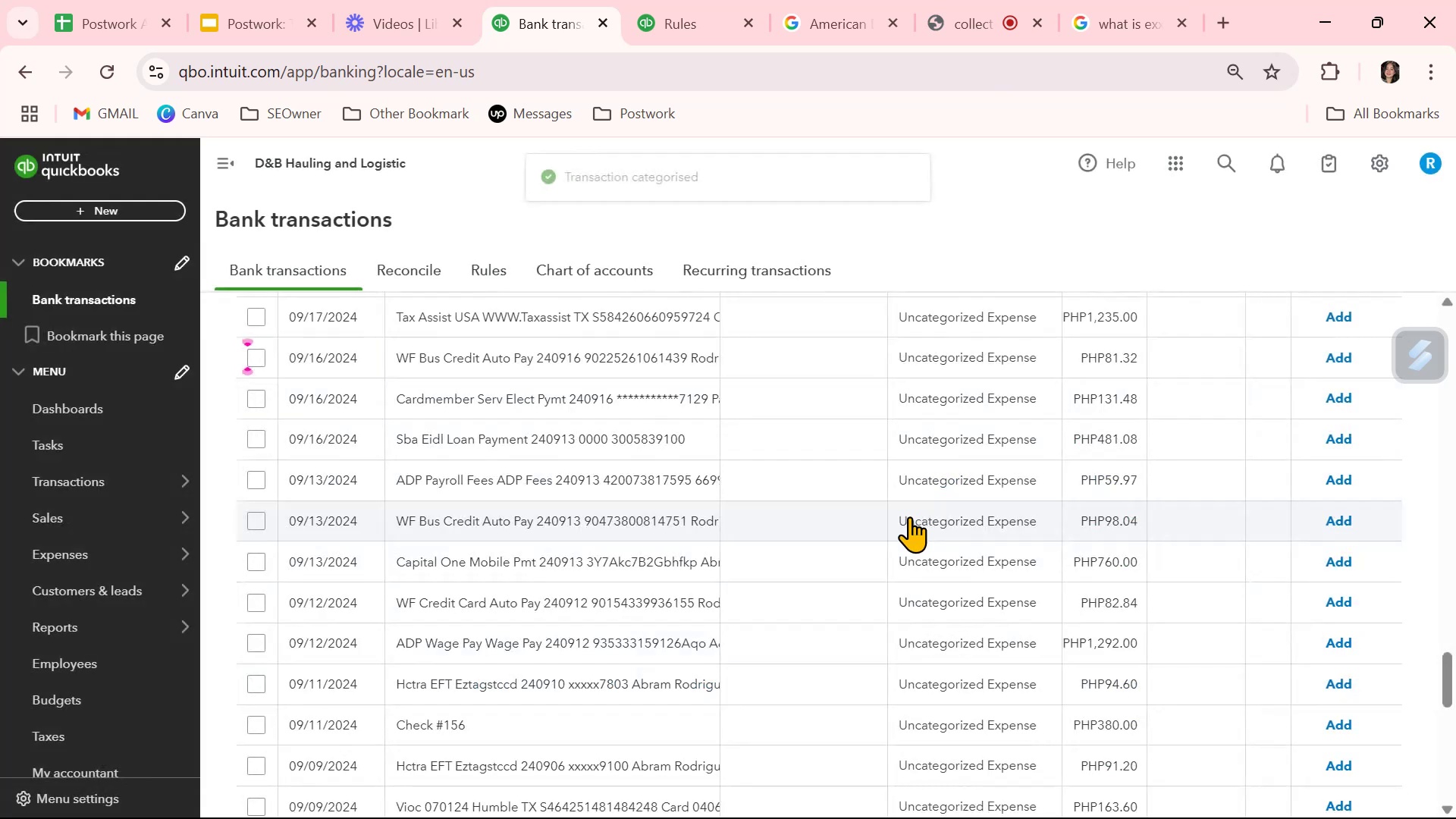 
scroll: coordinate [860, 531], scroll_direction: up, amount: 1.0
 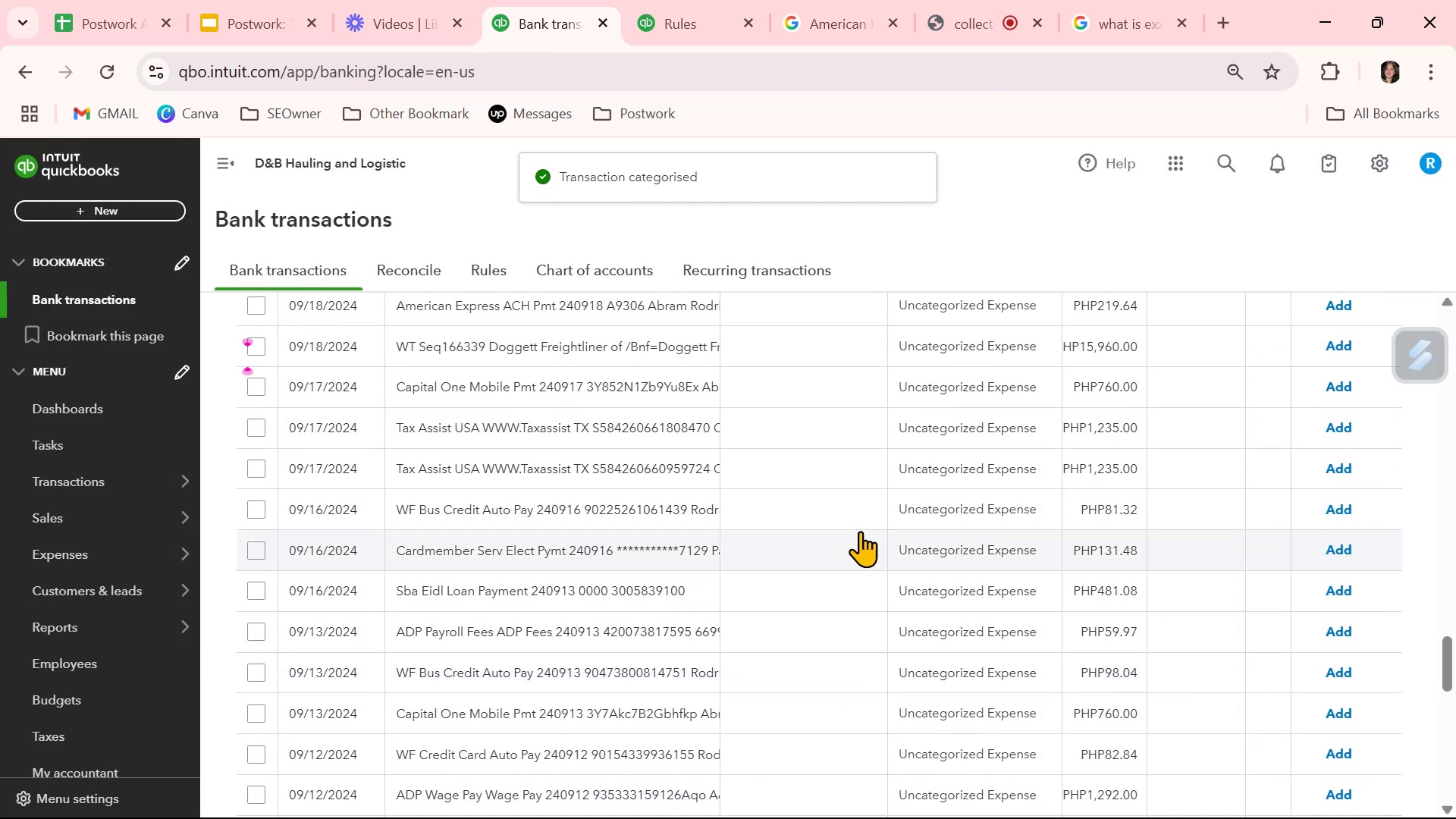 
wait(8.38)
 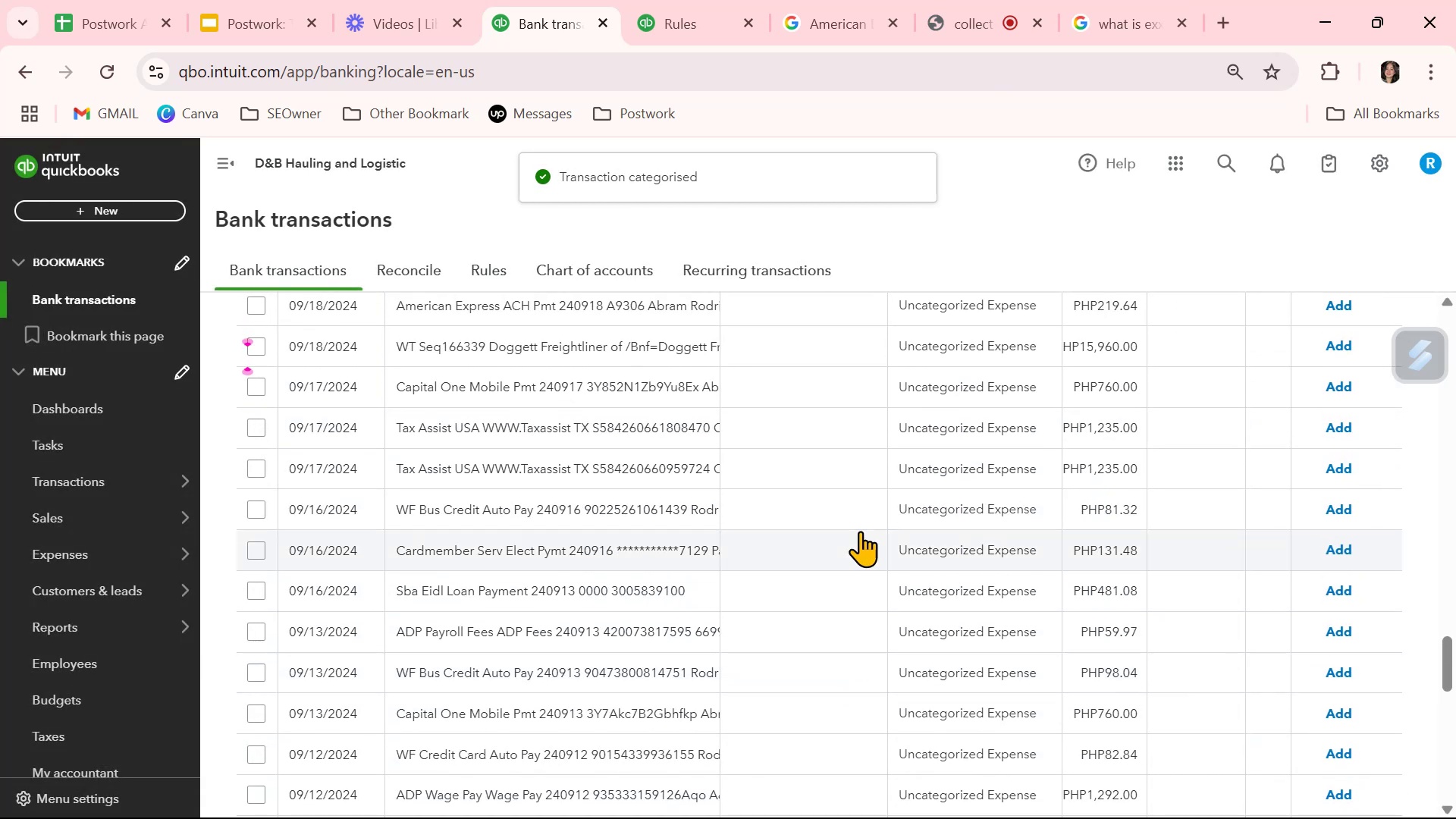 
scroll: coordinate [815, 475], scroll_direction: up, amount: 1.0
 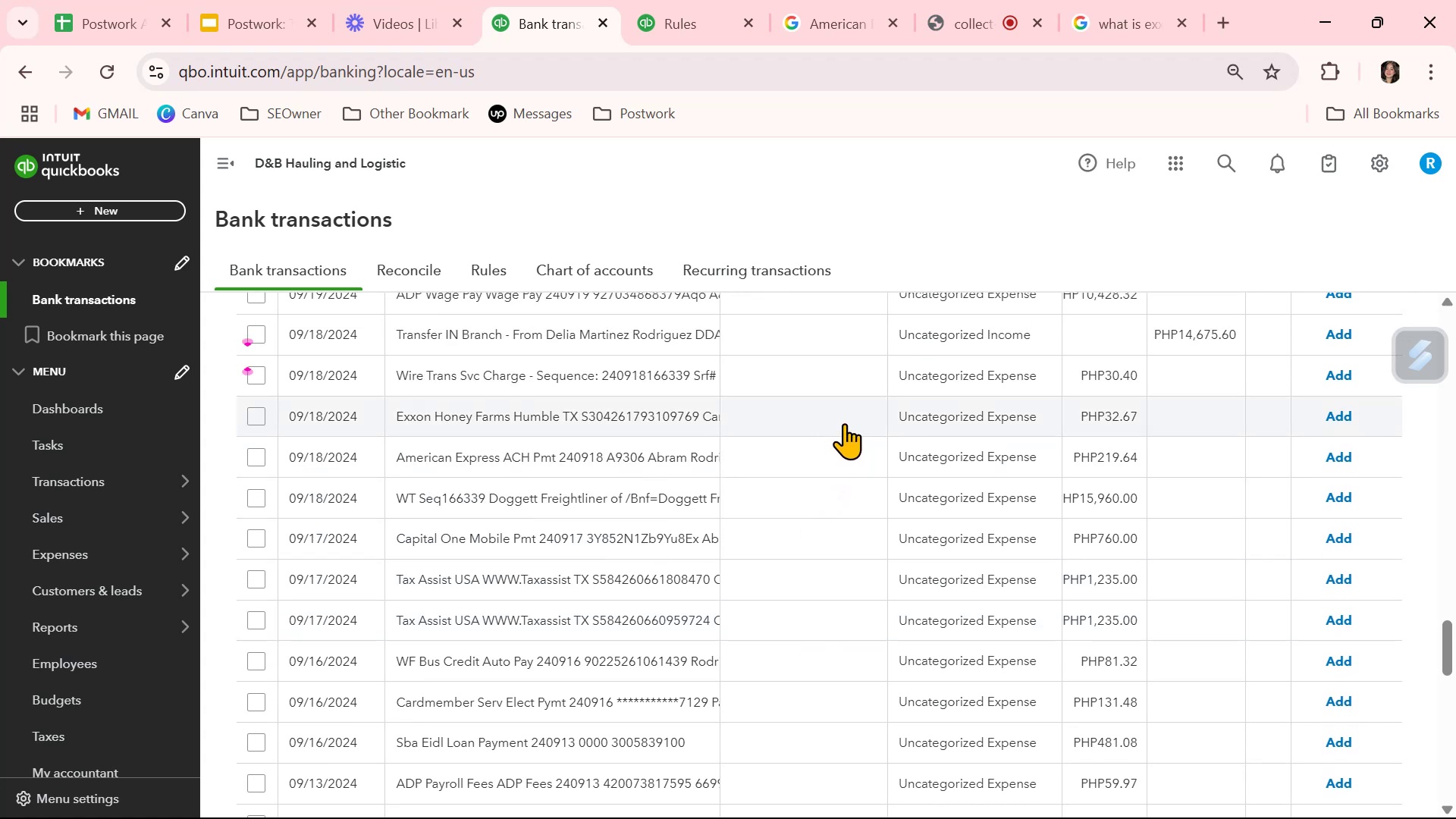 
wait(10.03)
 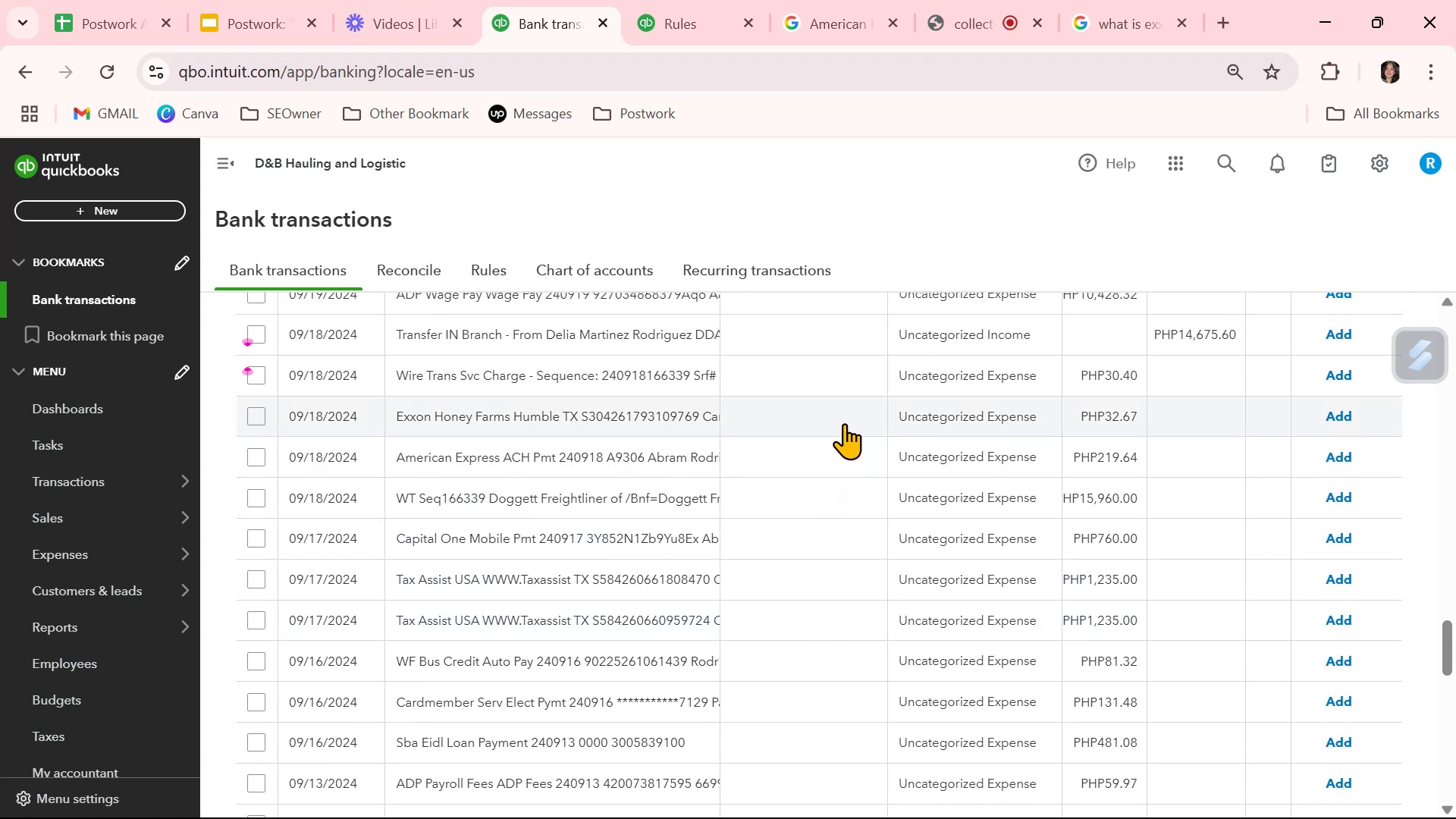 
left_click([844, 423])
 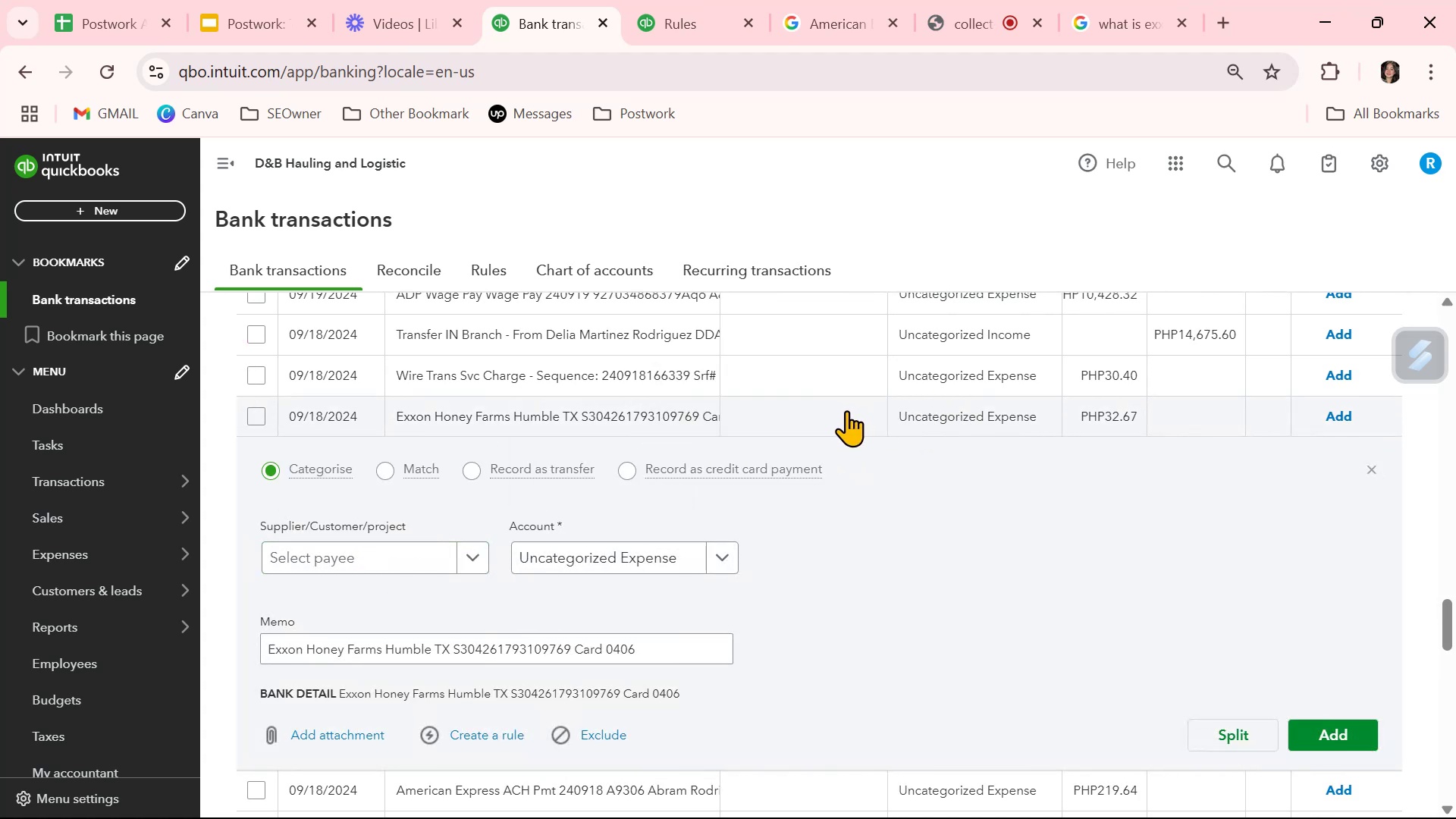 
wait(13.04)
 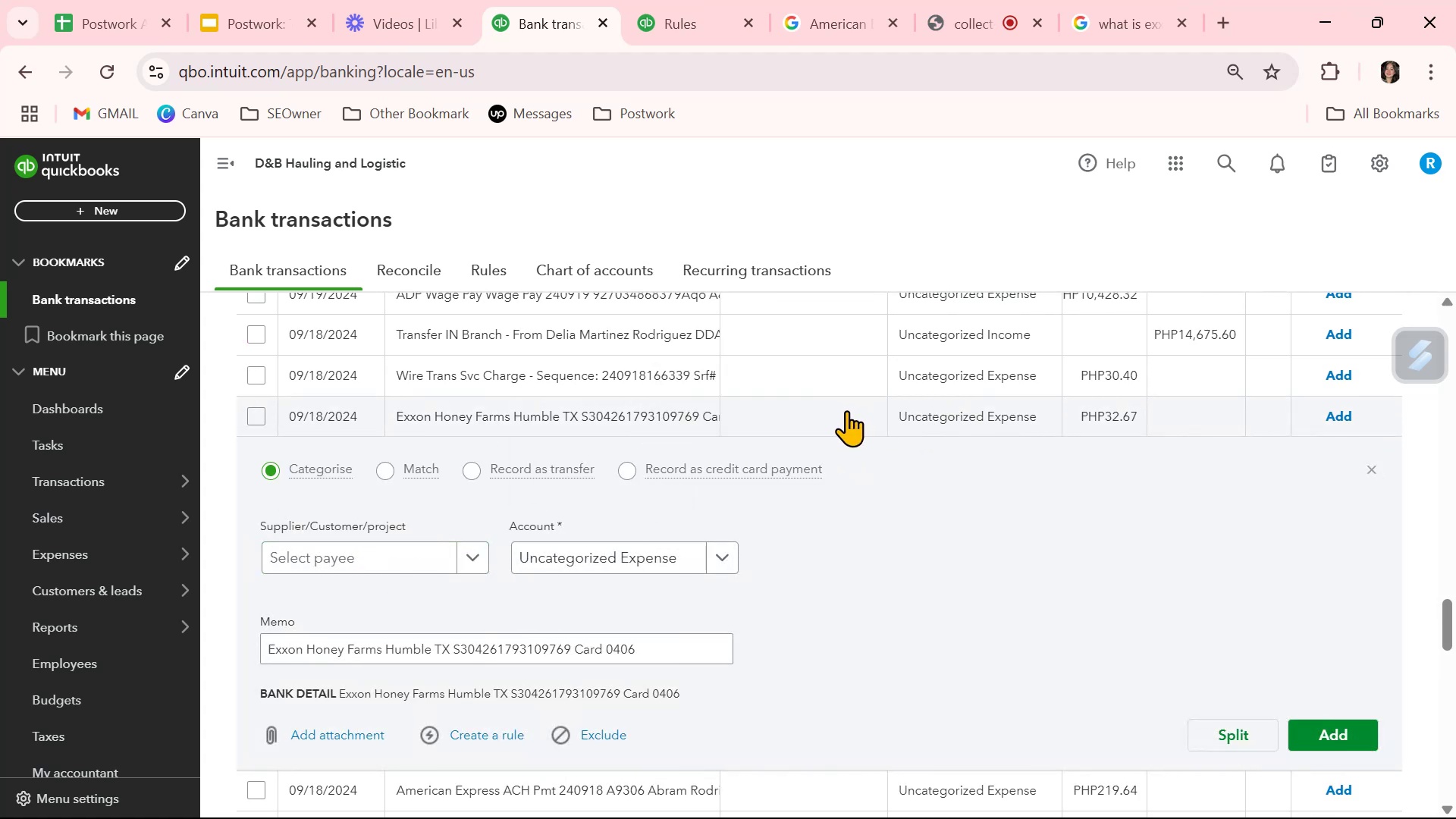 
scroll: coordinate [835, 414], scroll_direction: up, amount: 1.0
 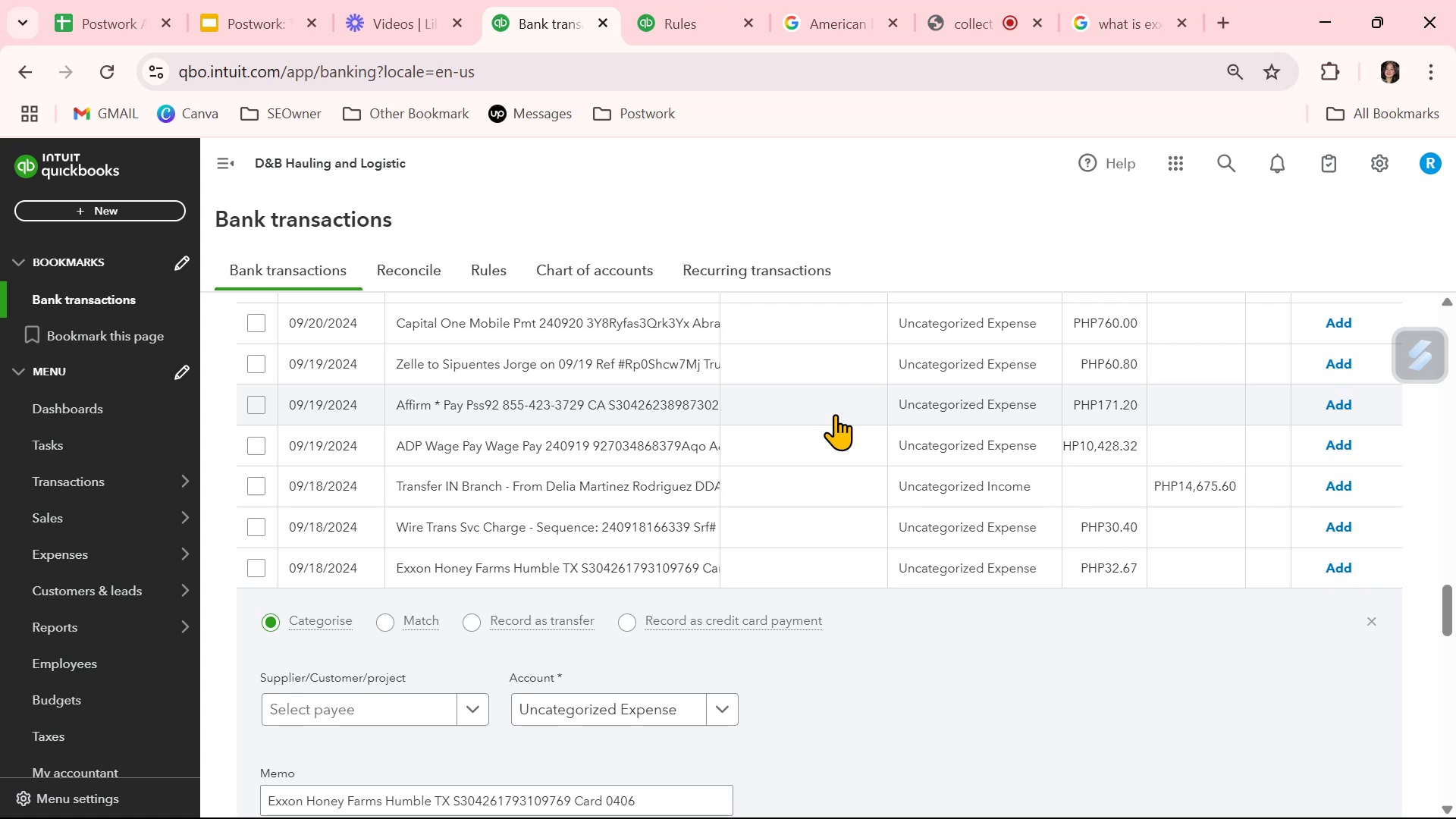 
wait(12.95)
 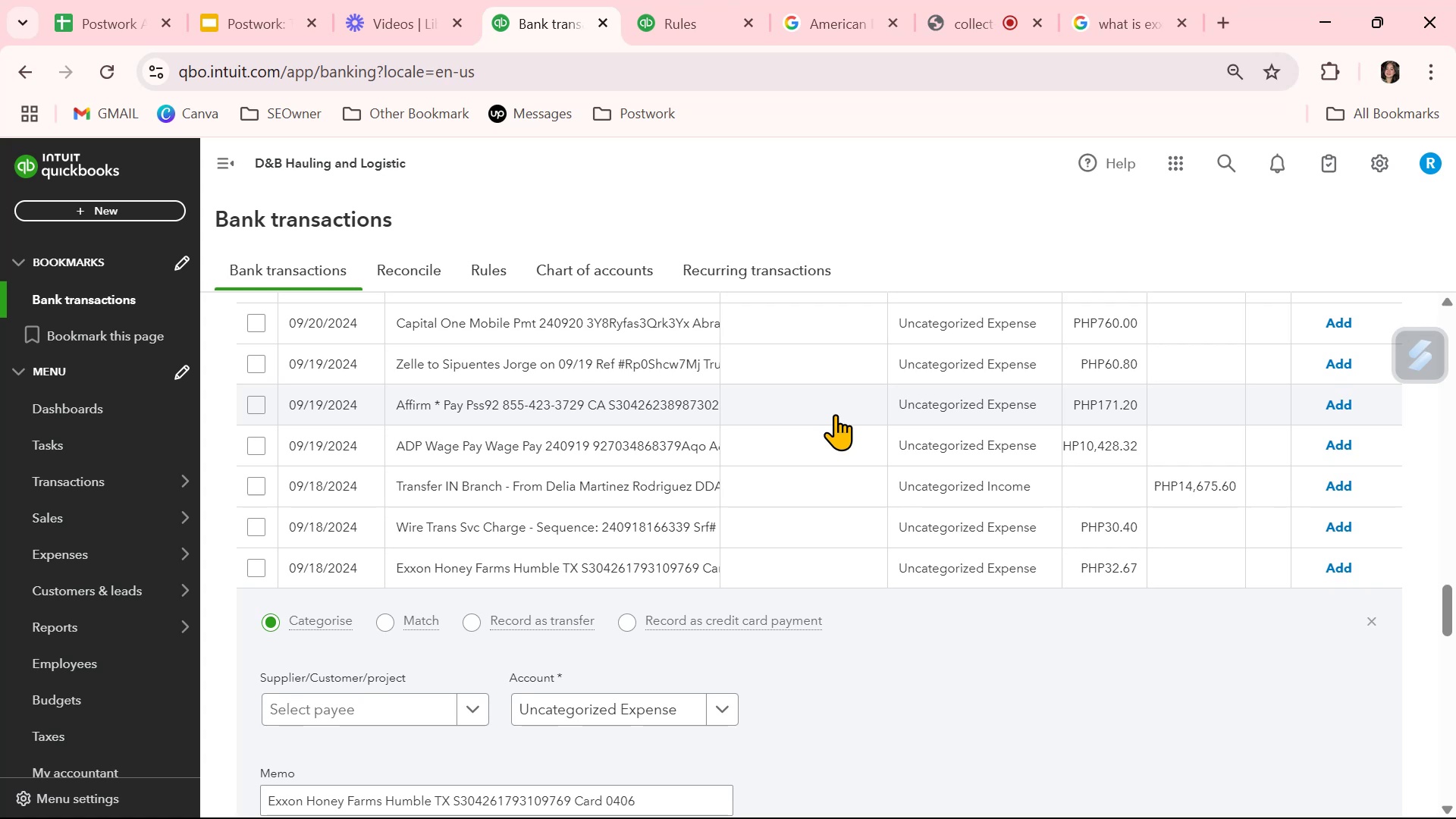 
scroll: coordinate [802, 580], scroll_direction: down, amount: 1.0
 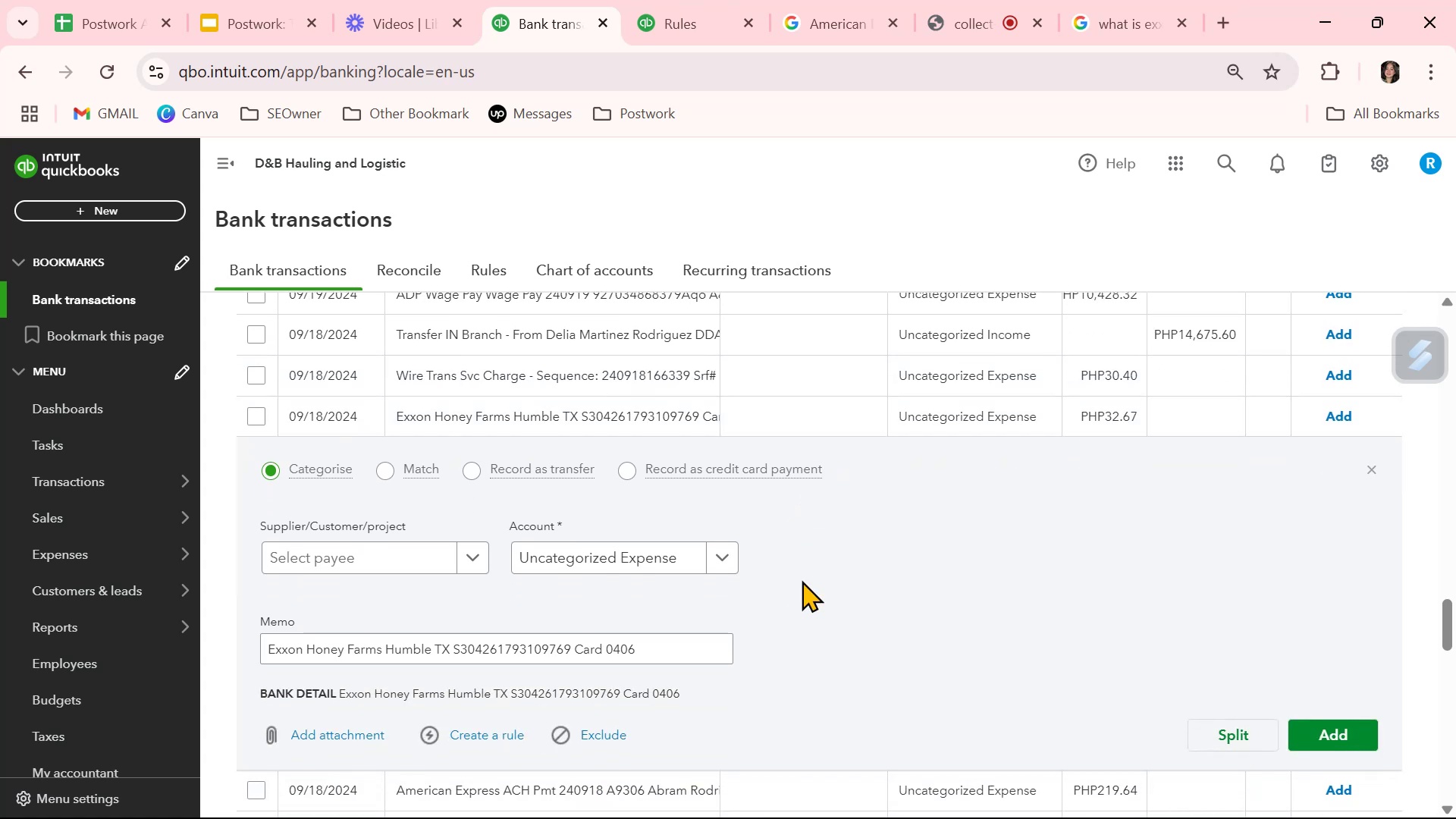 
scroll: coordinate [849, 353], scroll_direction: up, amount: 6.0
 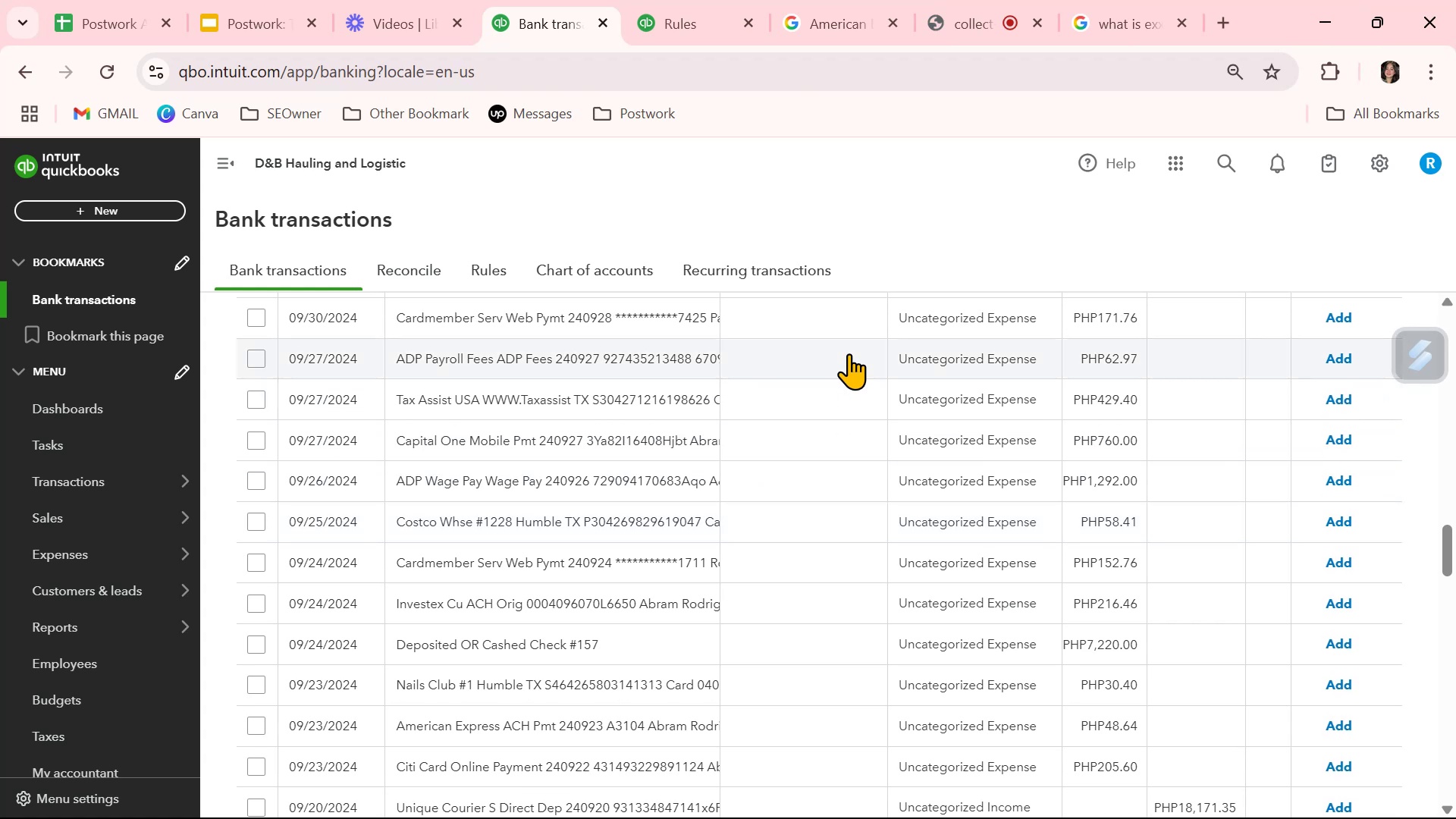 
scroll: coordinate [849, 353], scroll_direction: up, amount: 6.0
 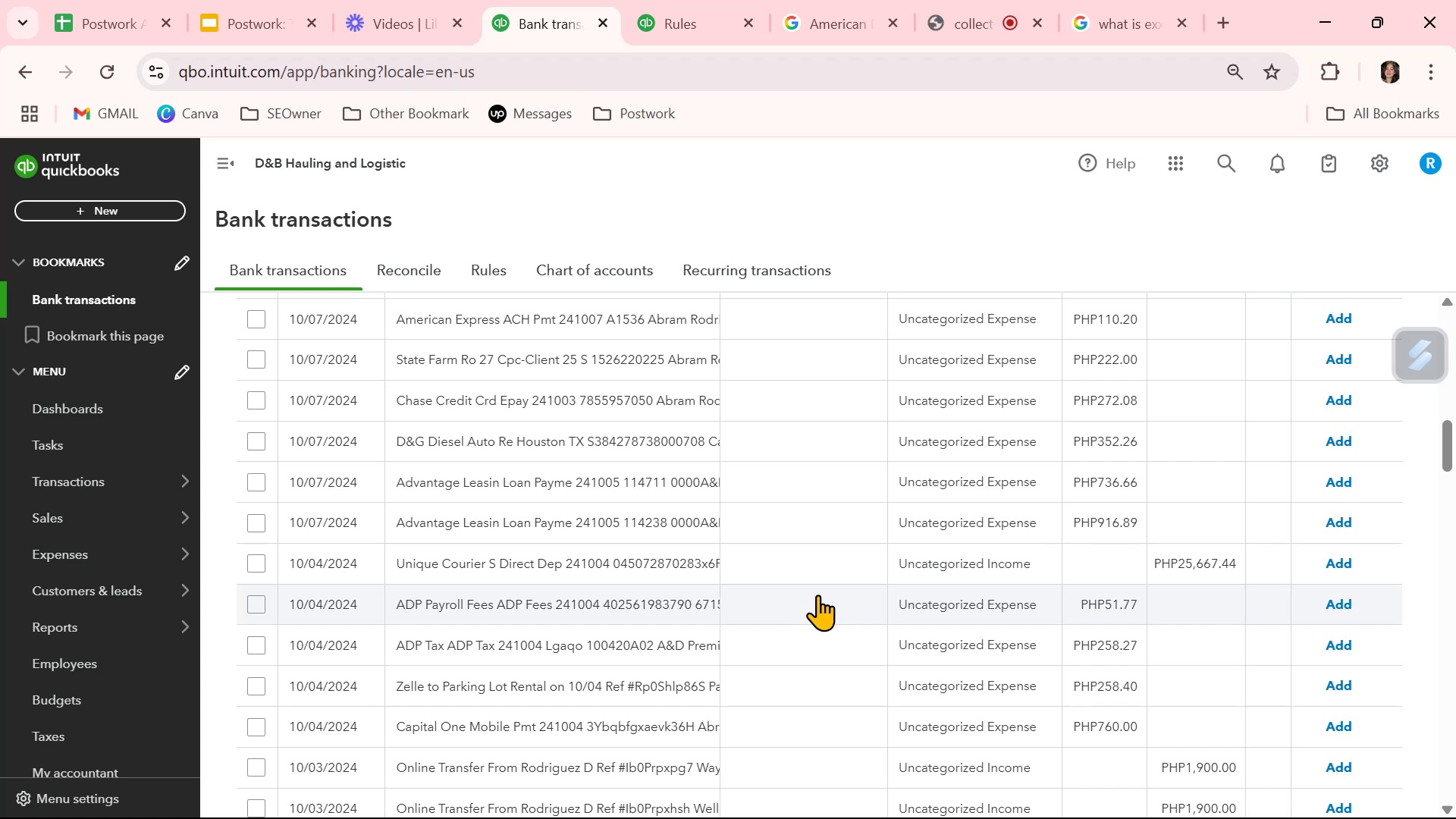 
wait(11.92)
 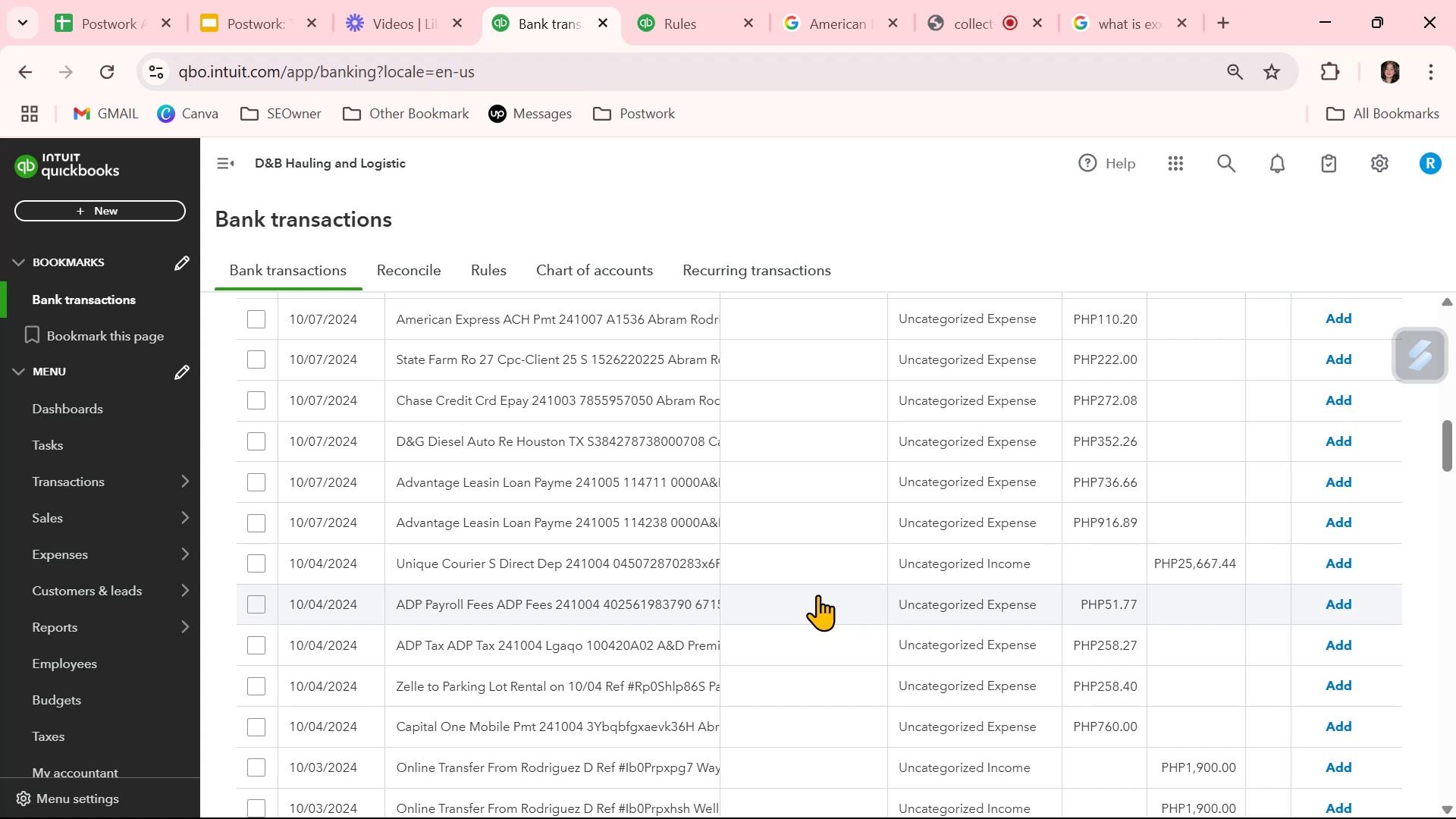 
scroll: coordinate [817, 595], scroll_direction: up, amount: 8.0
 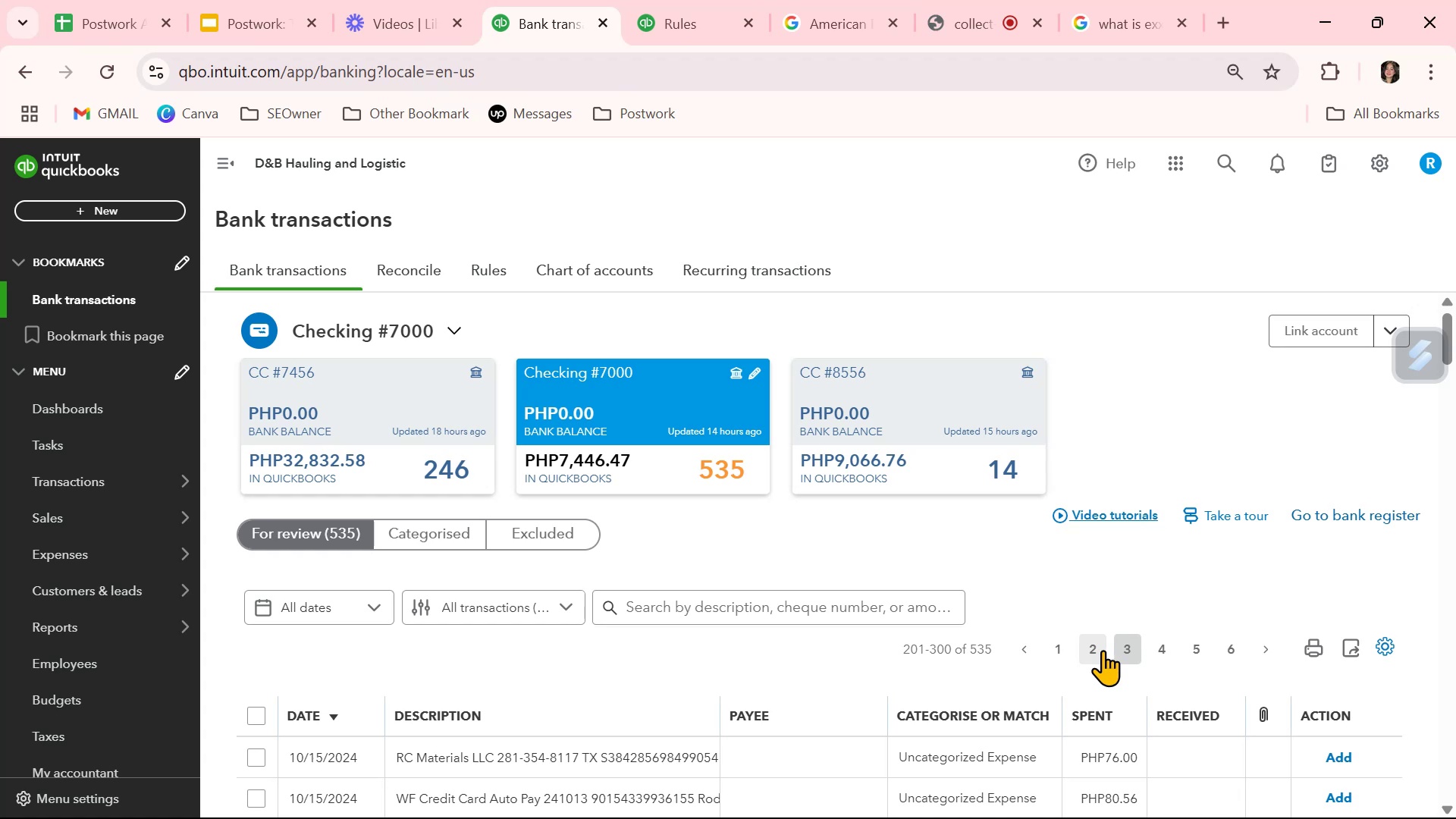 
left_click([1165, 651])
 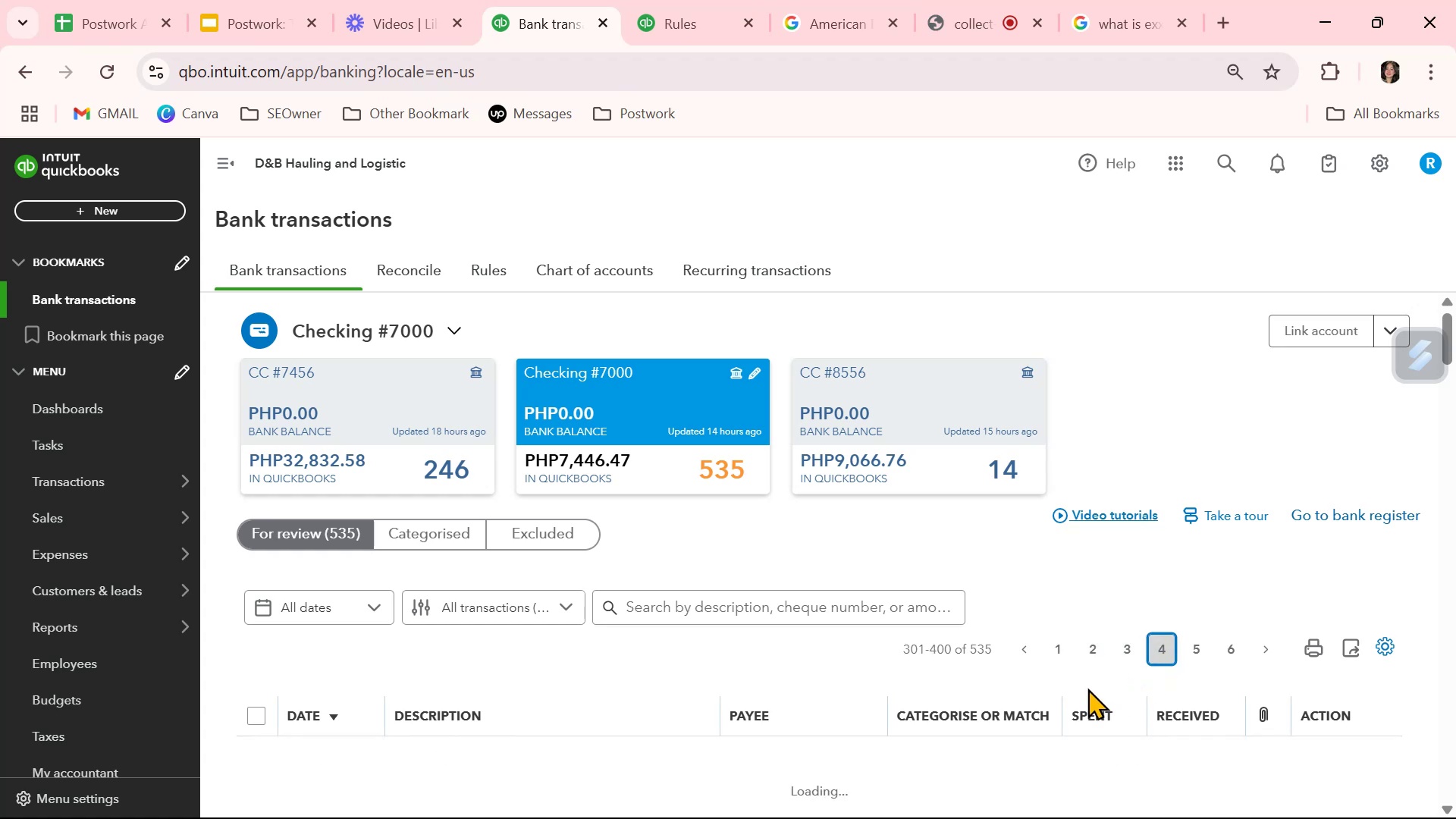 
scroll: coordinate [1087, 688], scroll_direction: down, amount: 2.0
 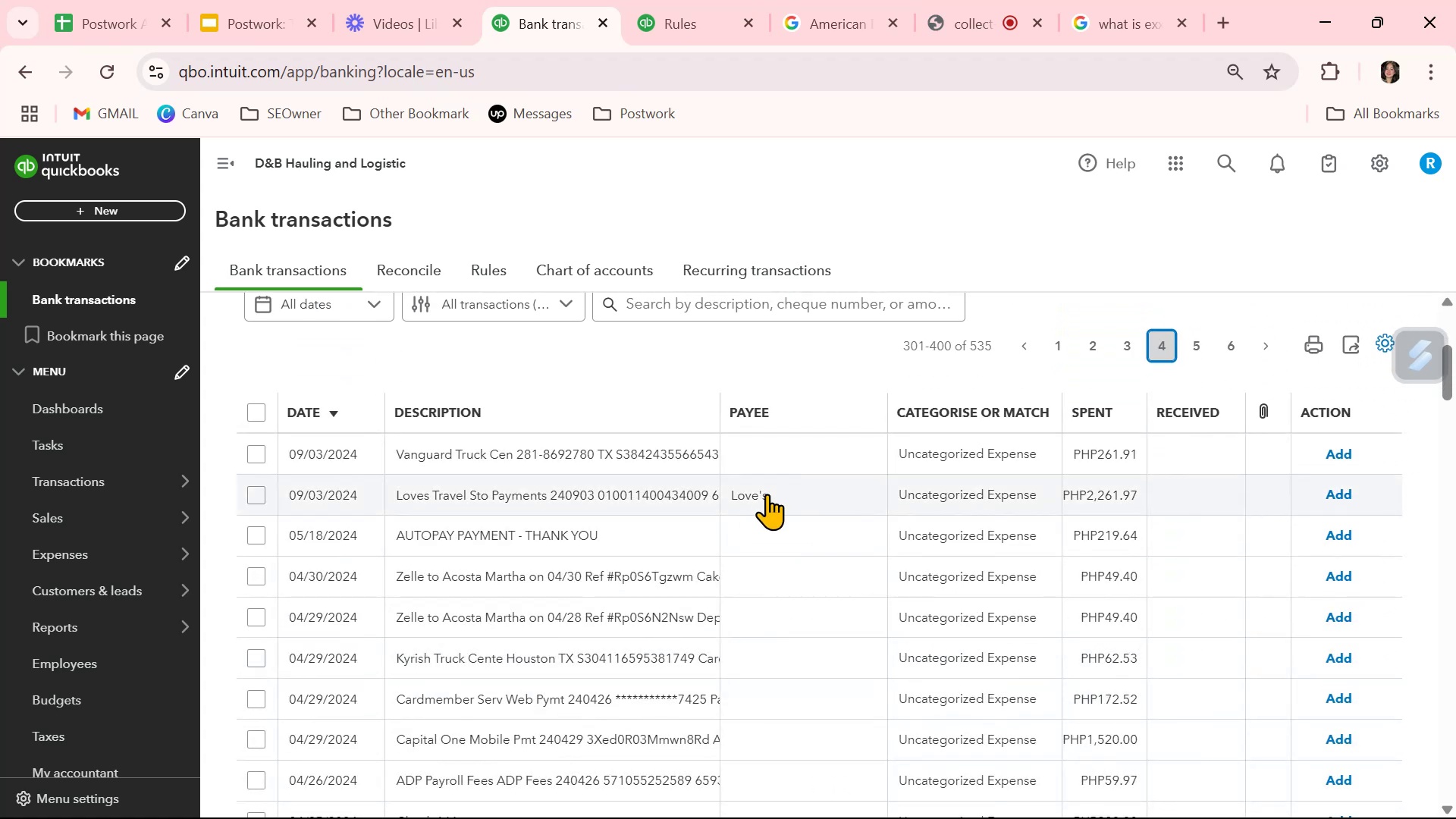 
left_click([977, 505])
 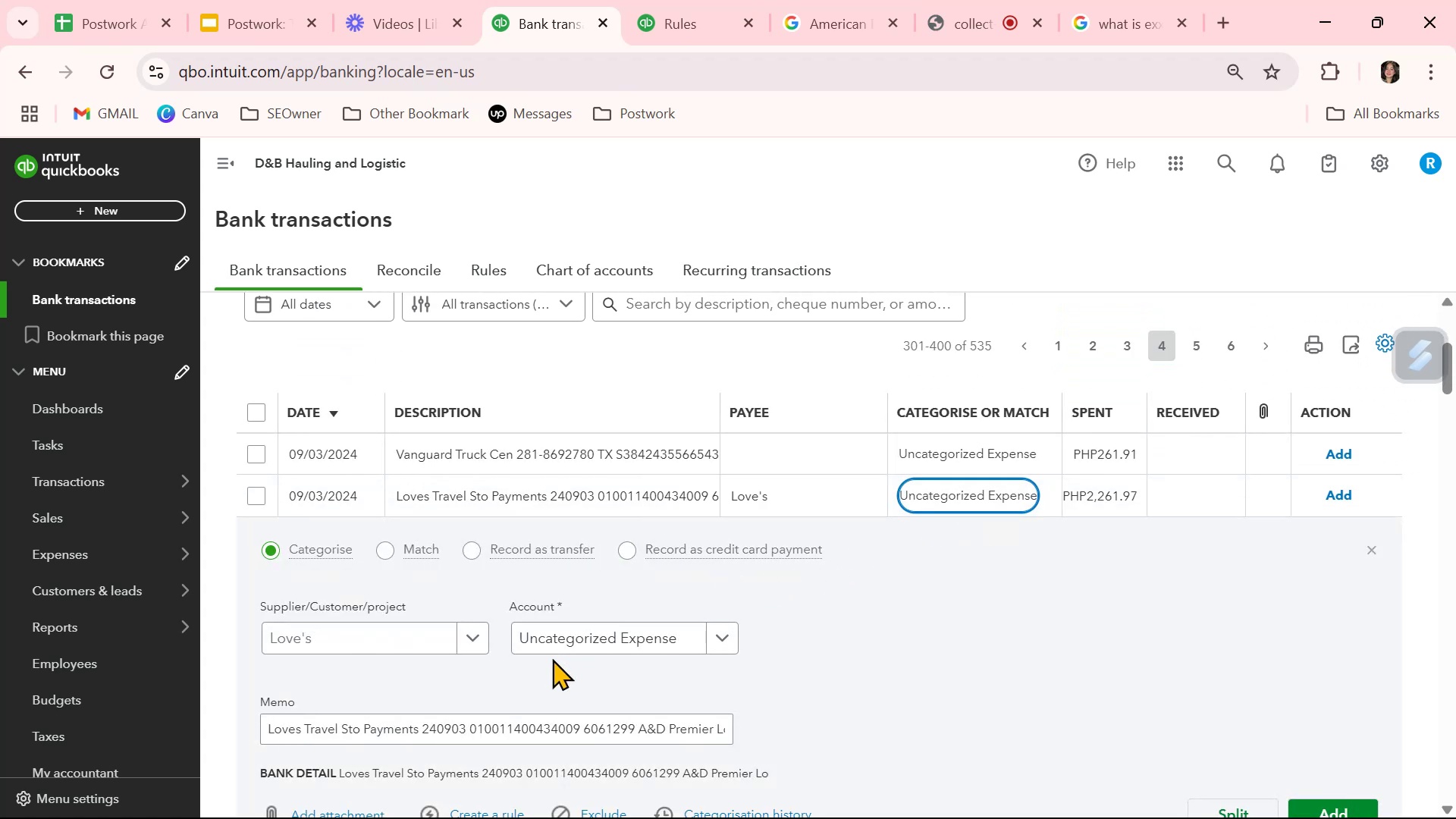 
left_click([567, 640])
 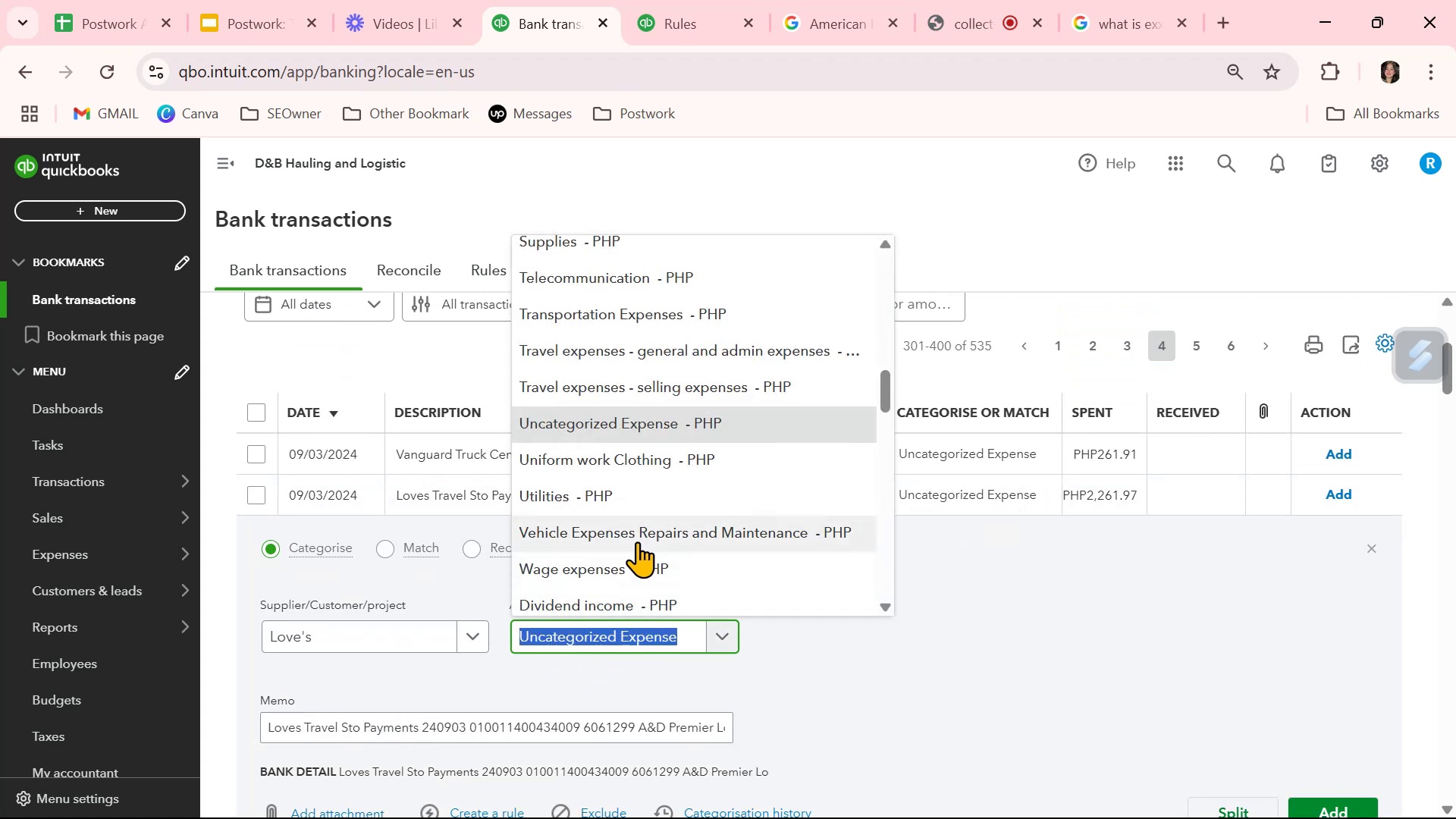 
type(fuel)
 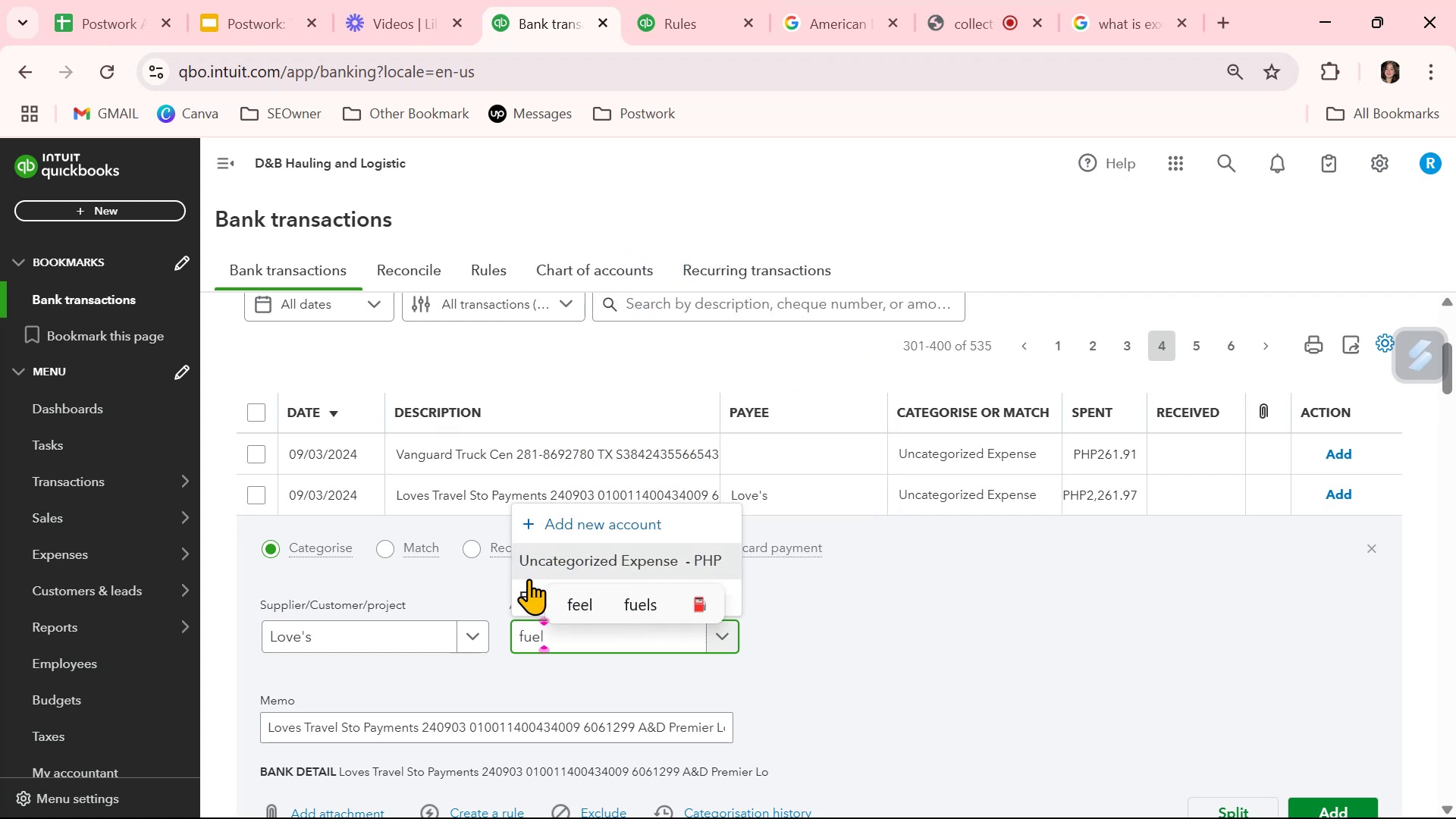 
left_click([523, 592])
 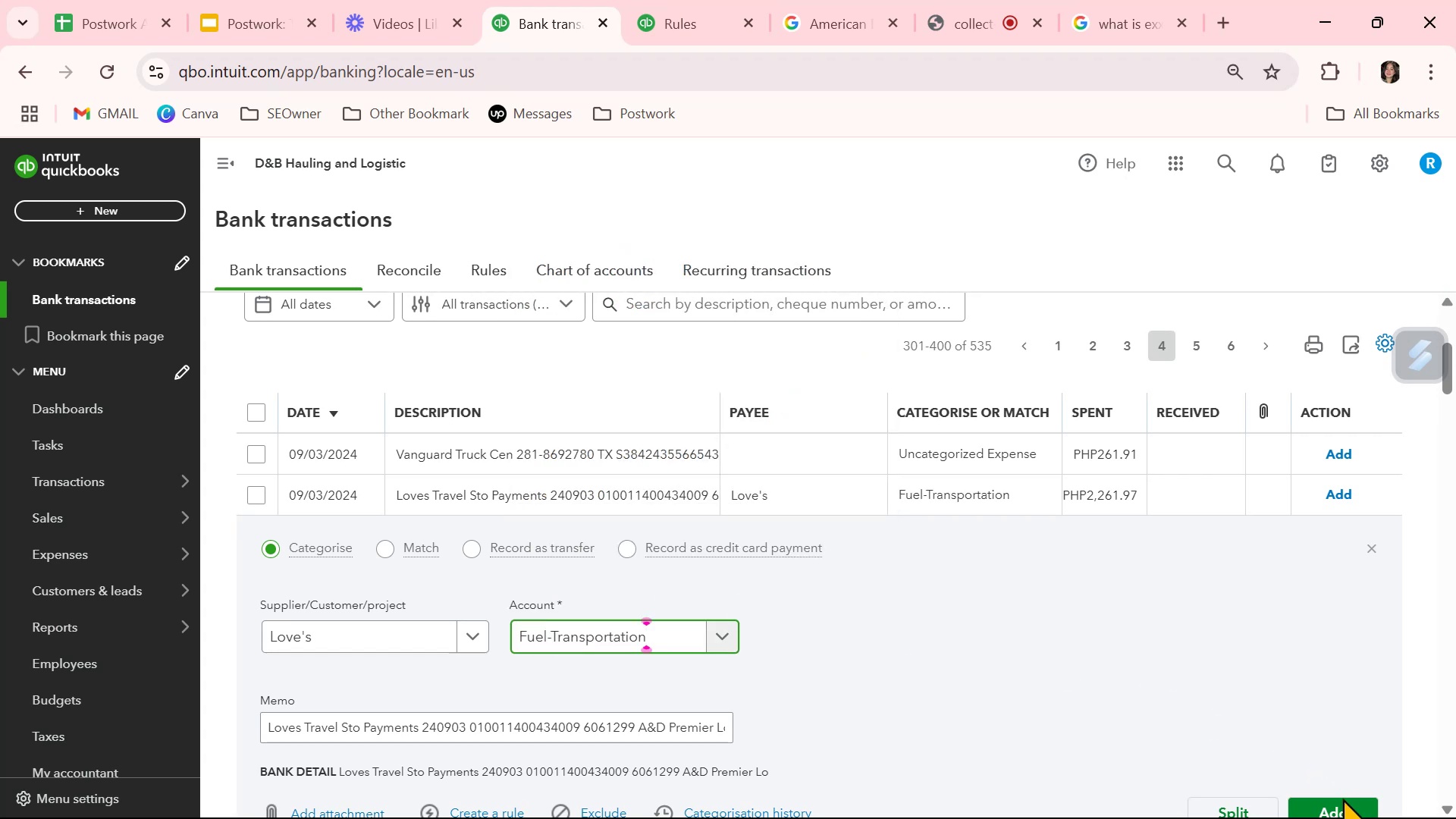 
left_click([1345, 810])
 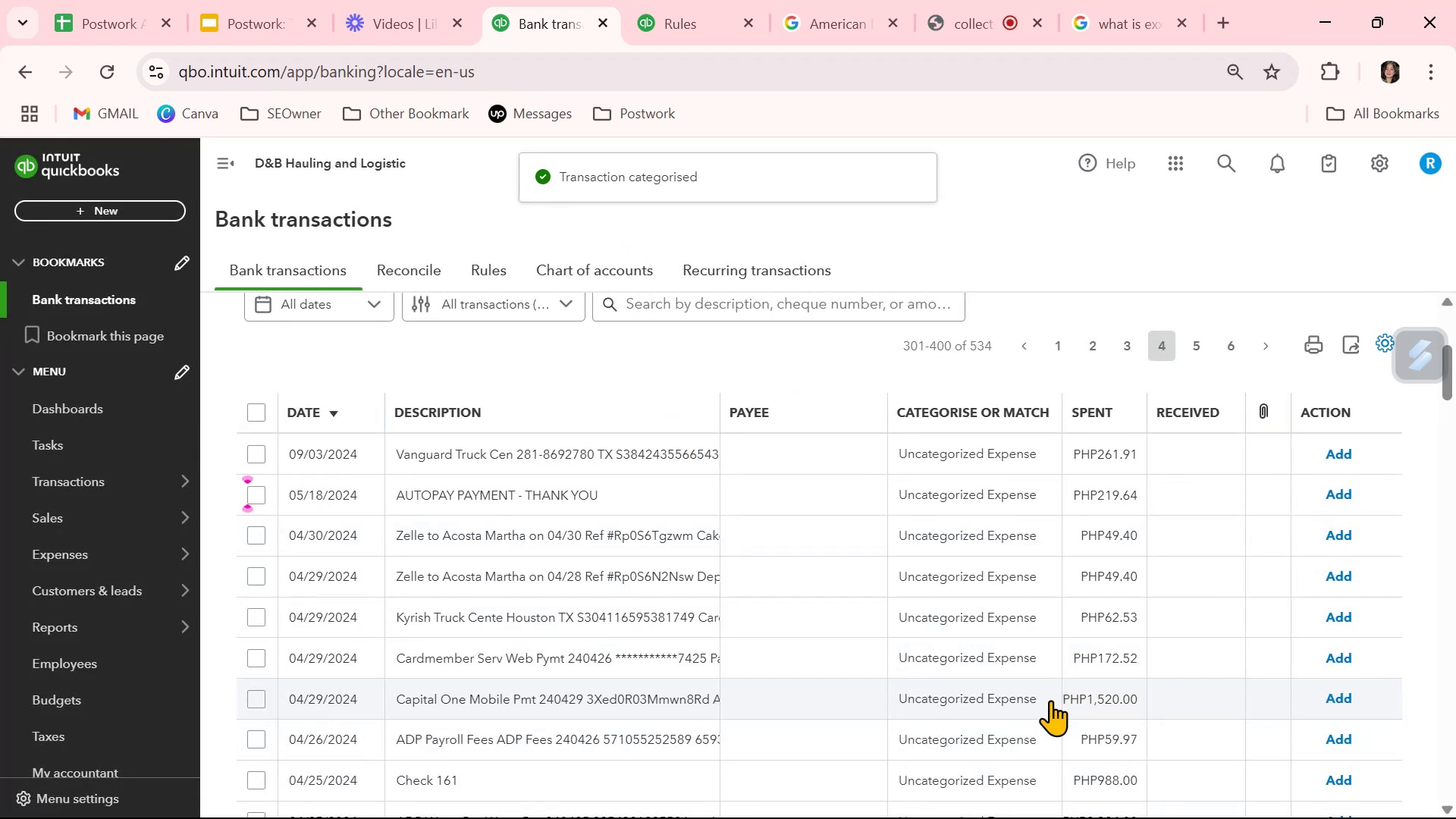 
wait(9.28)
 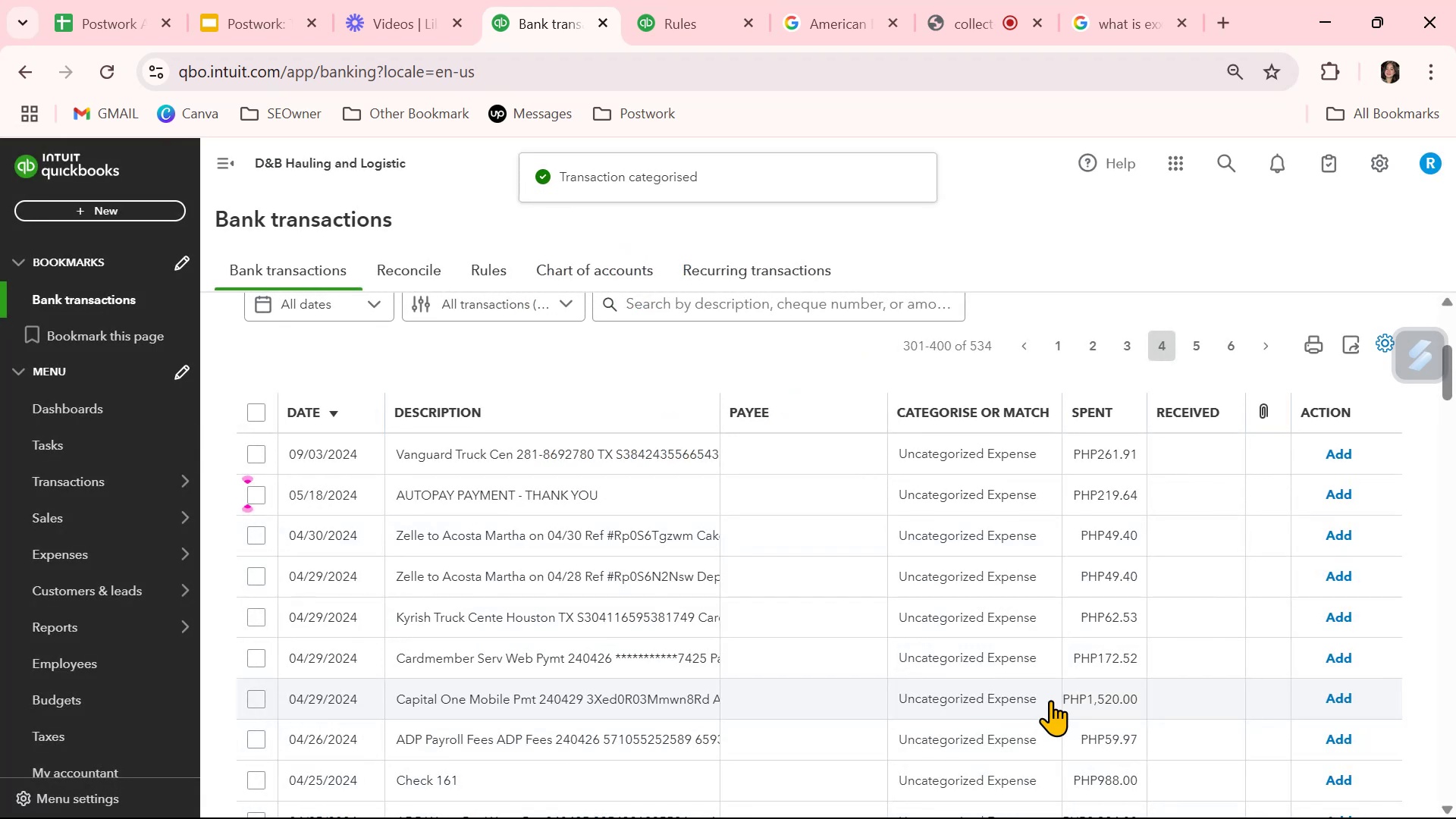 
scroll: coordinate [1050, 700], scroll_direction: down, amount: 6.0
 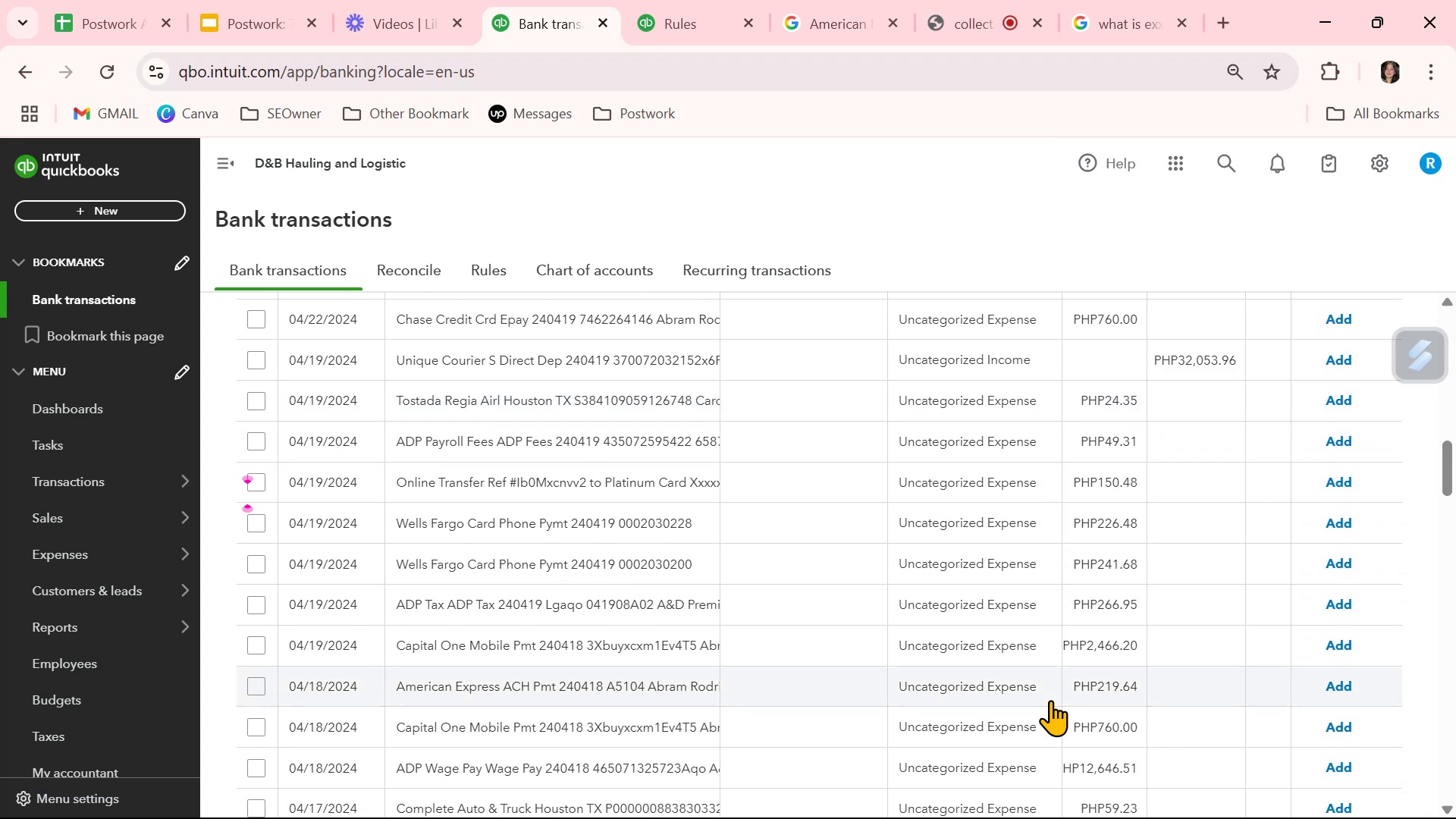 
scroll: coordinate [1050, 700], scroll_direction: down, amount: 1.0
 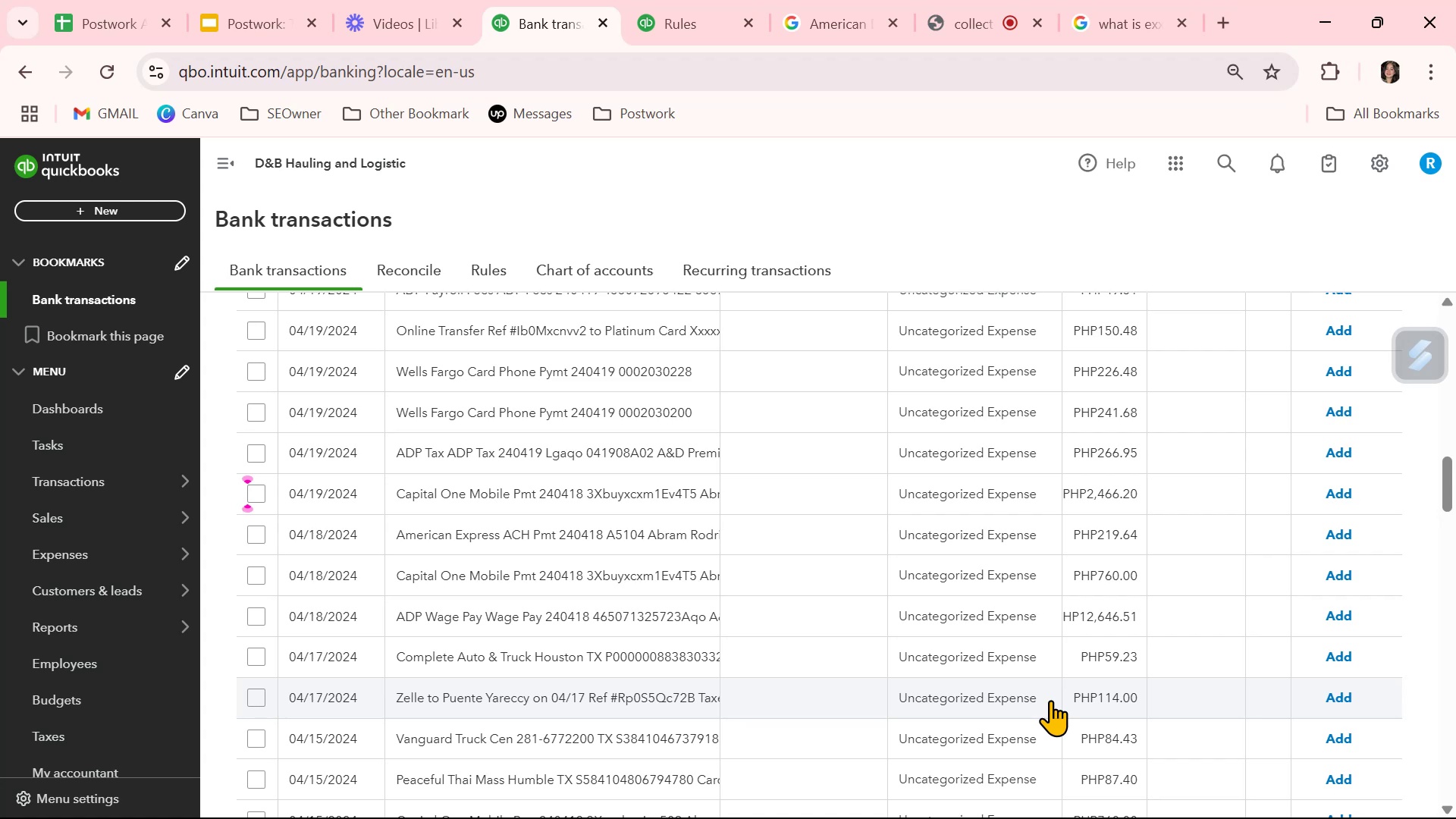 
wait(58.5)
 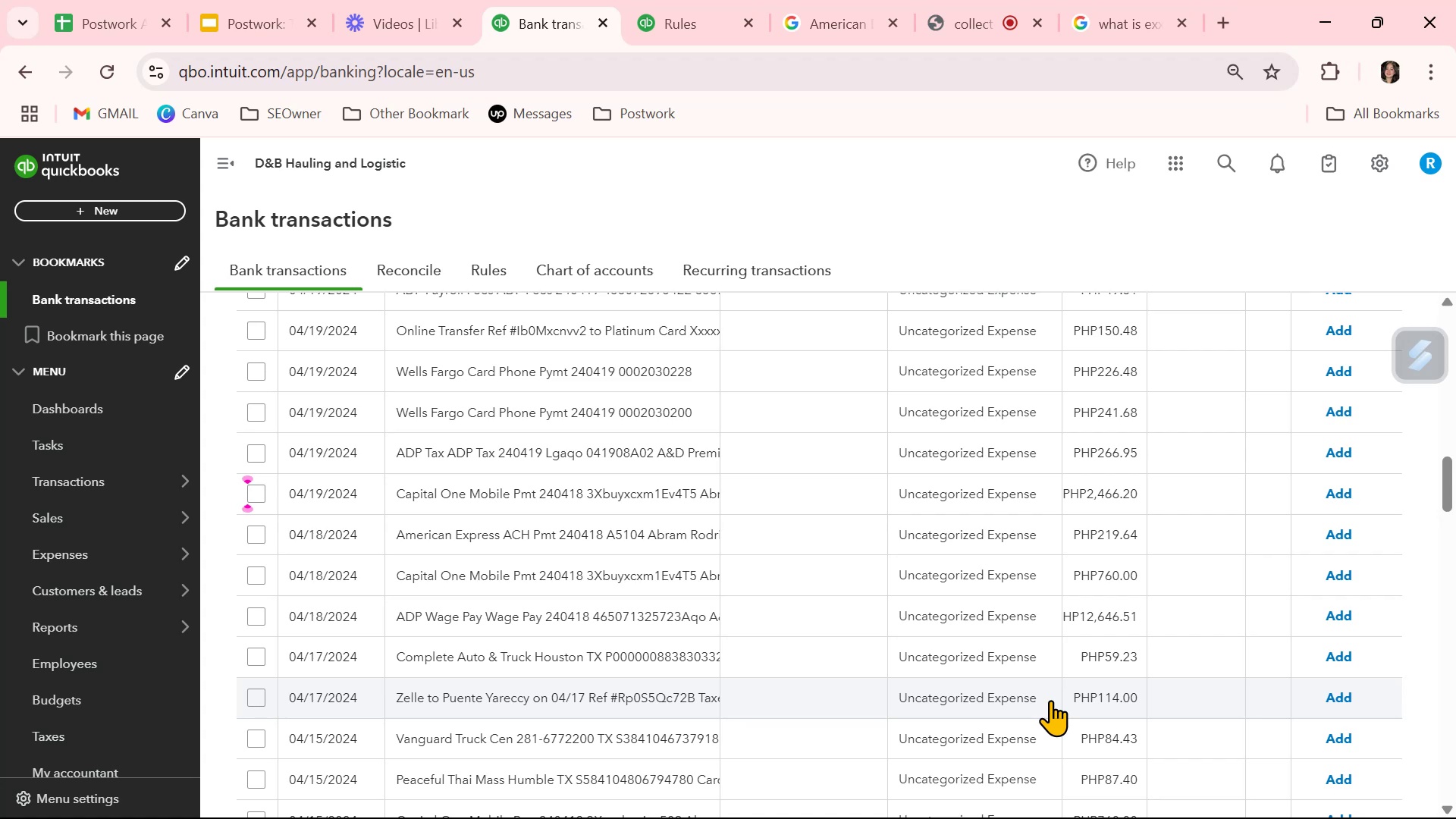 
scroll: coordinate [875, 613], scroll_direction: down, amount: 2.0
 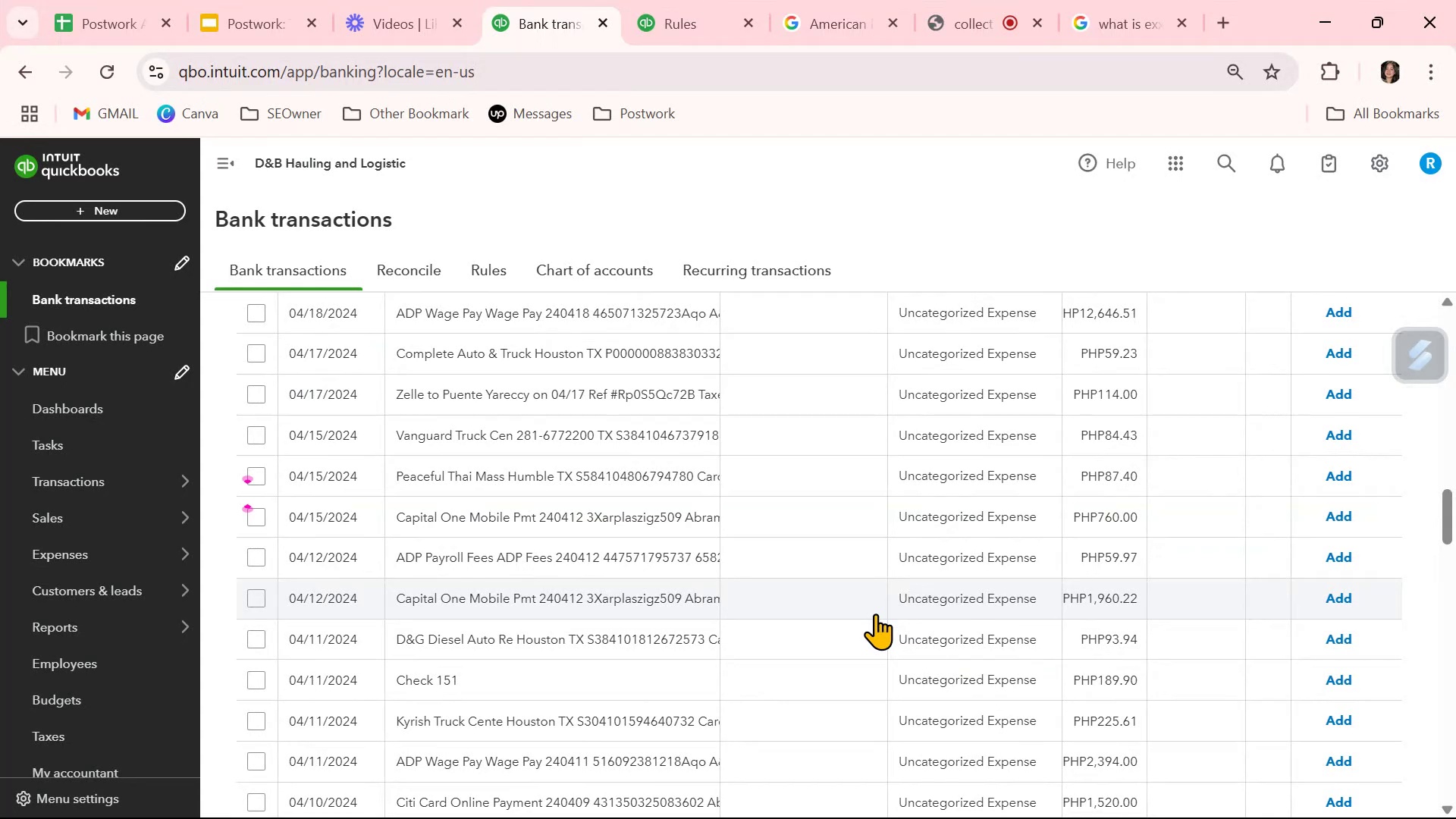 
wait(10.91)
 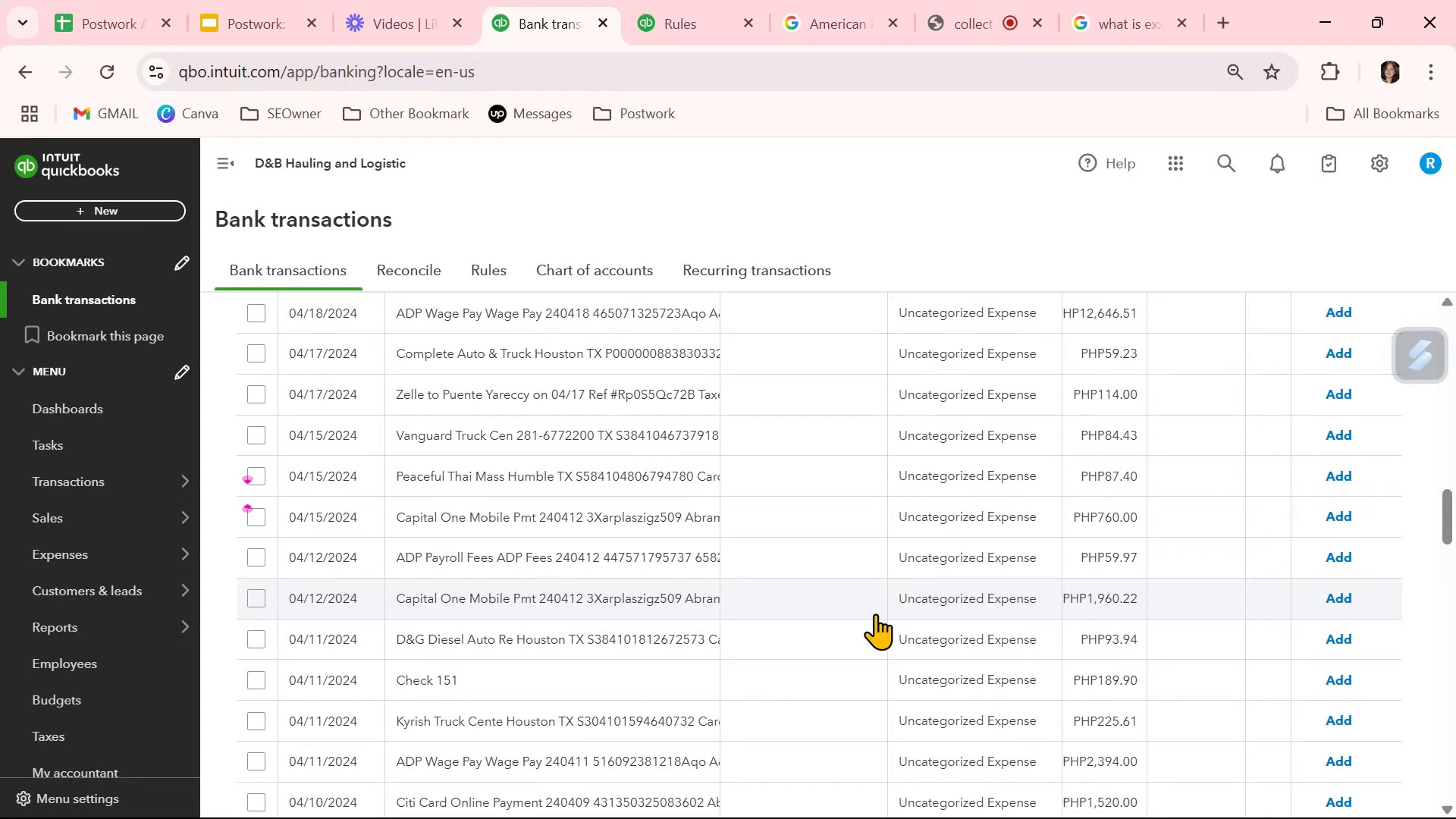 
scroll: coordinate [875, 613], scroll_direction: down, amount: 1.0
 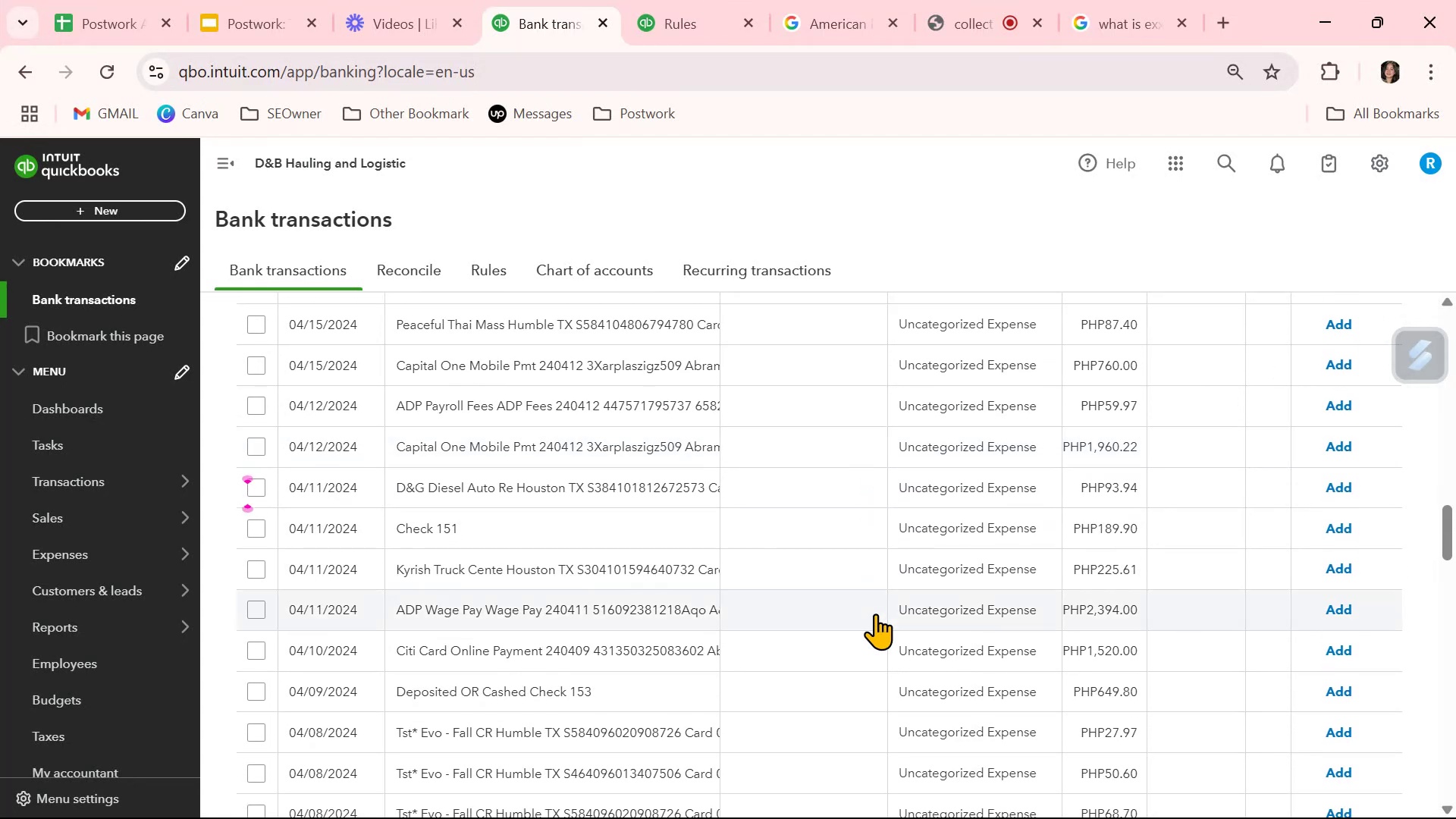 
scroll: coordinate [875, 613], scroll_direction: up, amount: 1.0
 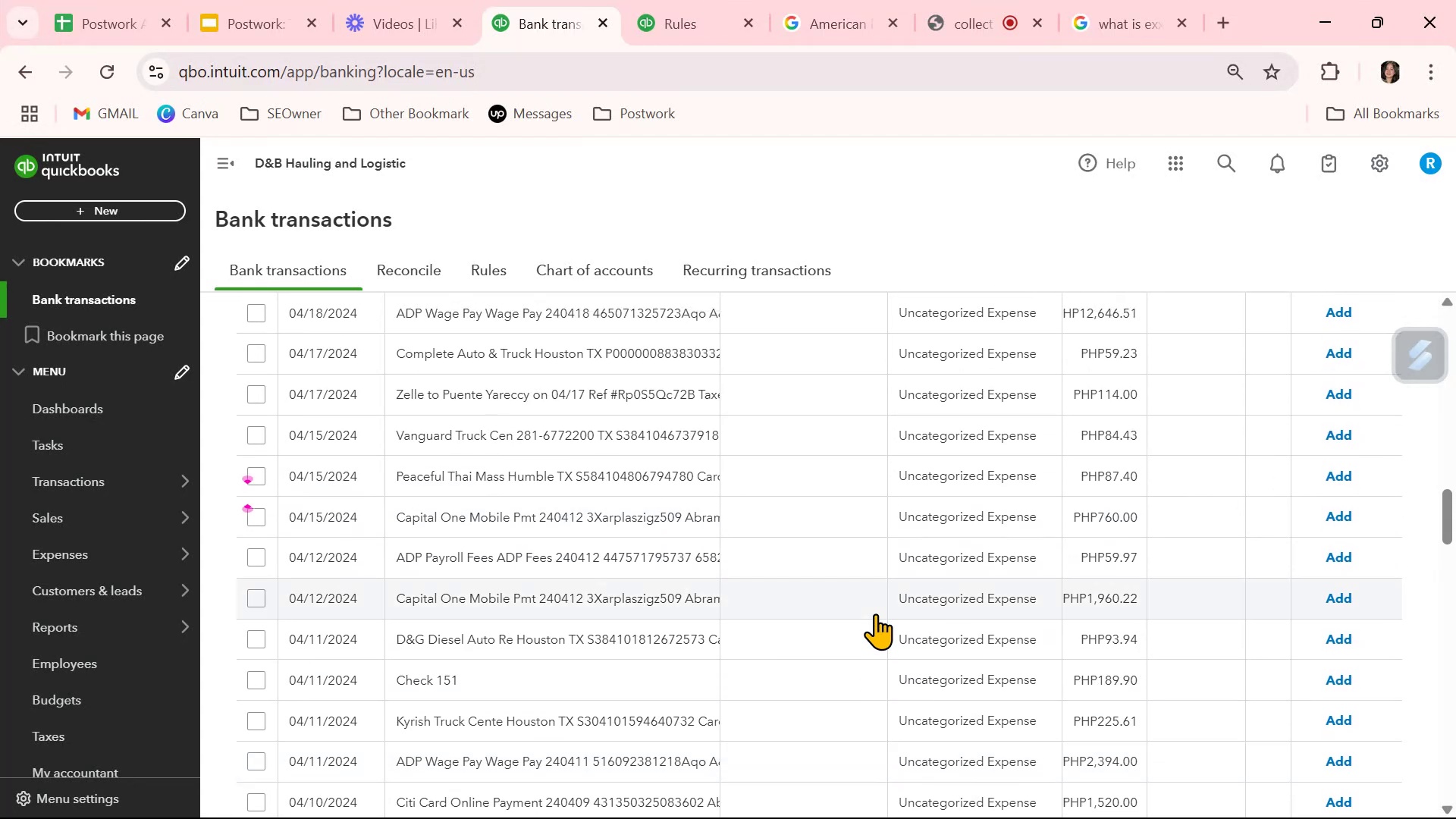 
scroll: coordinate [875, 613], scroll_direction: down, amount: 7.0
 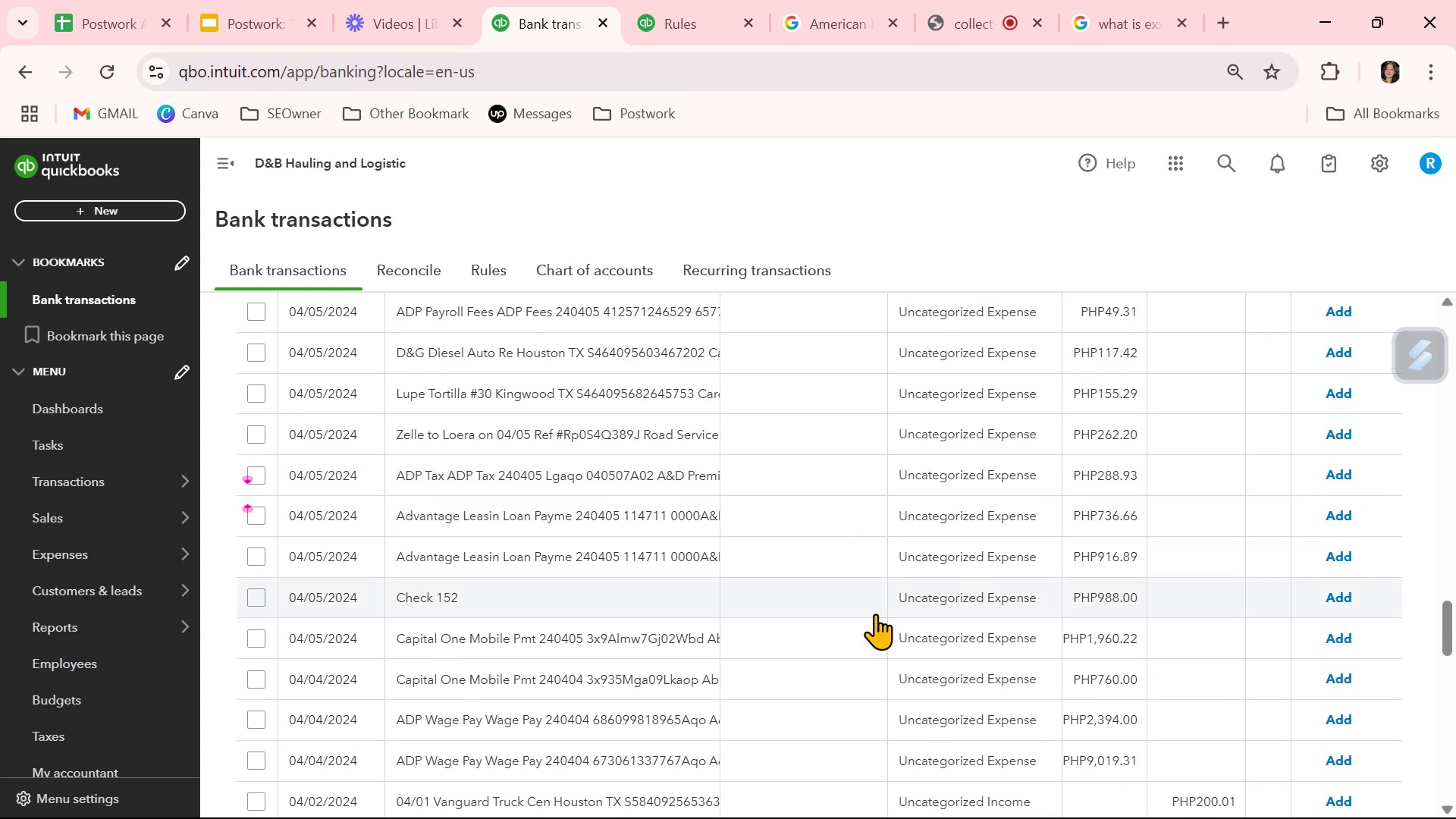 
scroll: coordinate [875, 613], scroll_direction: down, amount: 1.0
 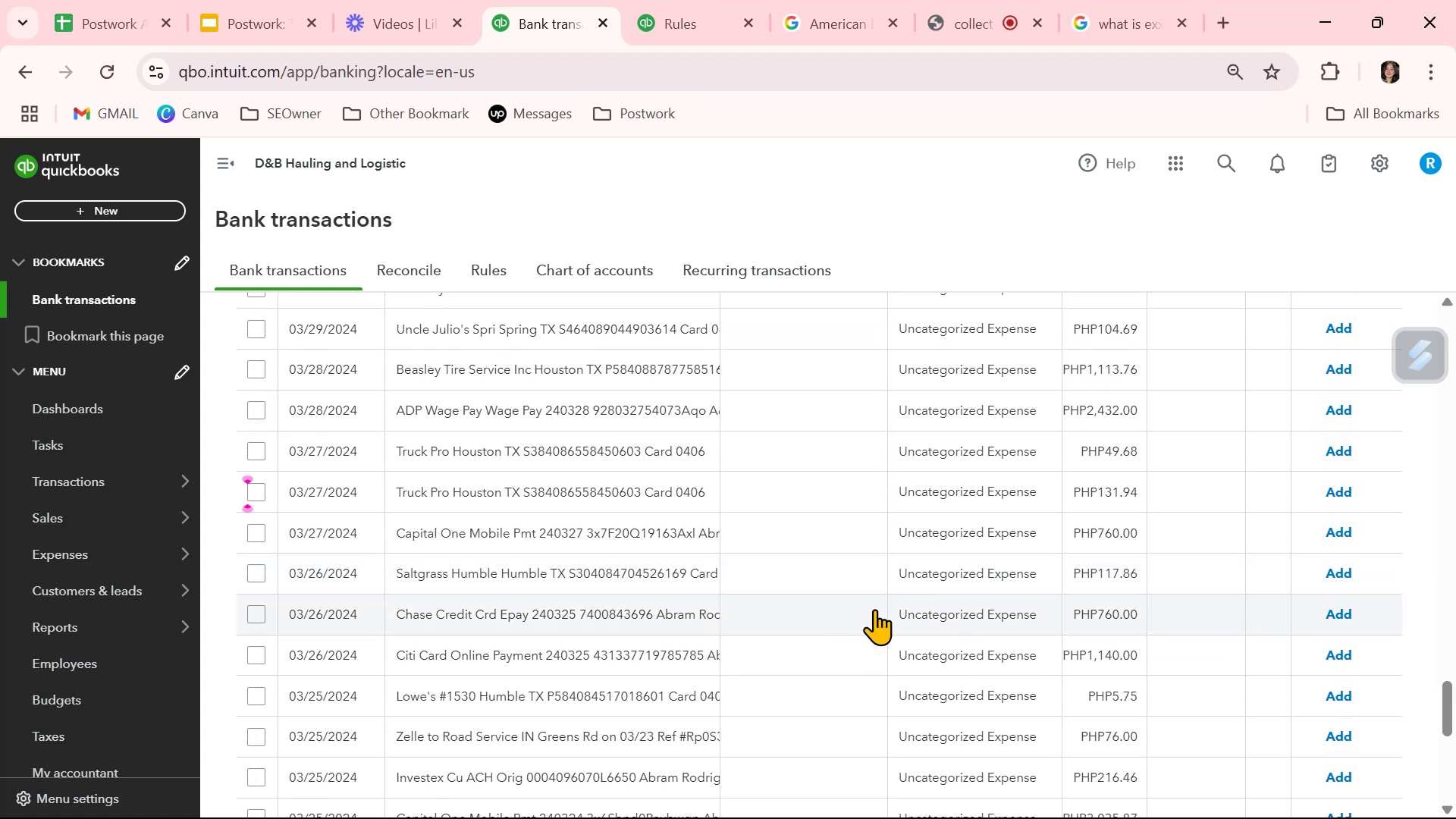 
left_click([855, 579])
 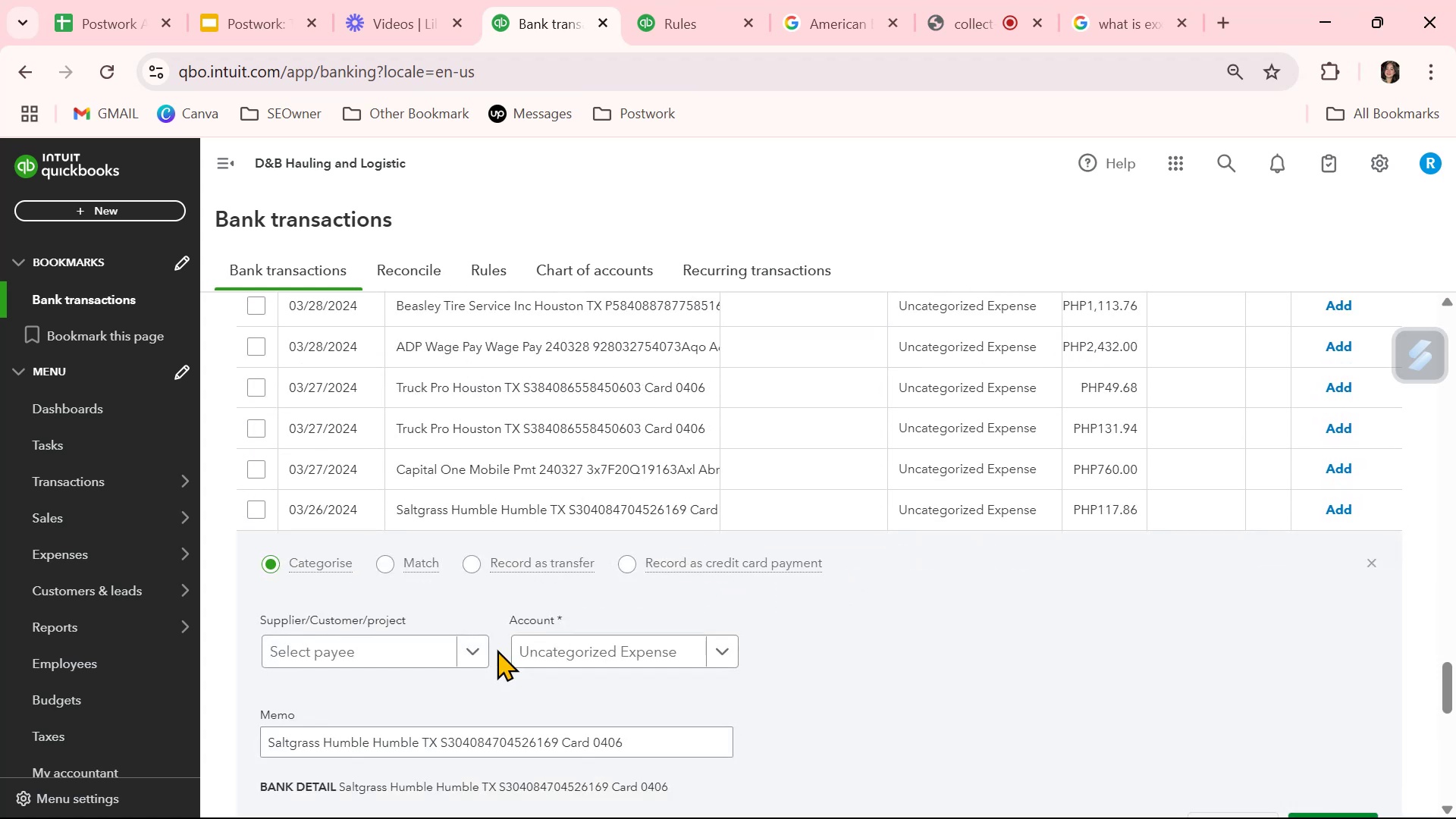 
left_click([407, 642])
 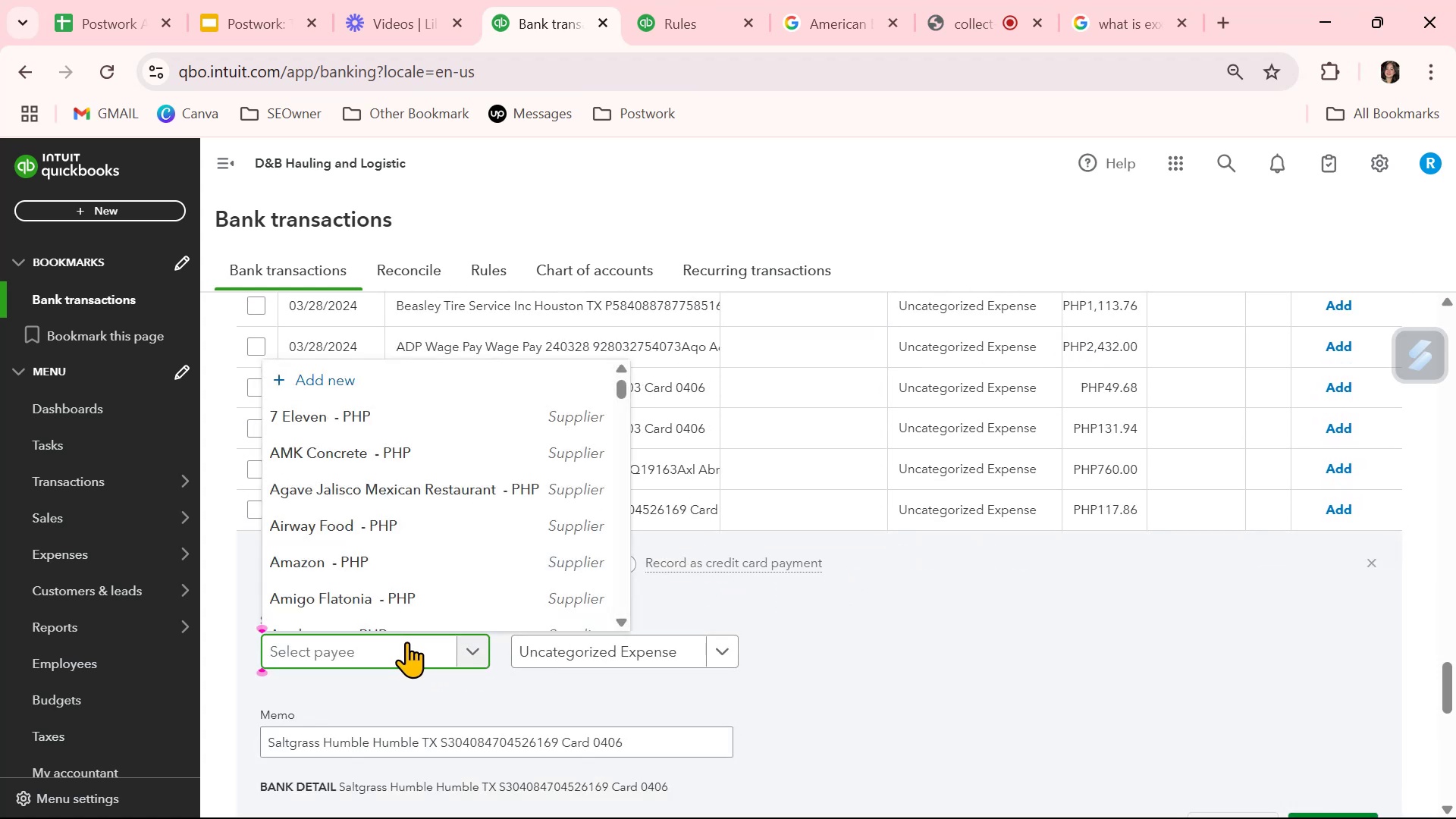 
type(salt)
 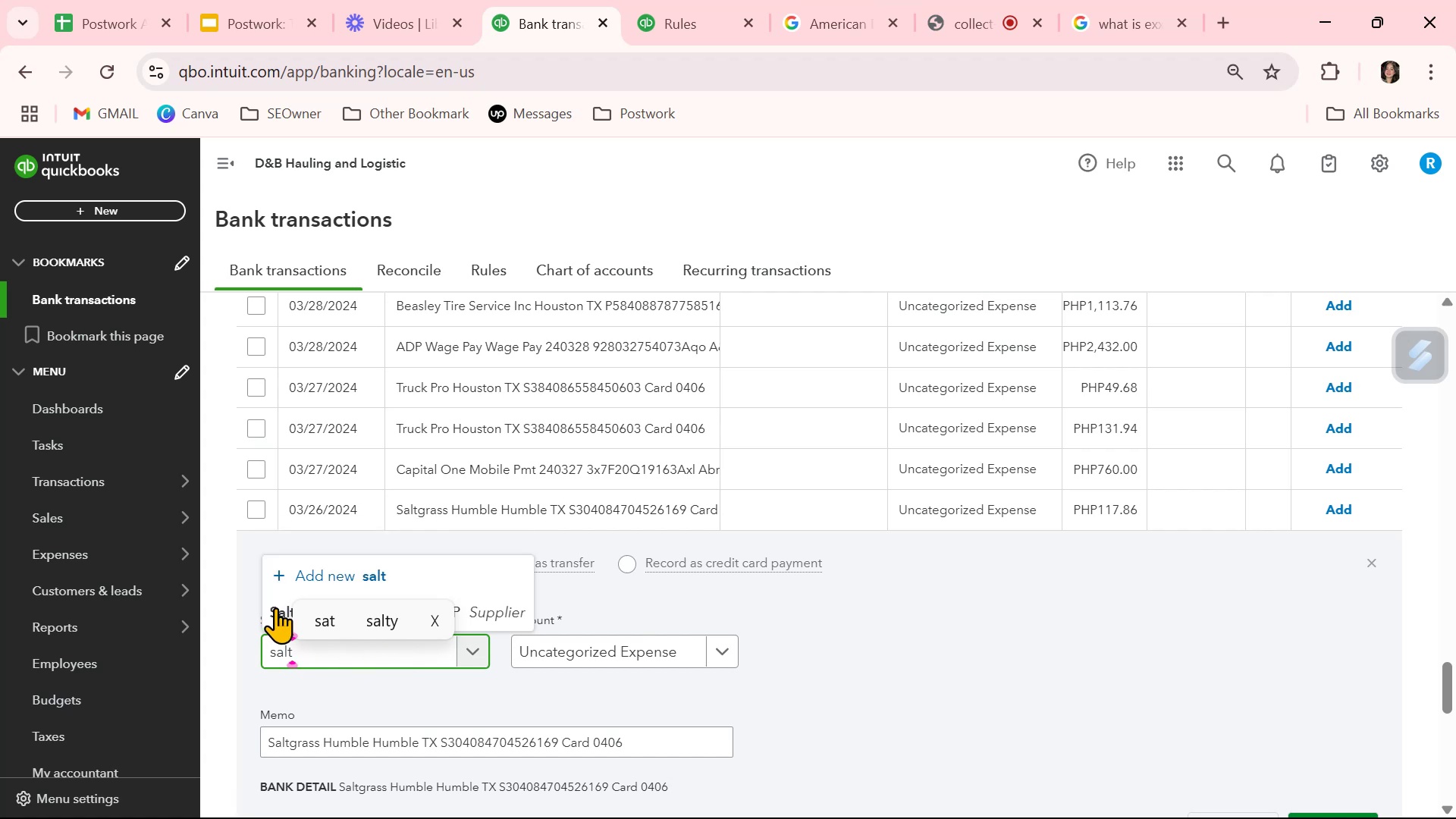 
left_click([275, 606])
 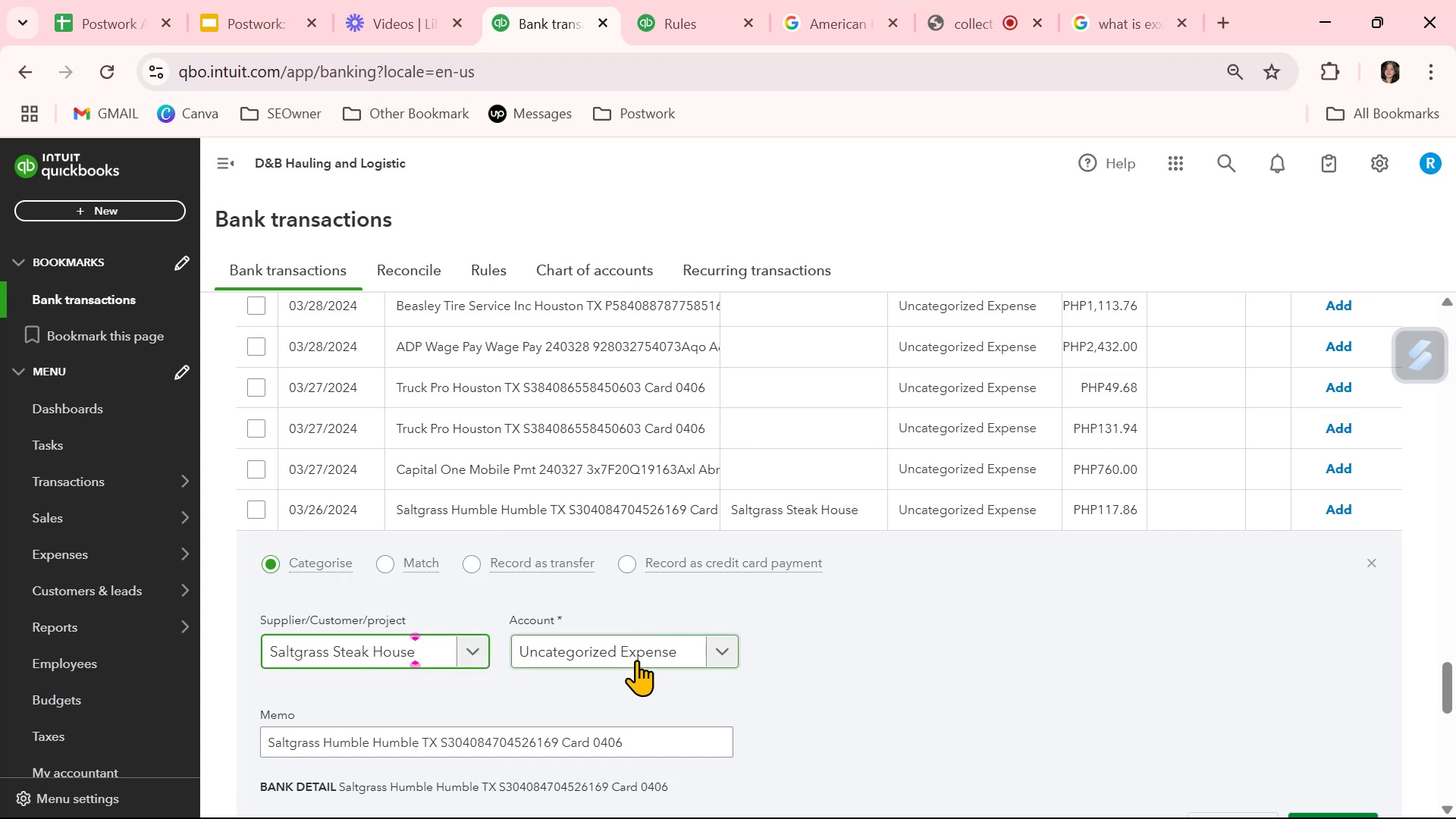 
left_click([636, 660])
 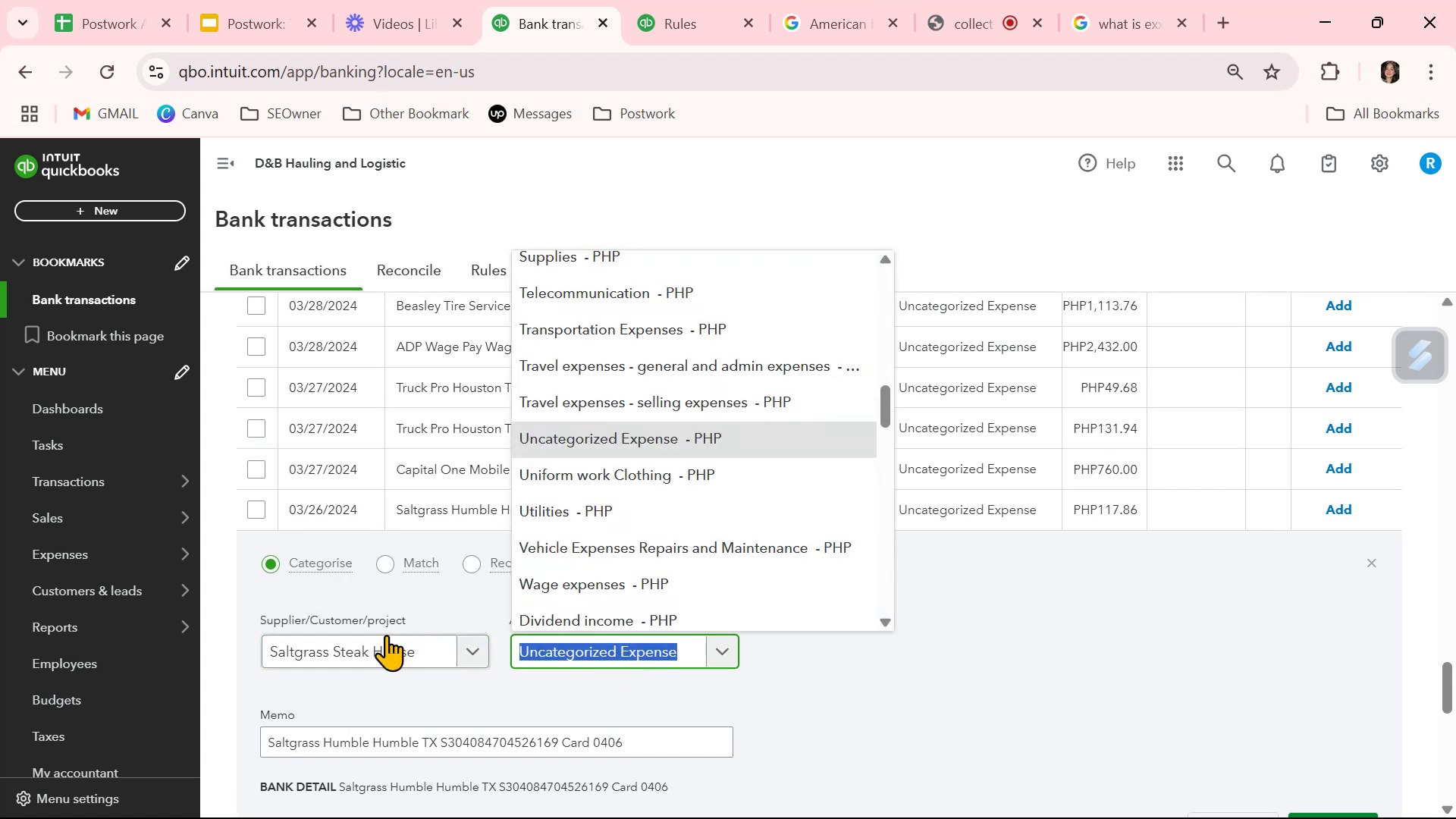 
left_click([435, 516])
 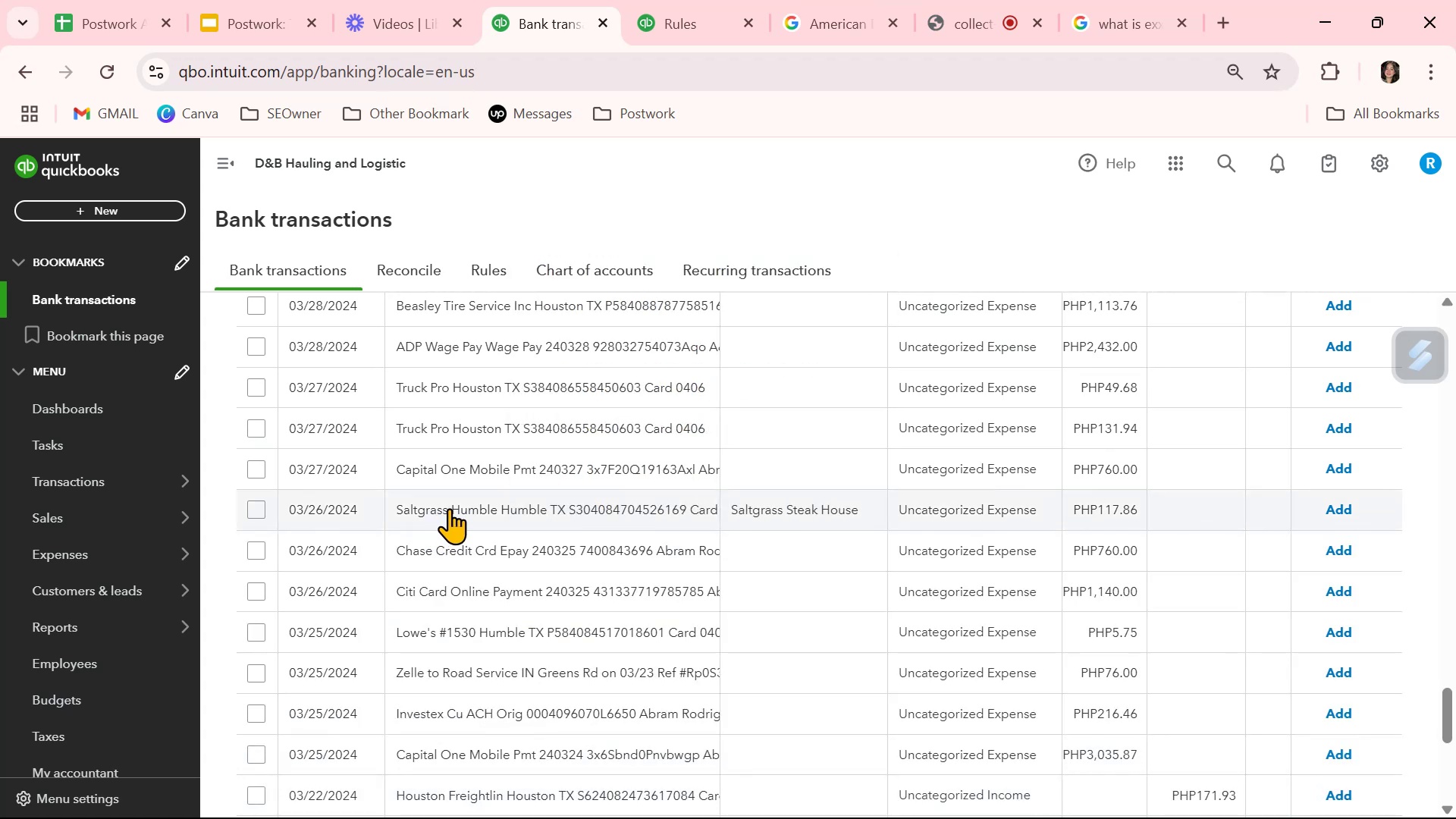 
double_click([449, 508])
 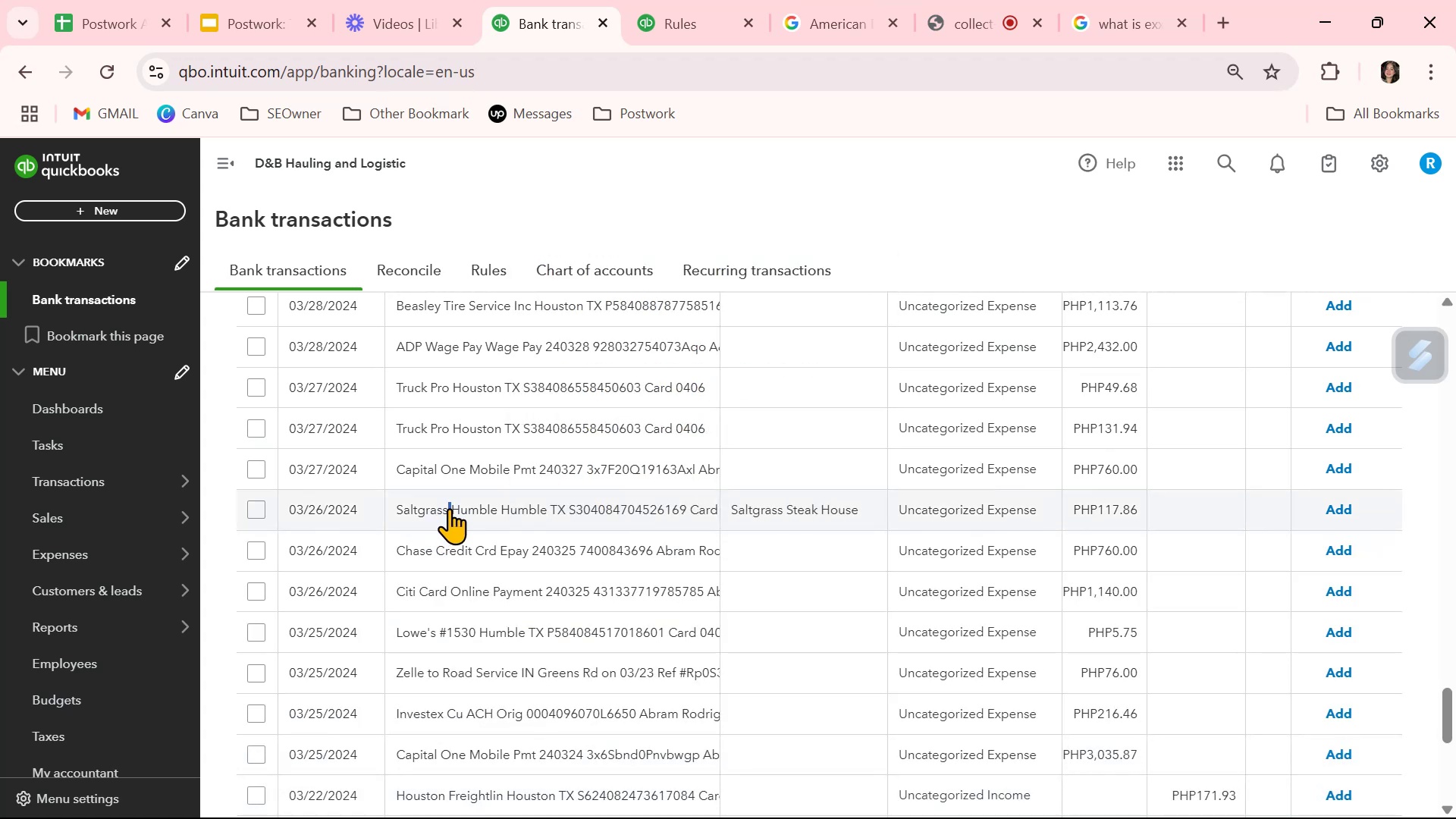 
triple_click([449, 508])
 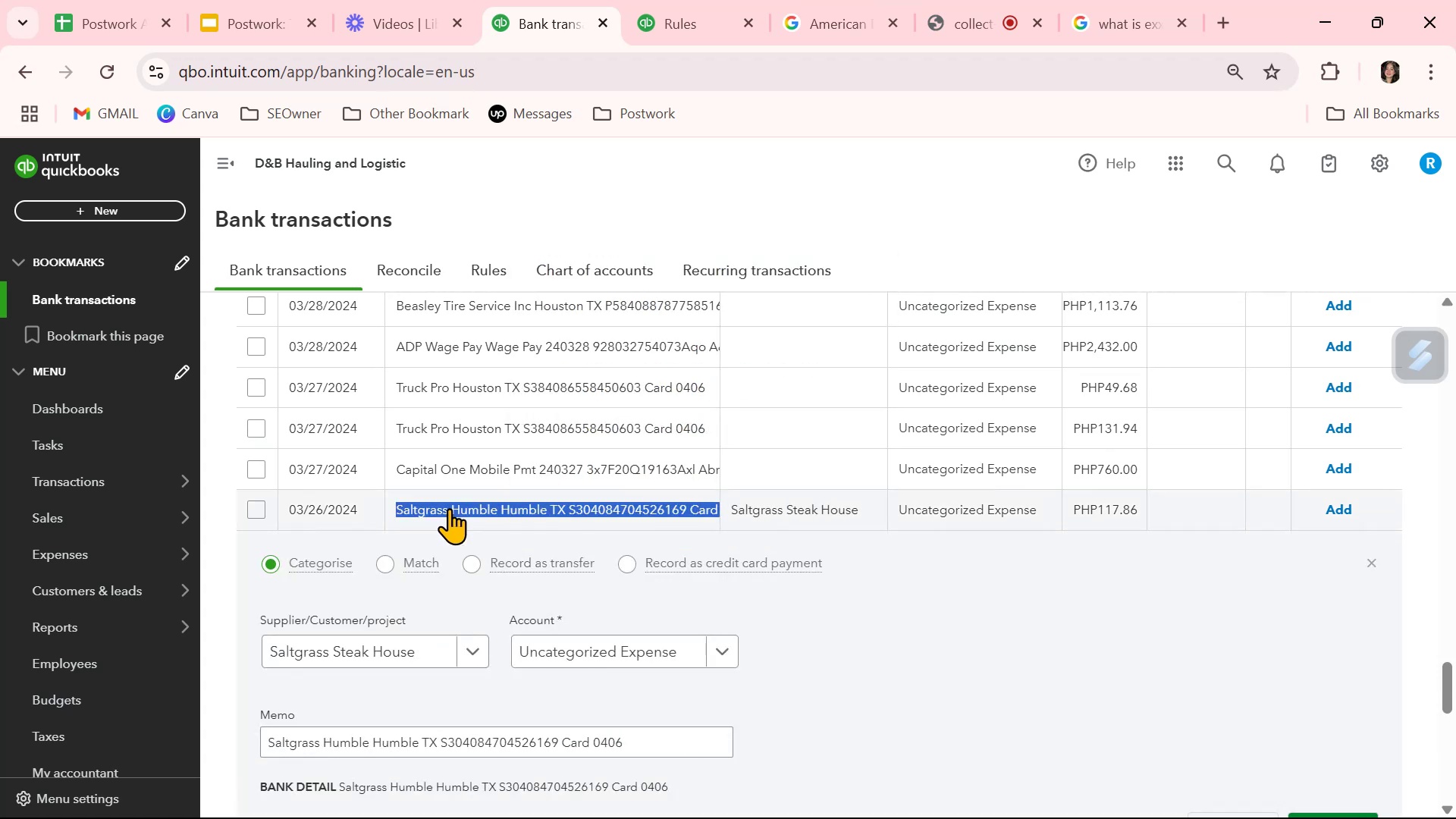 
key(Control+ControlLeft)
 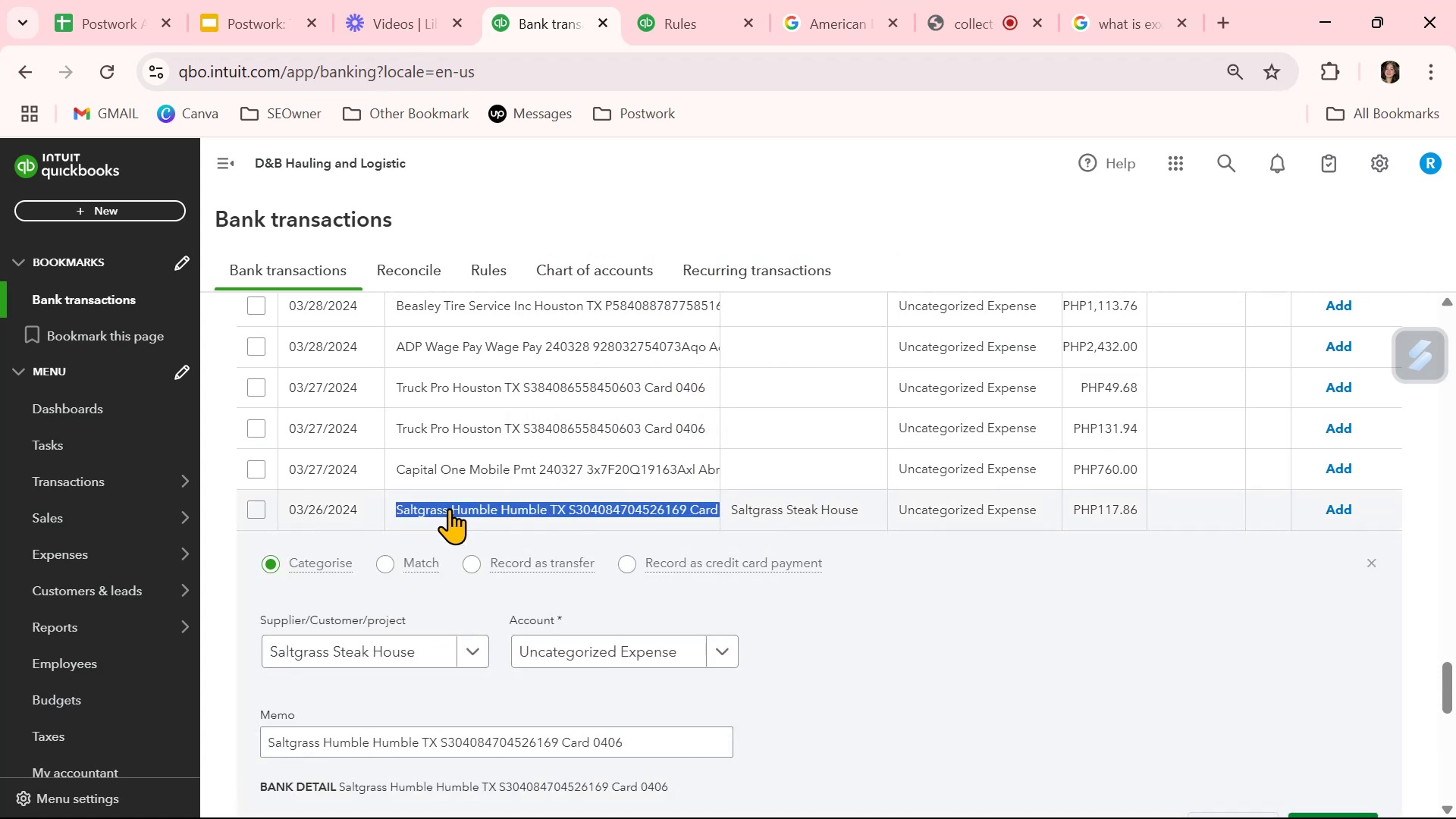 
key(Control+C)
 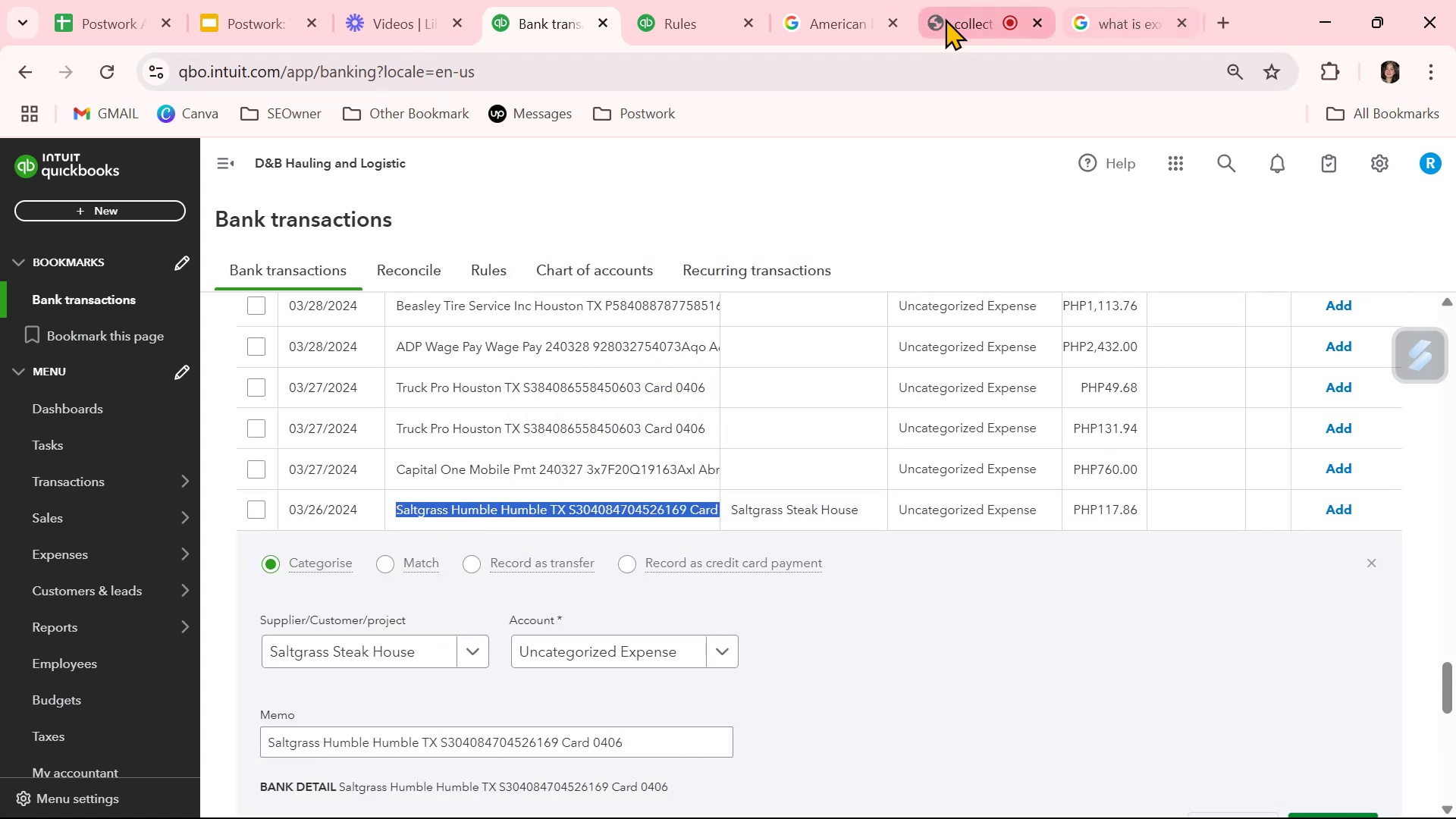 
left_click([818, 11])
 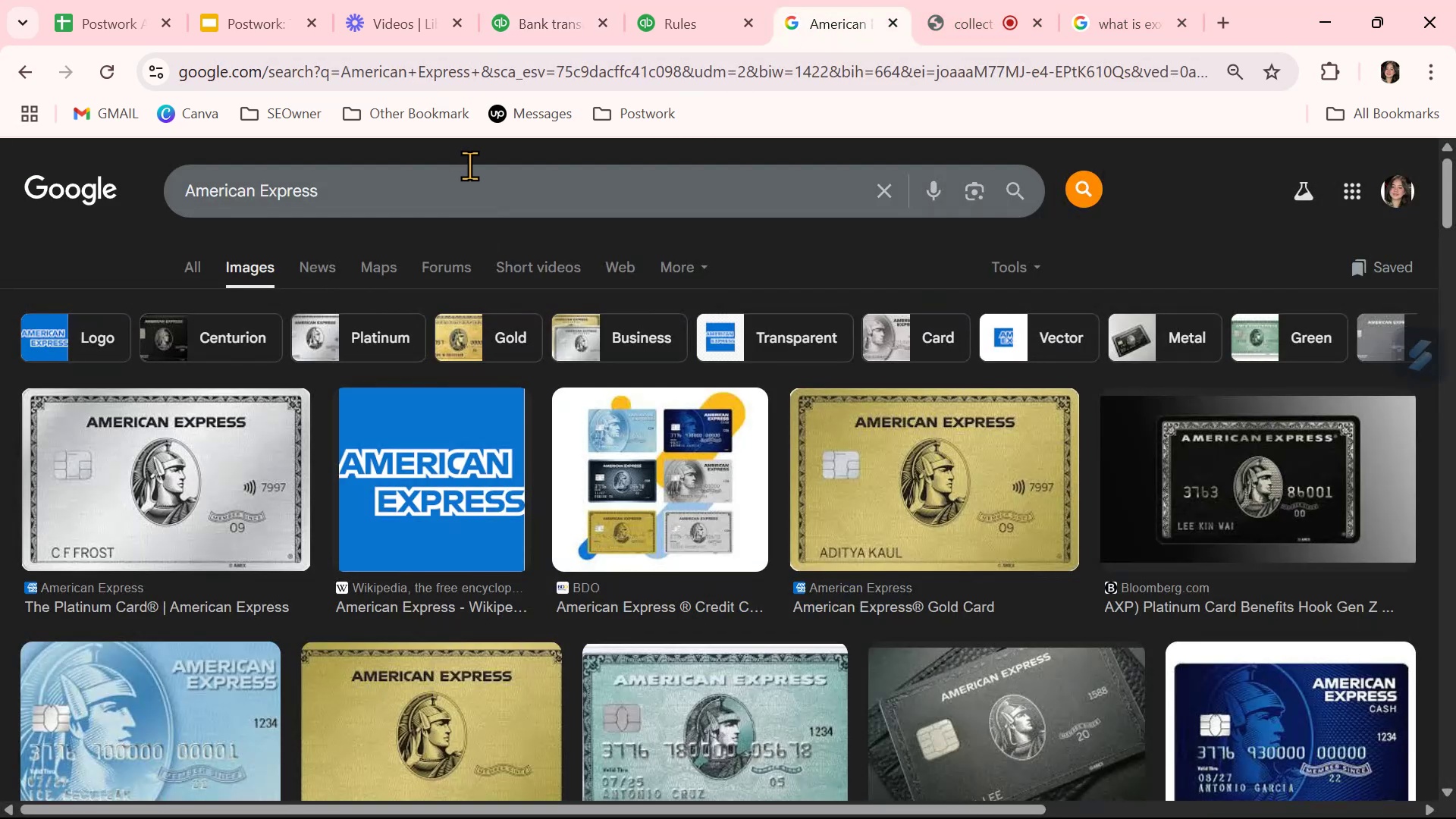 
double_click([469, 185])
 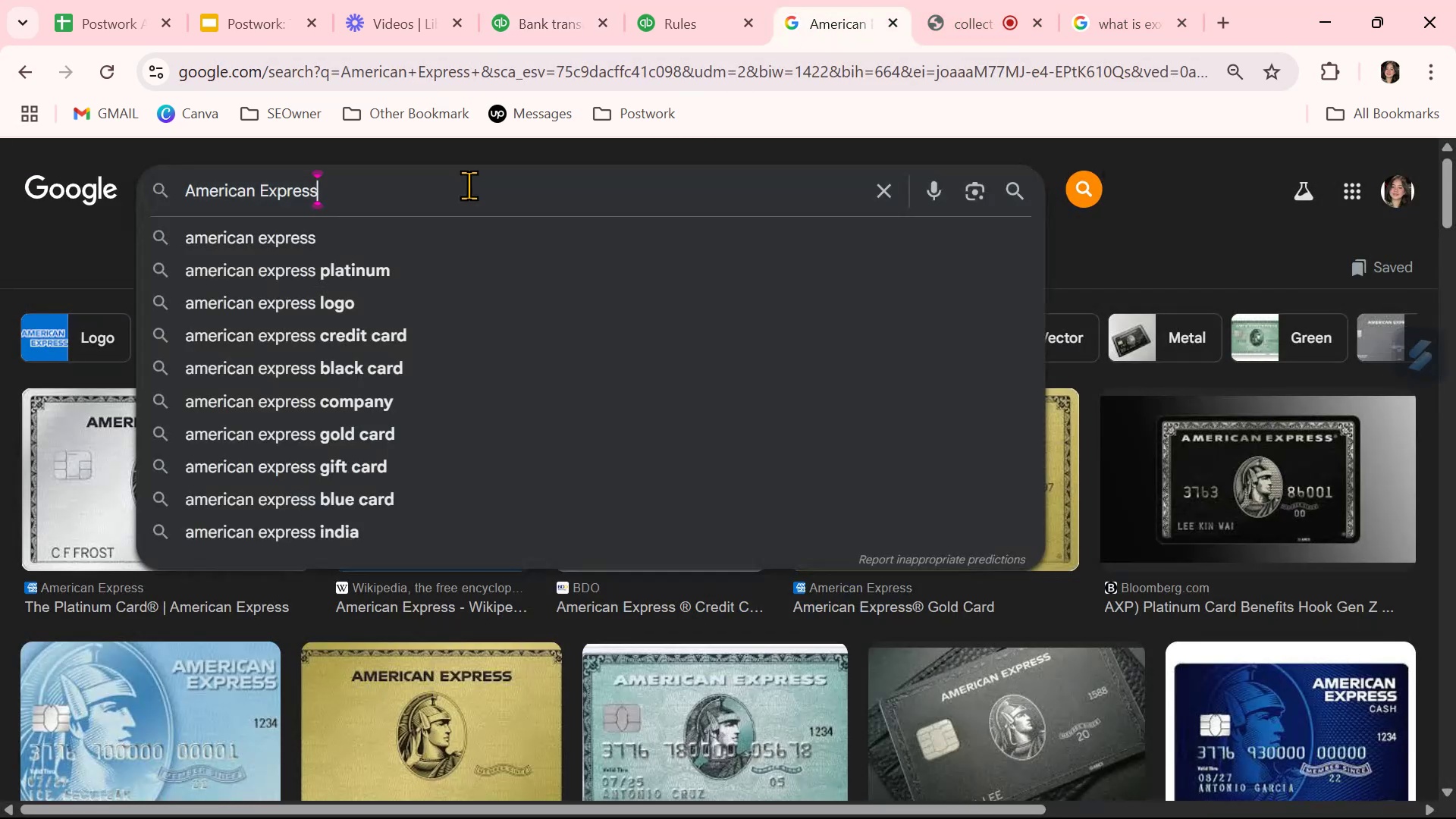 
triple_click([469, 185])
 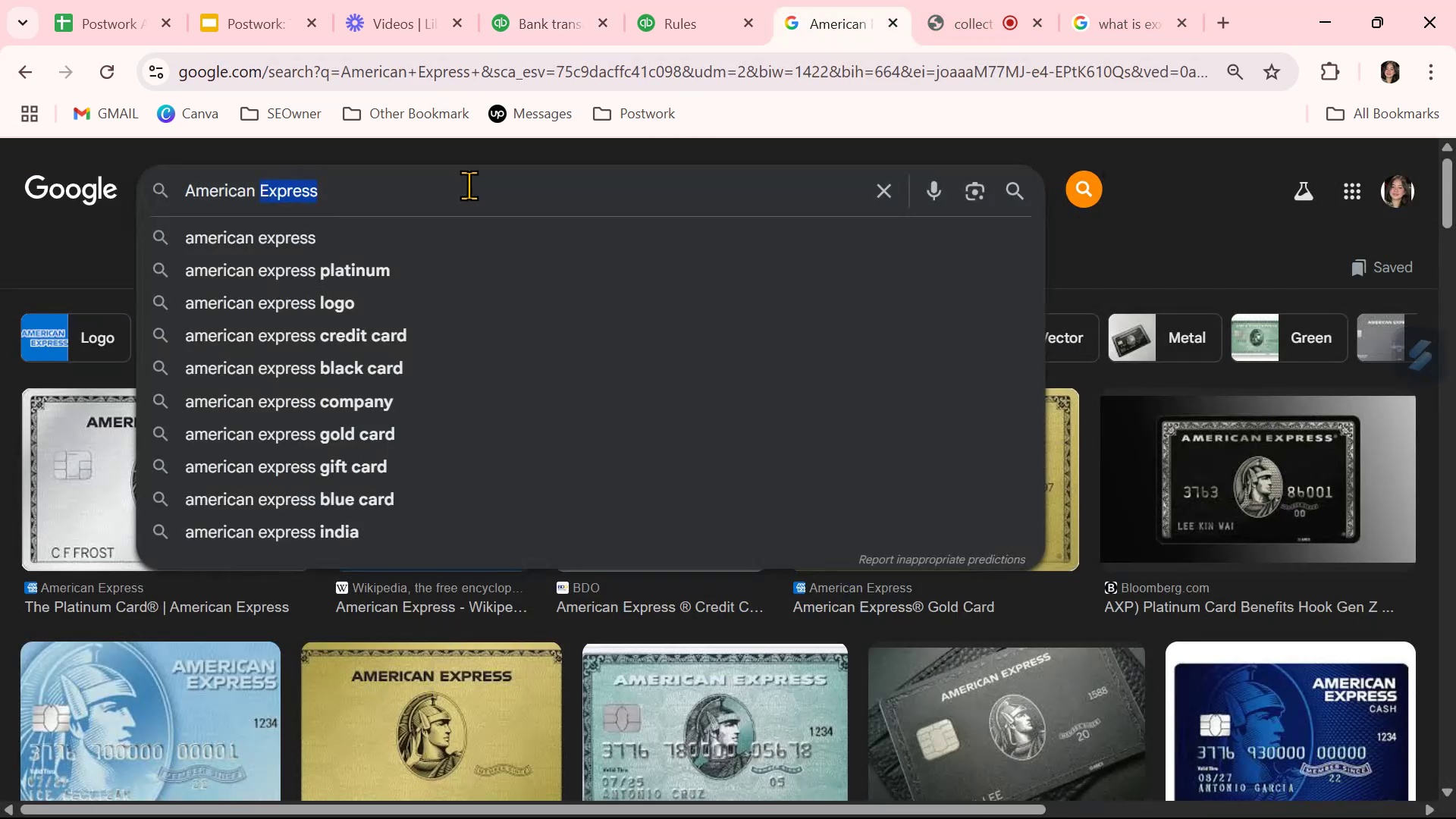 
triple_click([469, 185])
 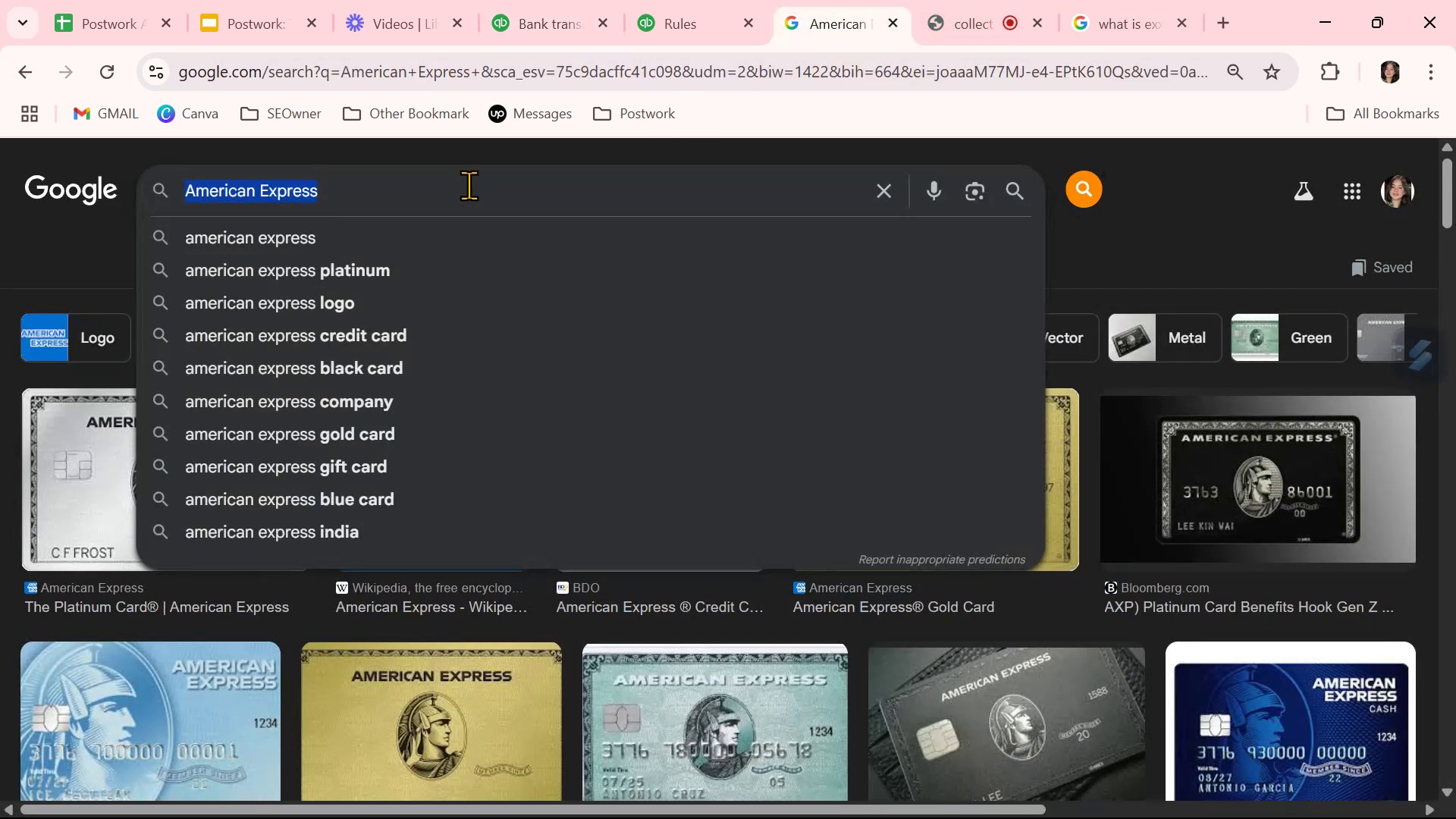 
key(Control+ControlLeft)
 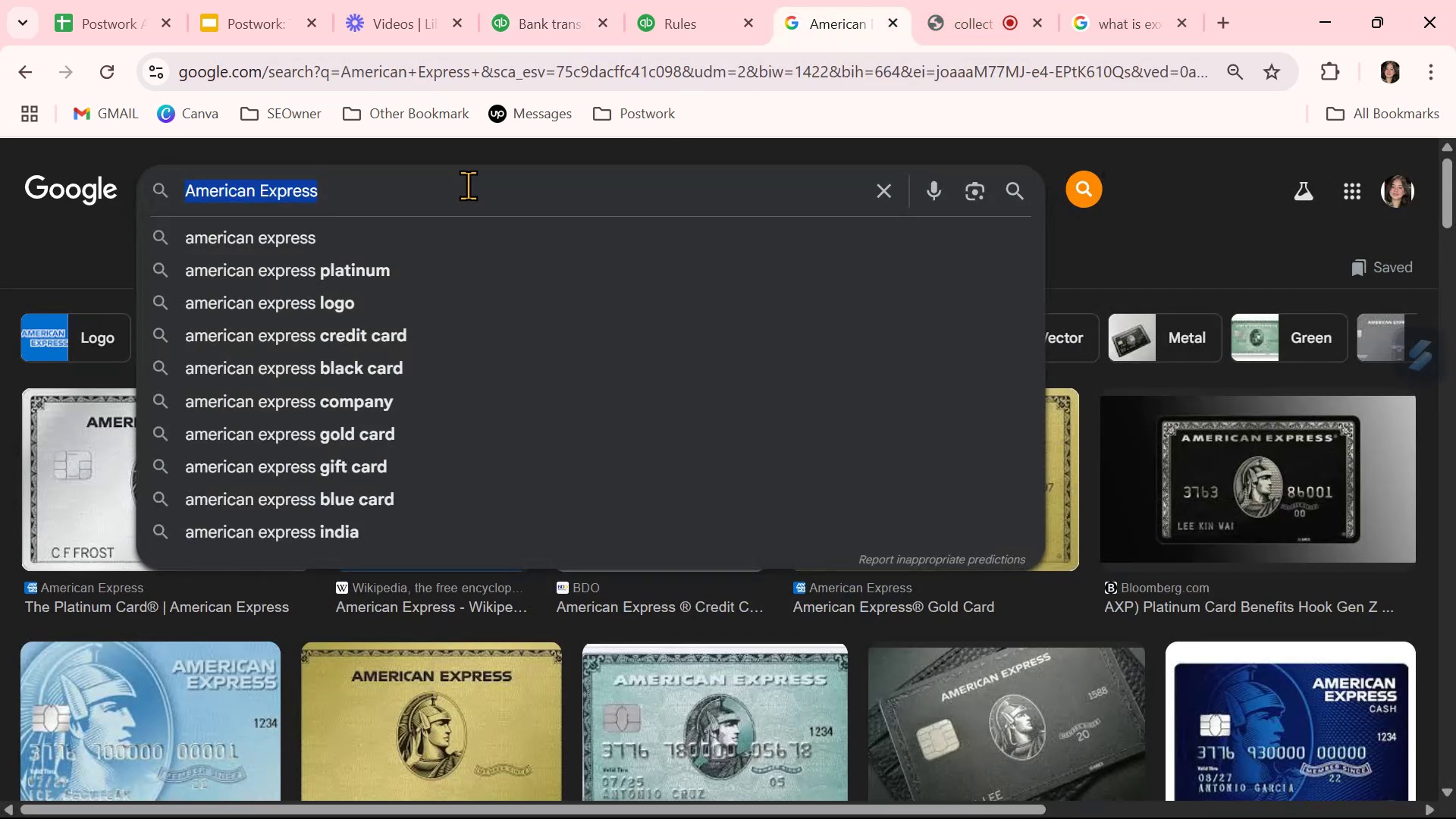 
key(Control+V)
 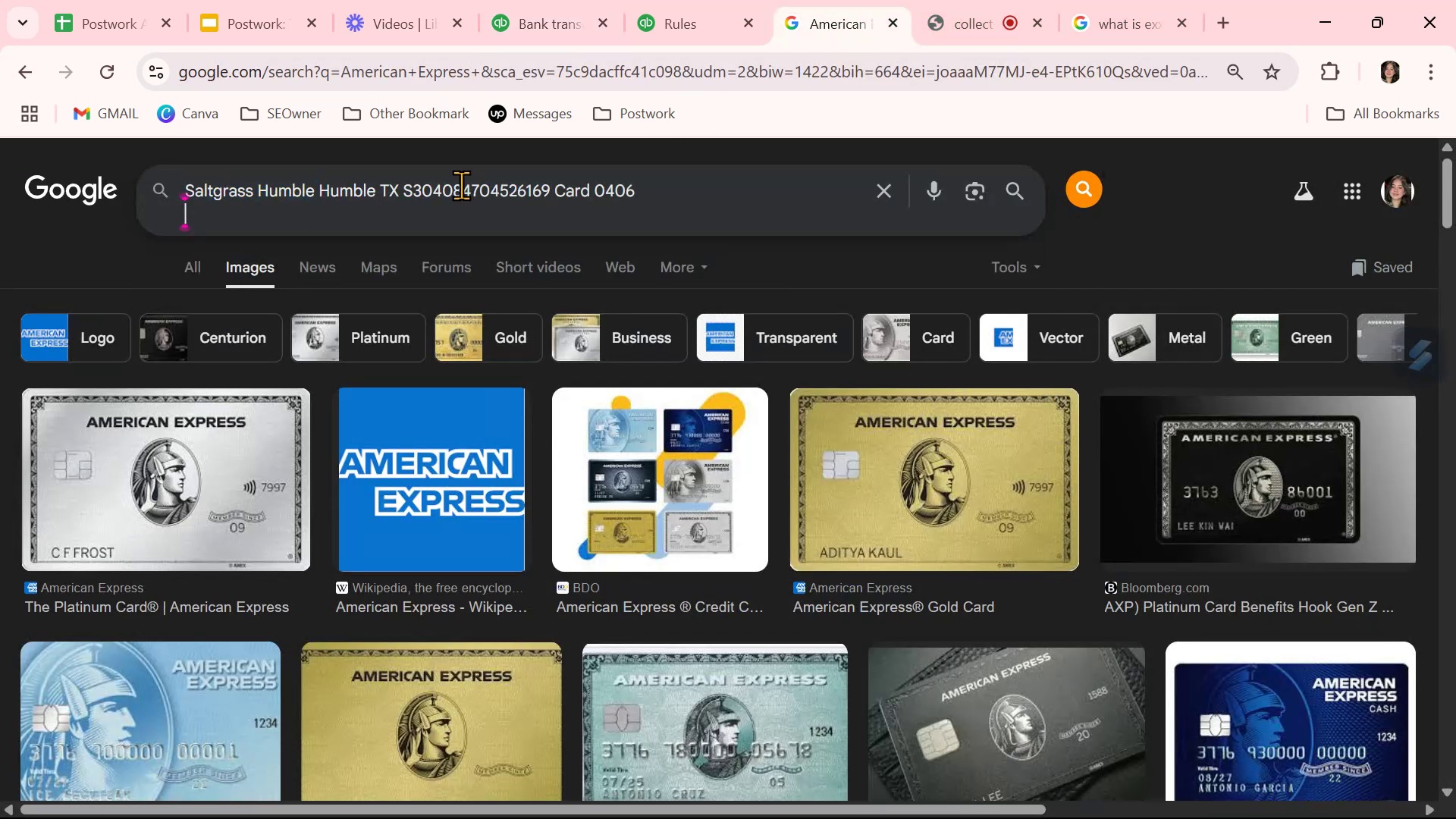 
key(NumpadEnter)
 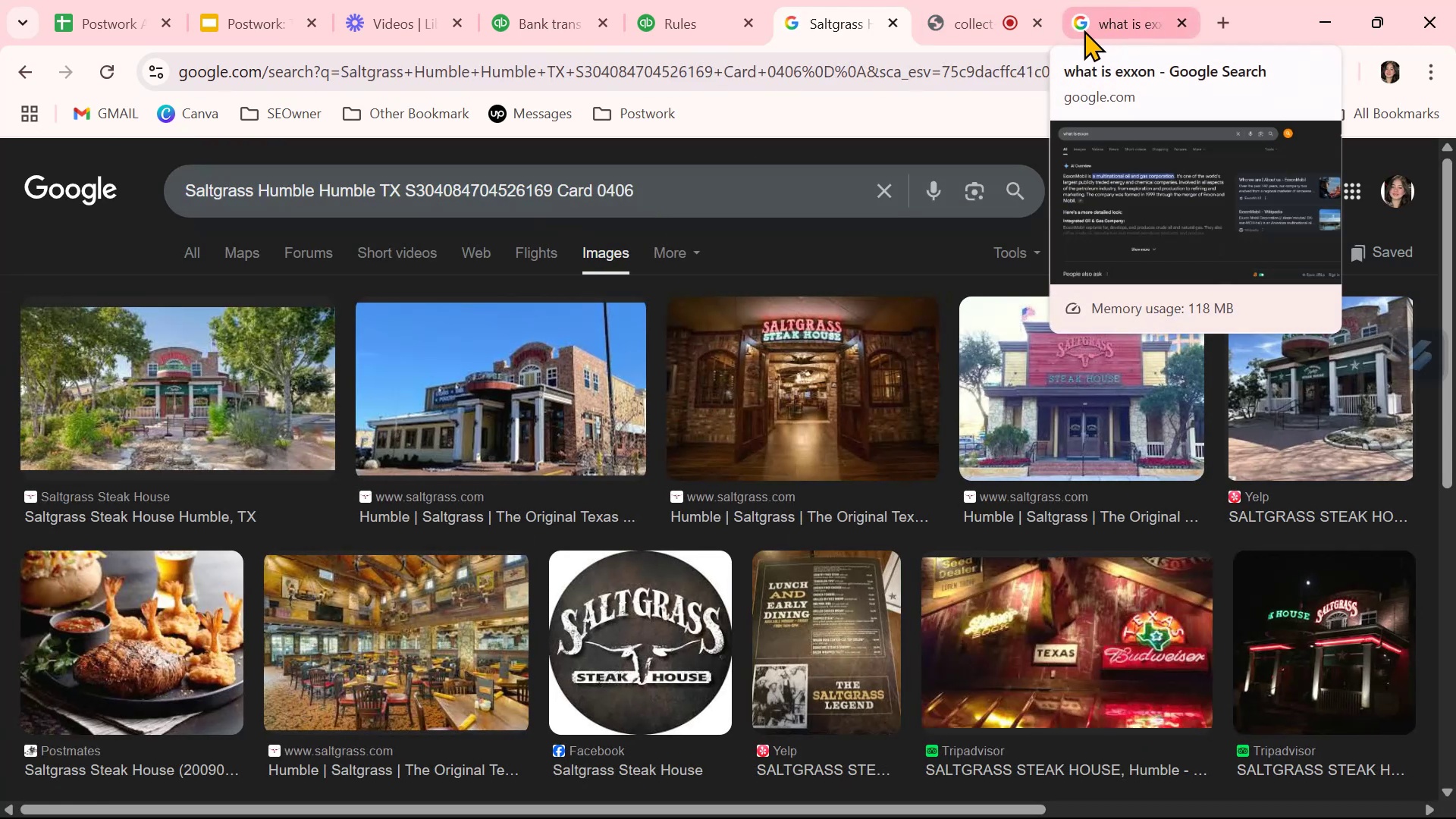 
wait(9.81)
 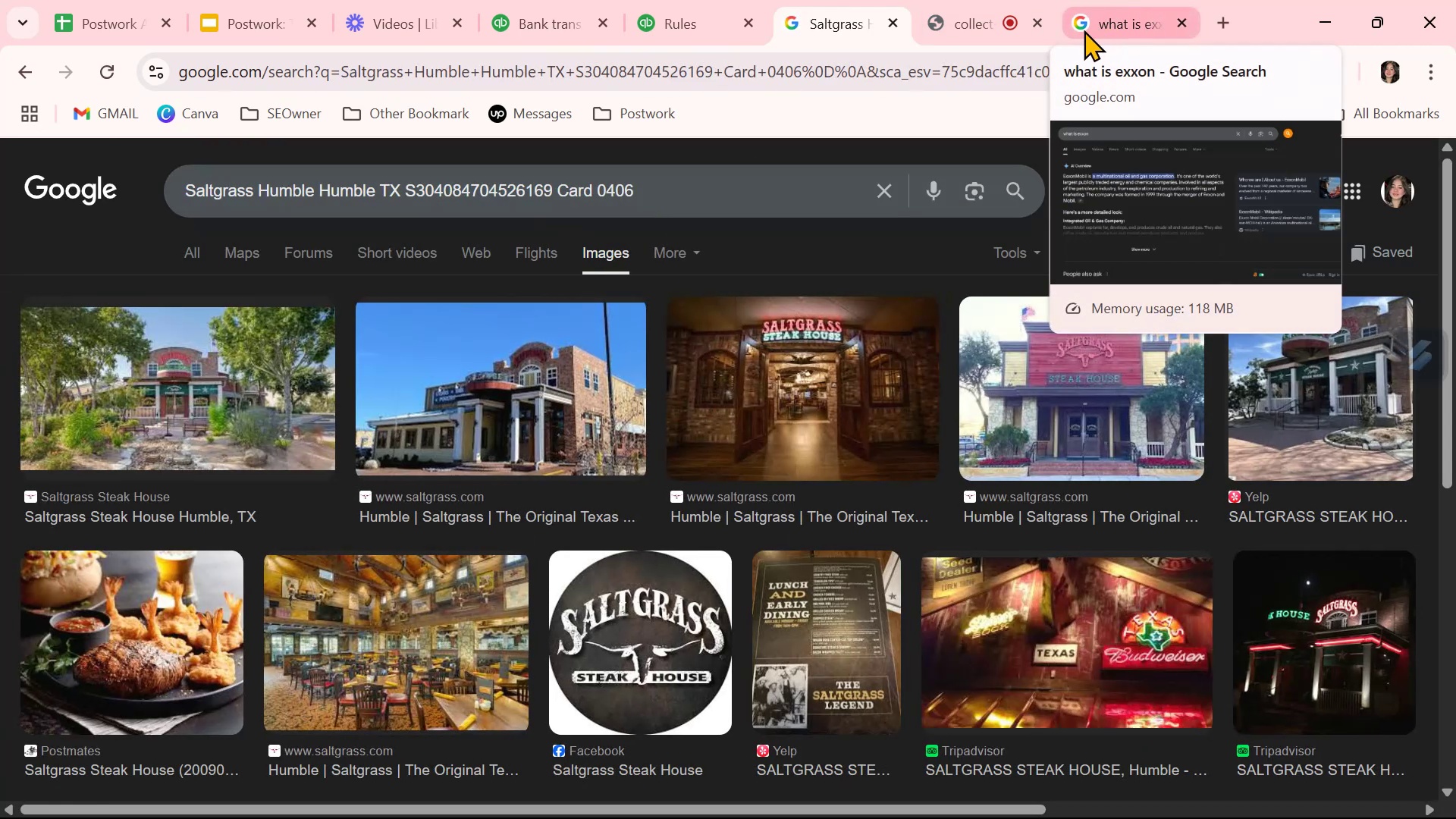 
scroll: coordinate [1310, 465], scroll_direction: up, amount: 10.0
 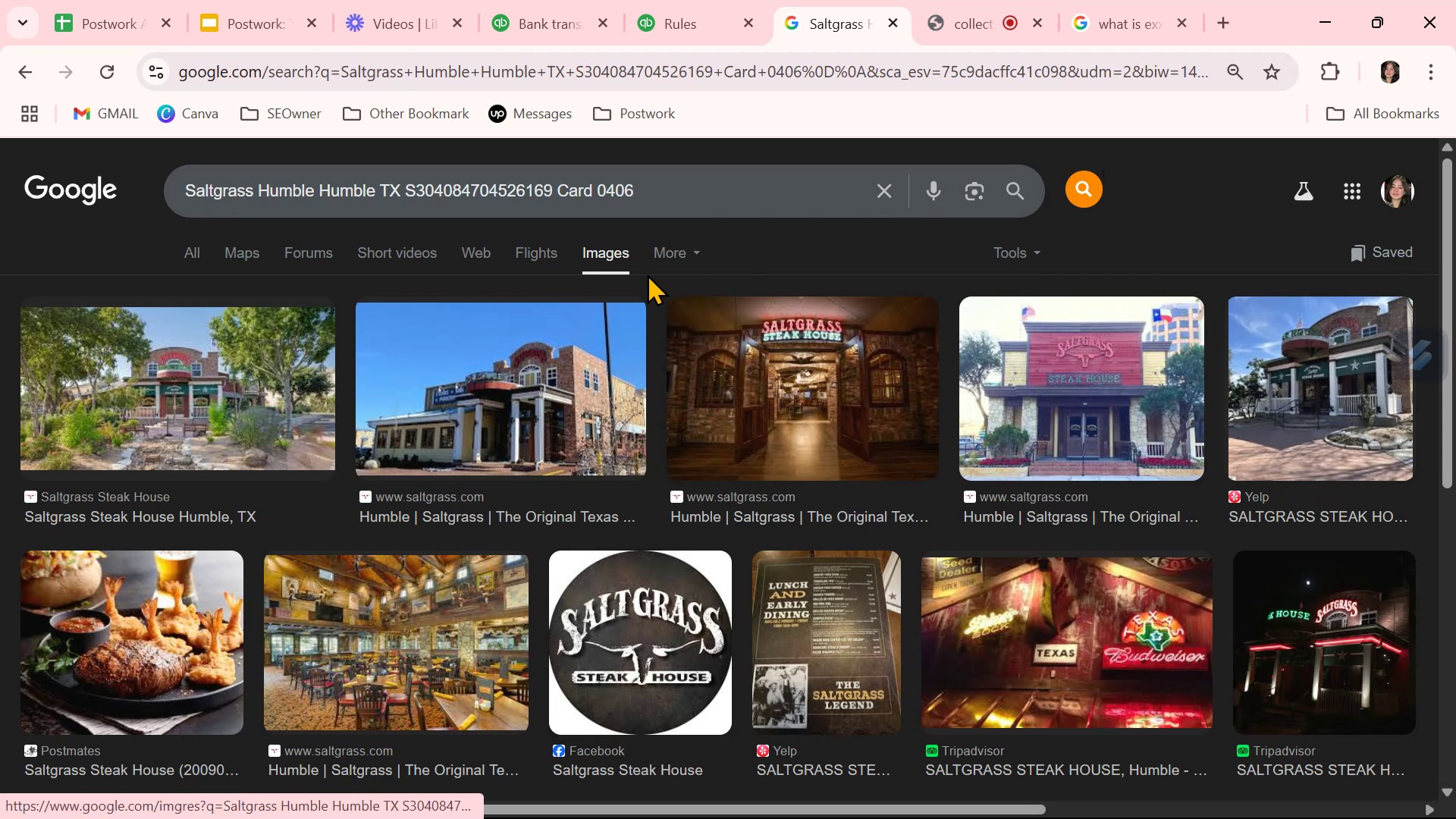 
left_click_drag(start_coordinate=[656, 190], to_coordinate=[558, 195])
 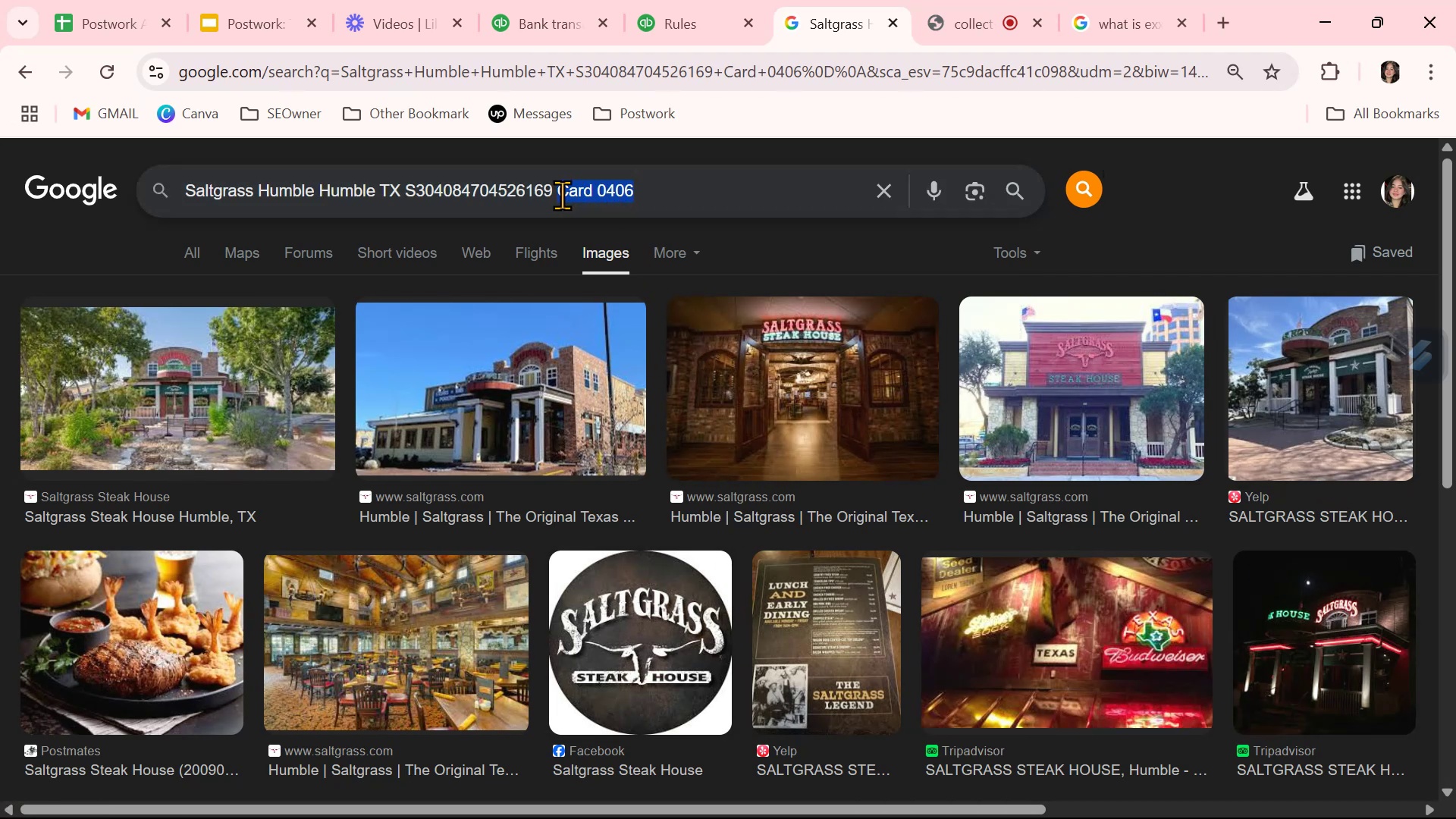 
left_click([642, 185])
 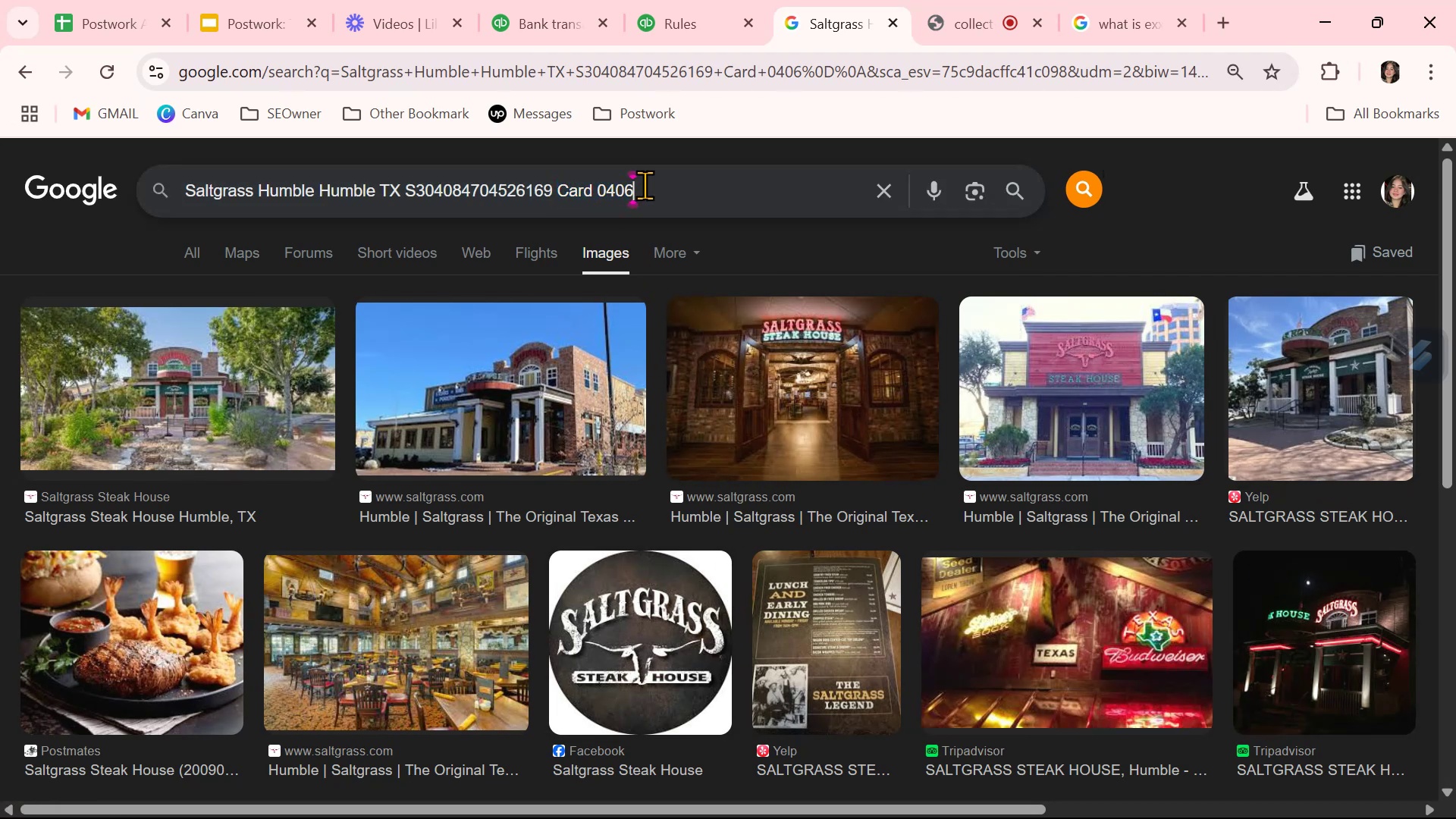 
left_click_drag(start_coordinate=[645, 185], to_coordinate=[406, 193])
 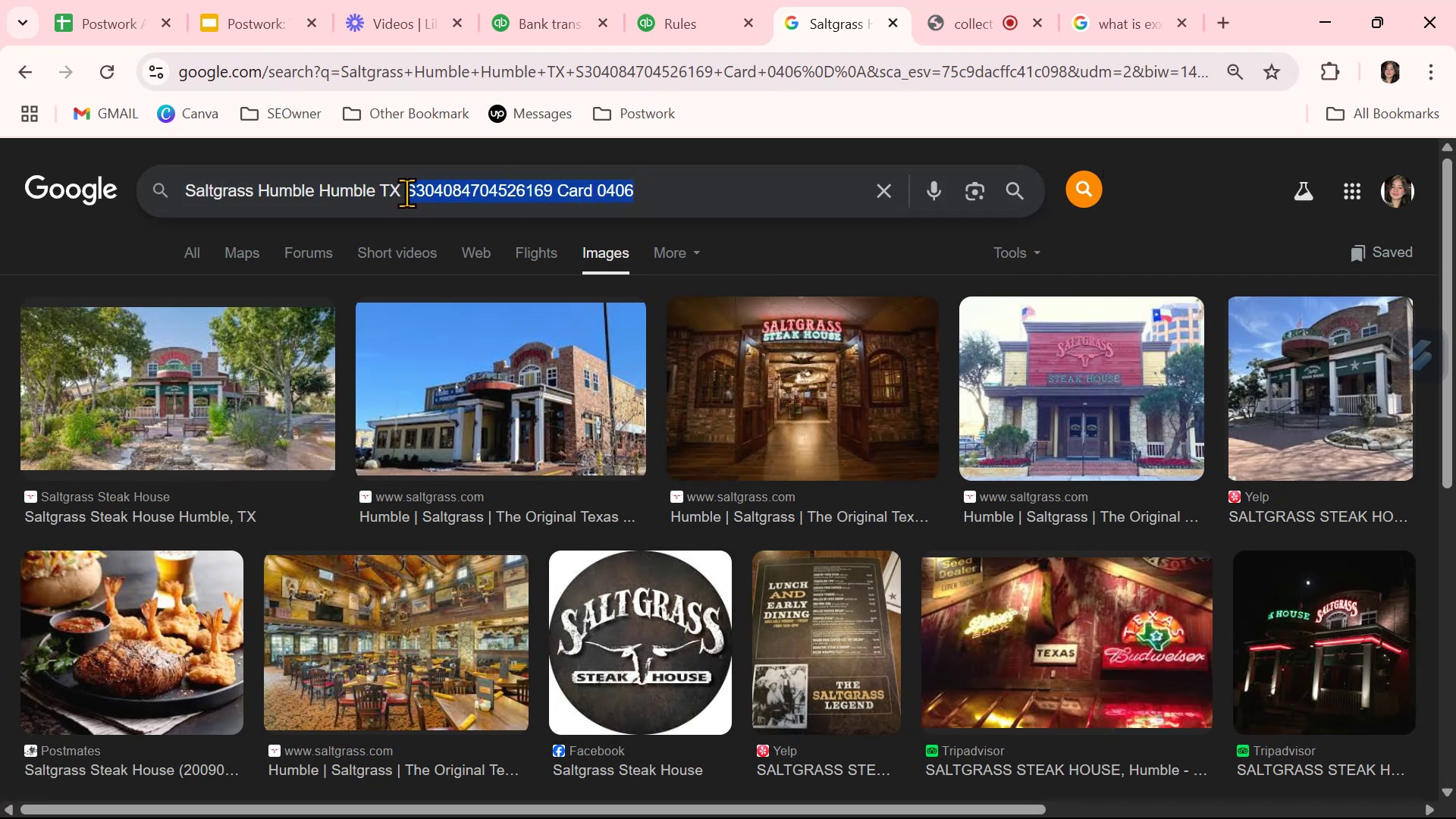 
key(Backspace)
 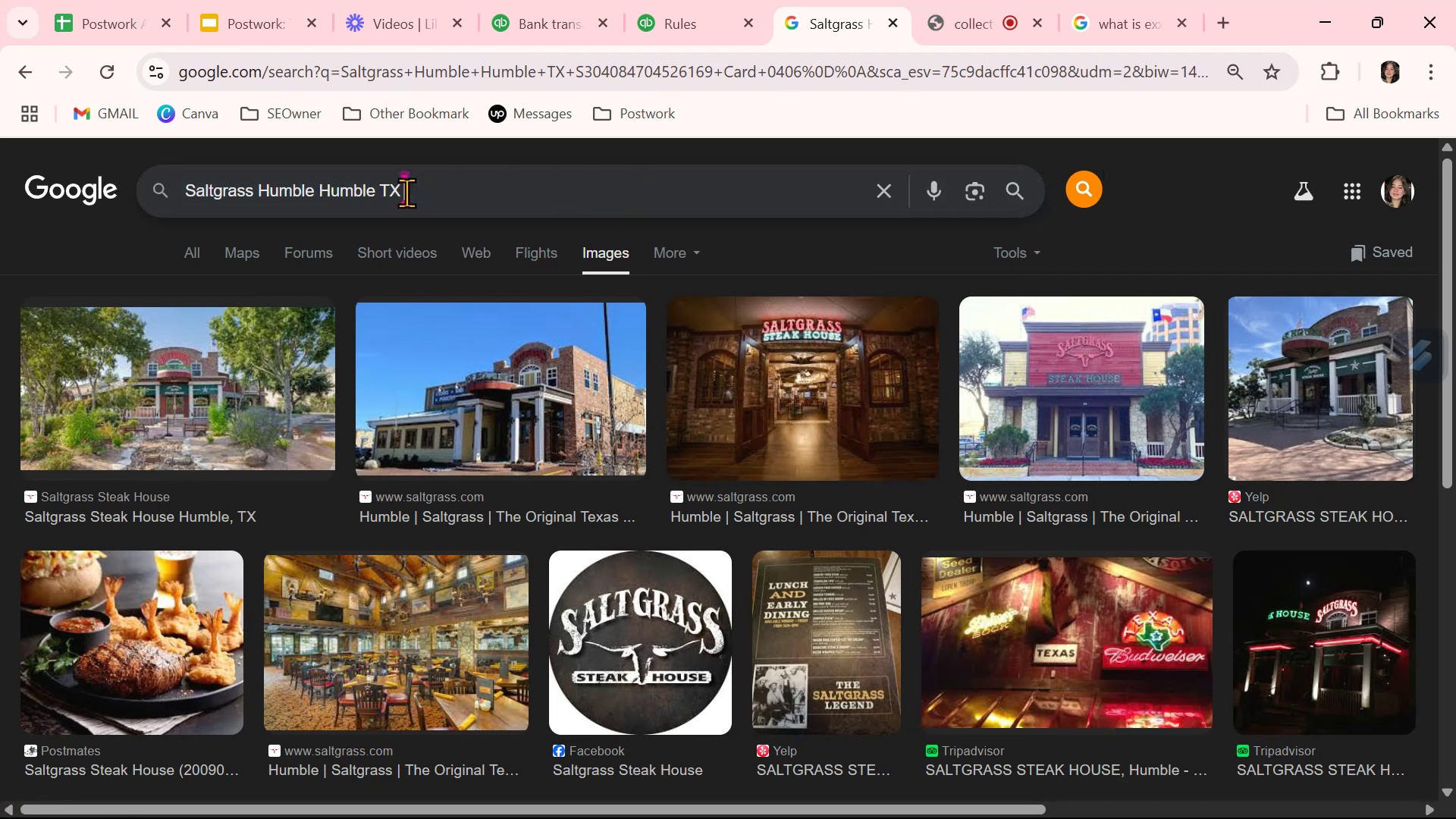 
key(Enter)
 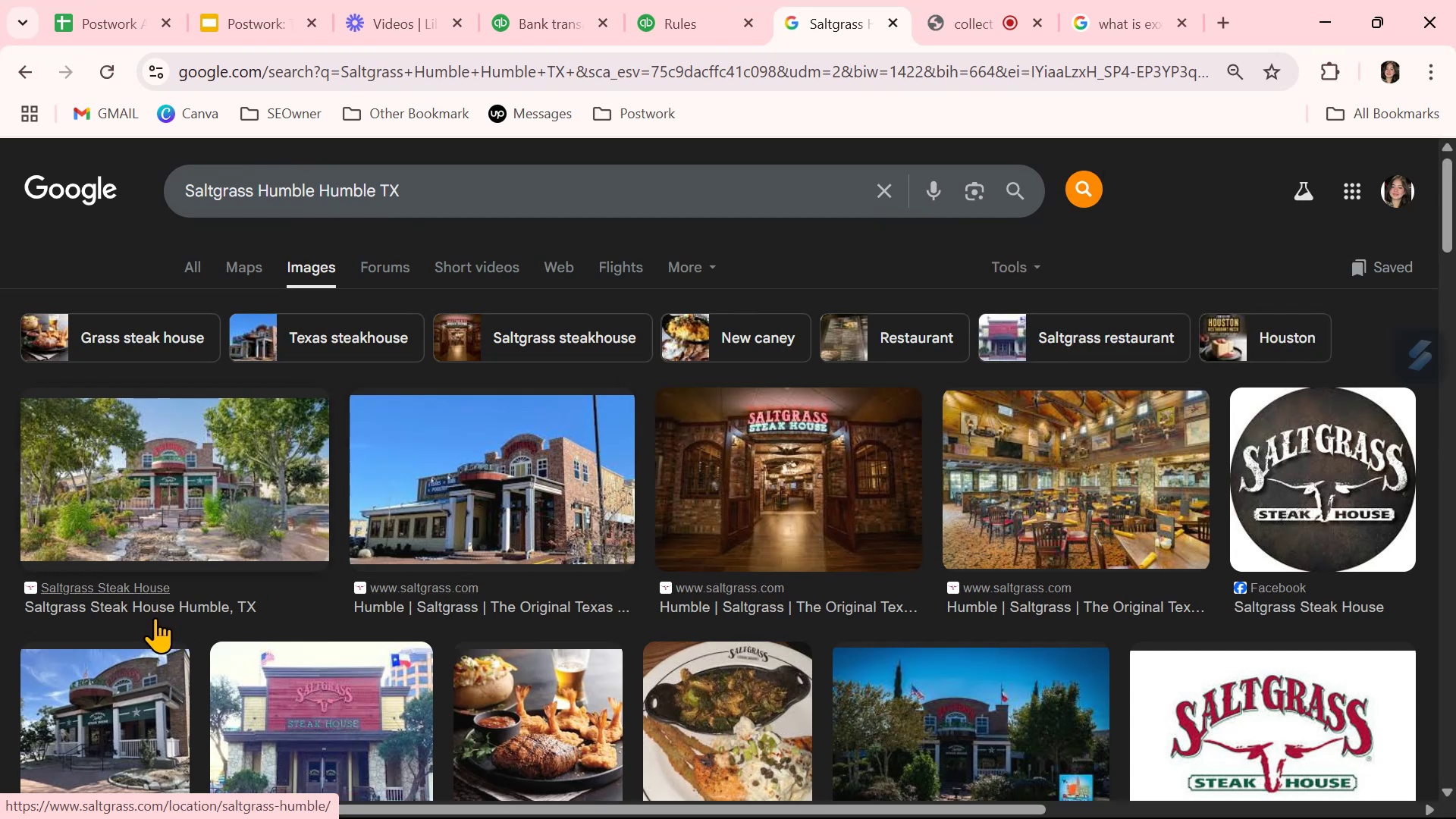 
left_click([526, 30])
 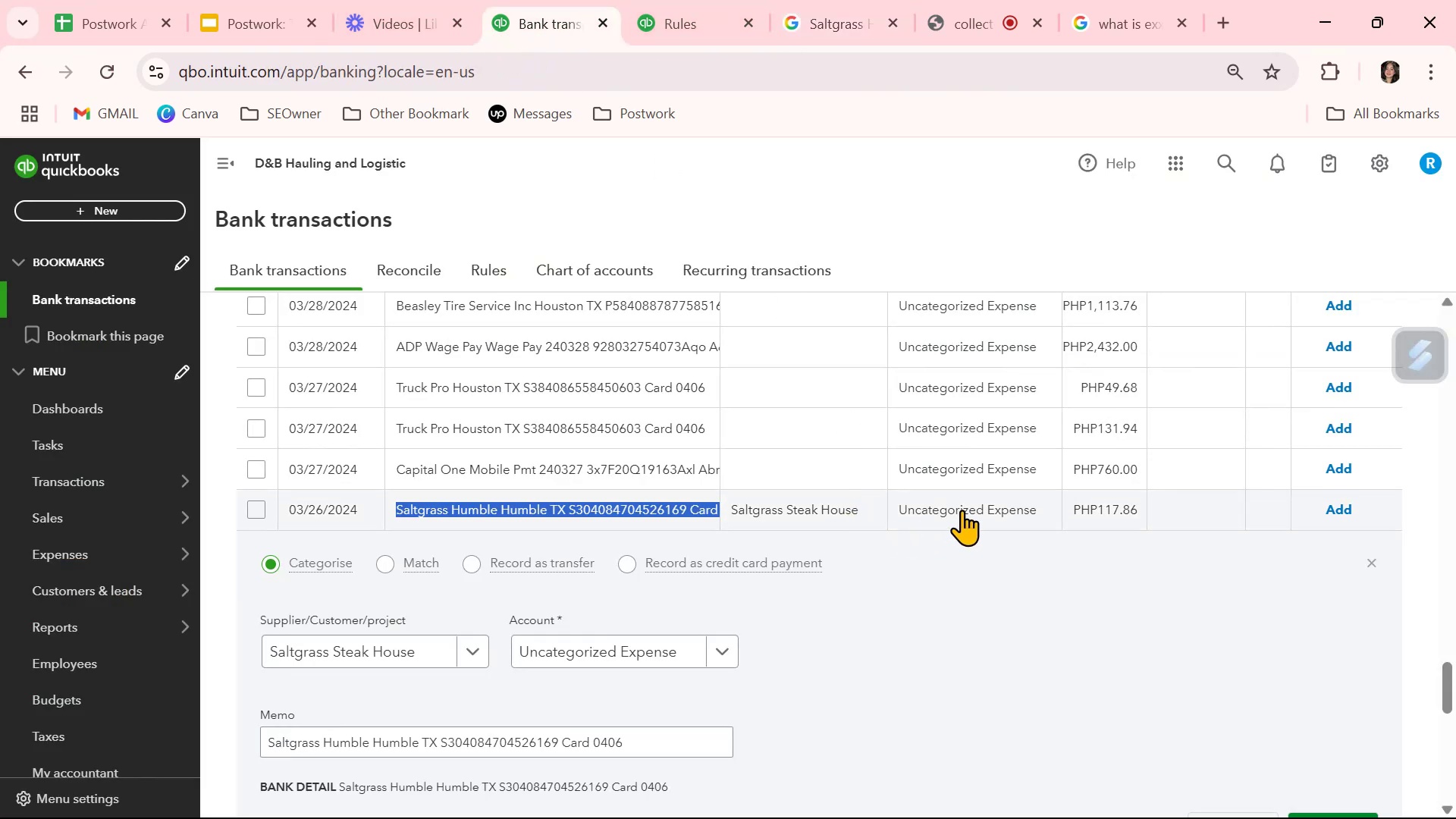 
left_click([962, 510])
 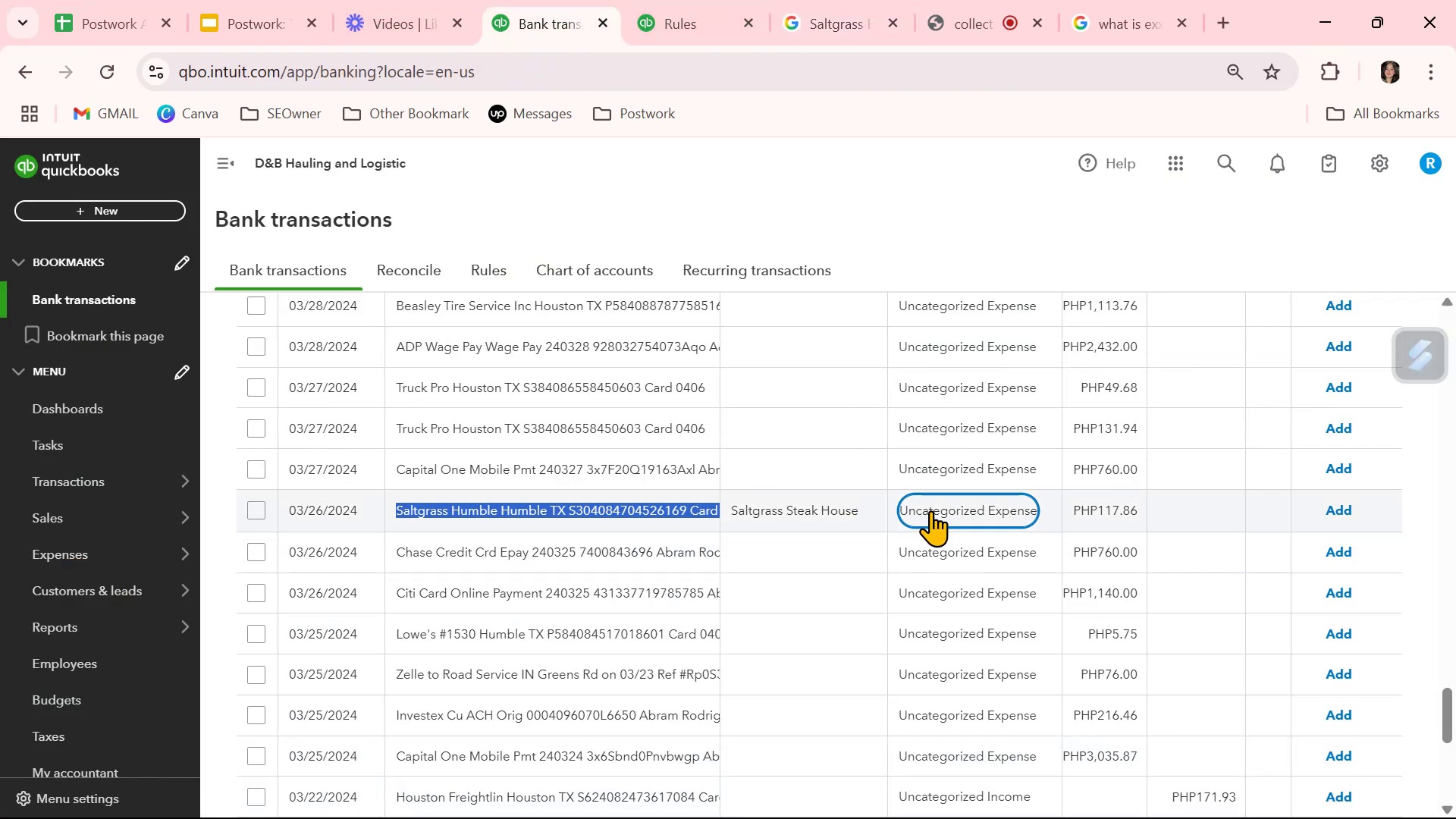 
left_click([933, 510])
 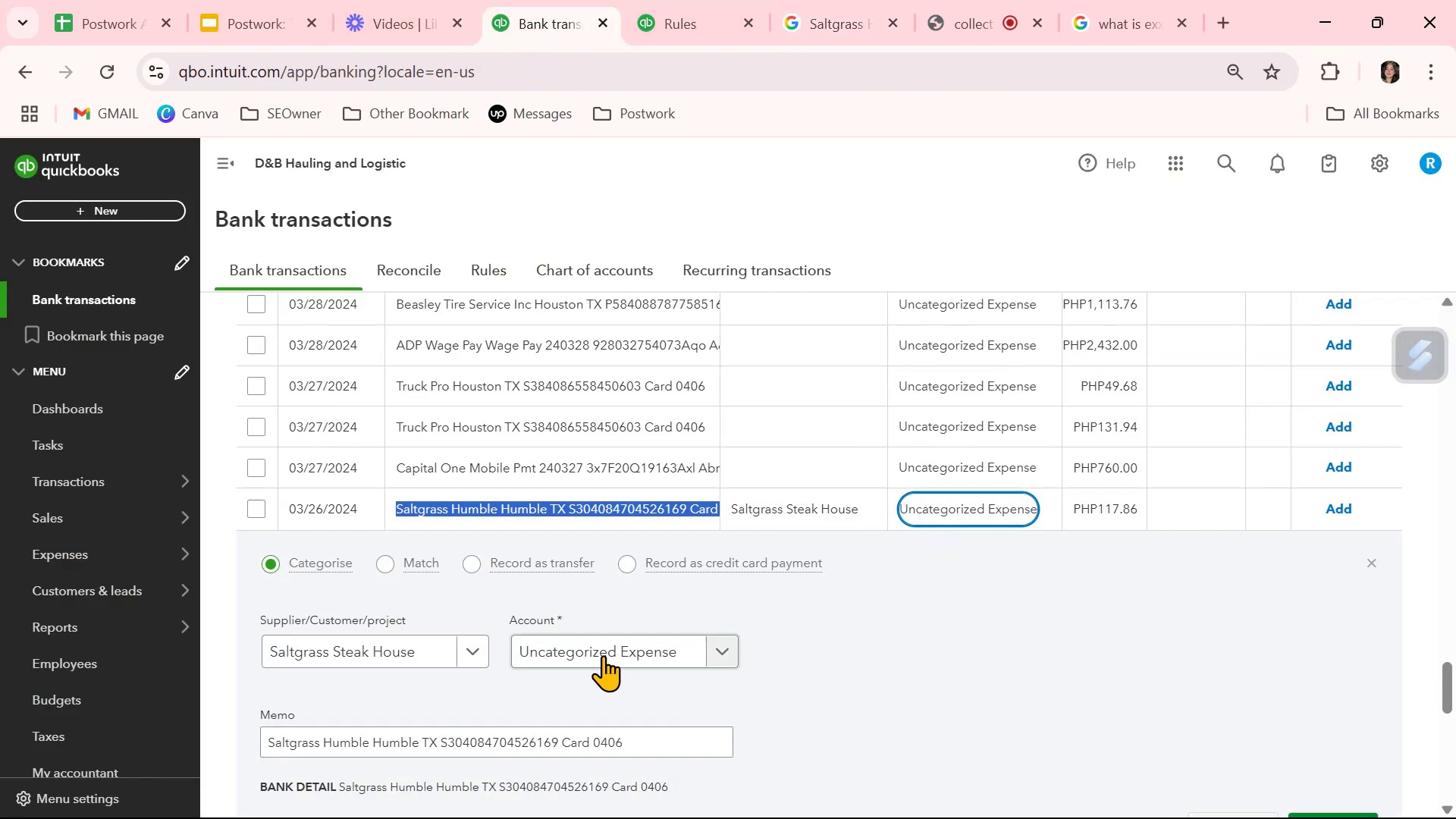 
left_click([603, 645])
 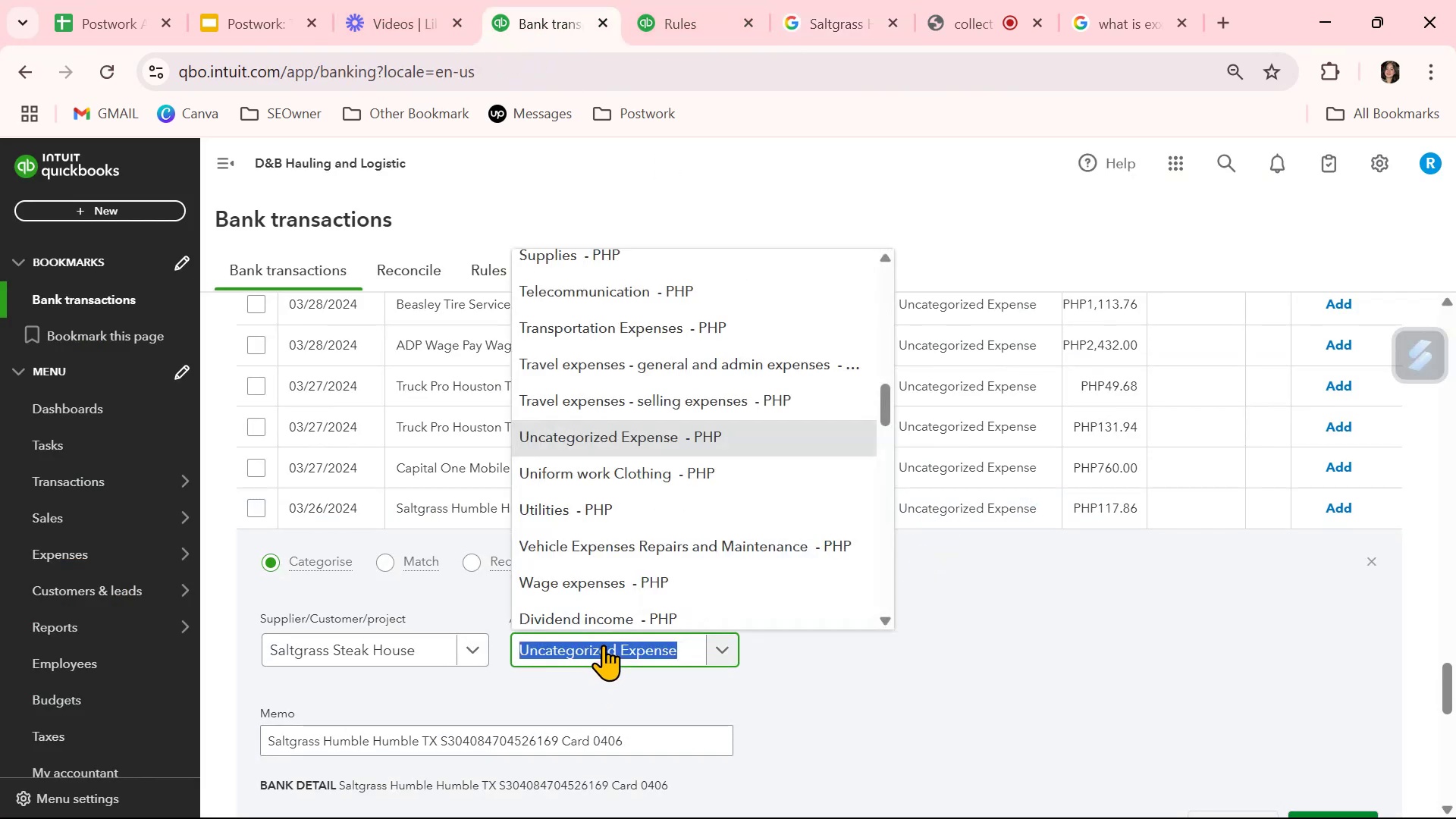 
type(mea)
 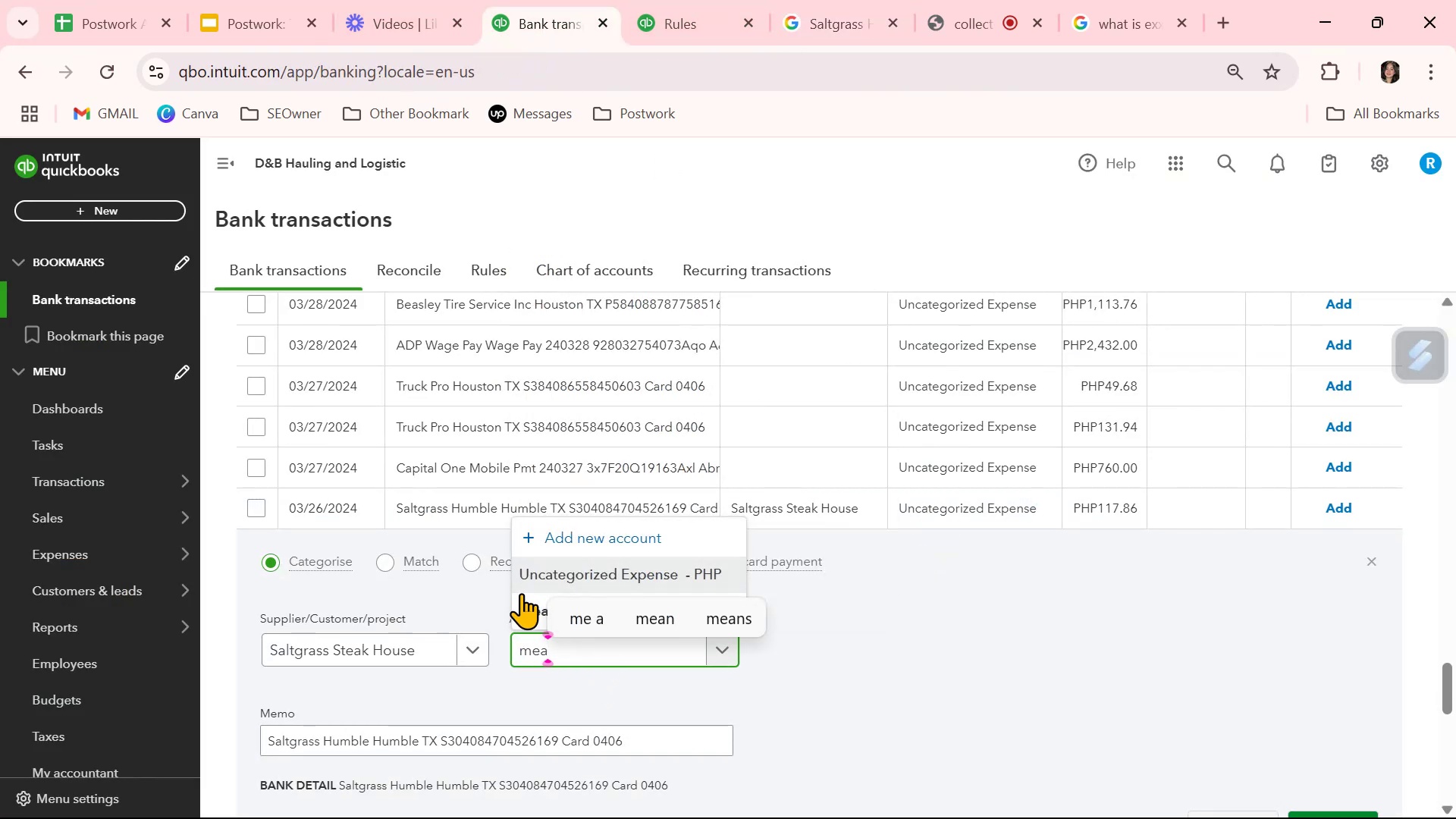 
left_click([529, 612])
 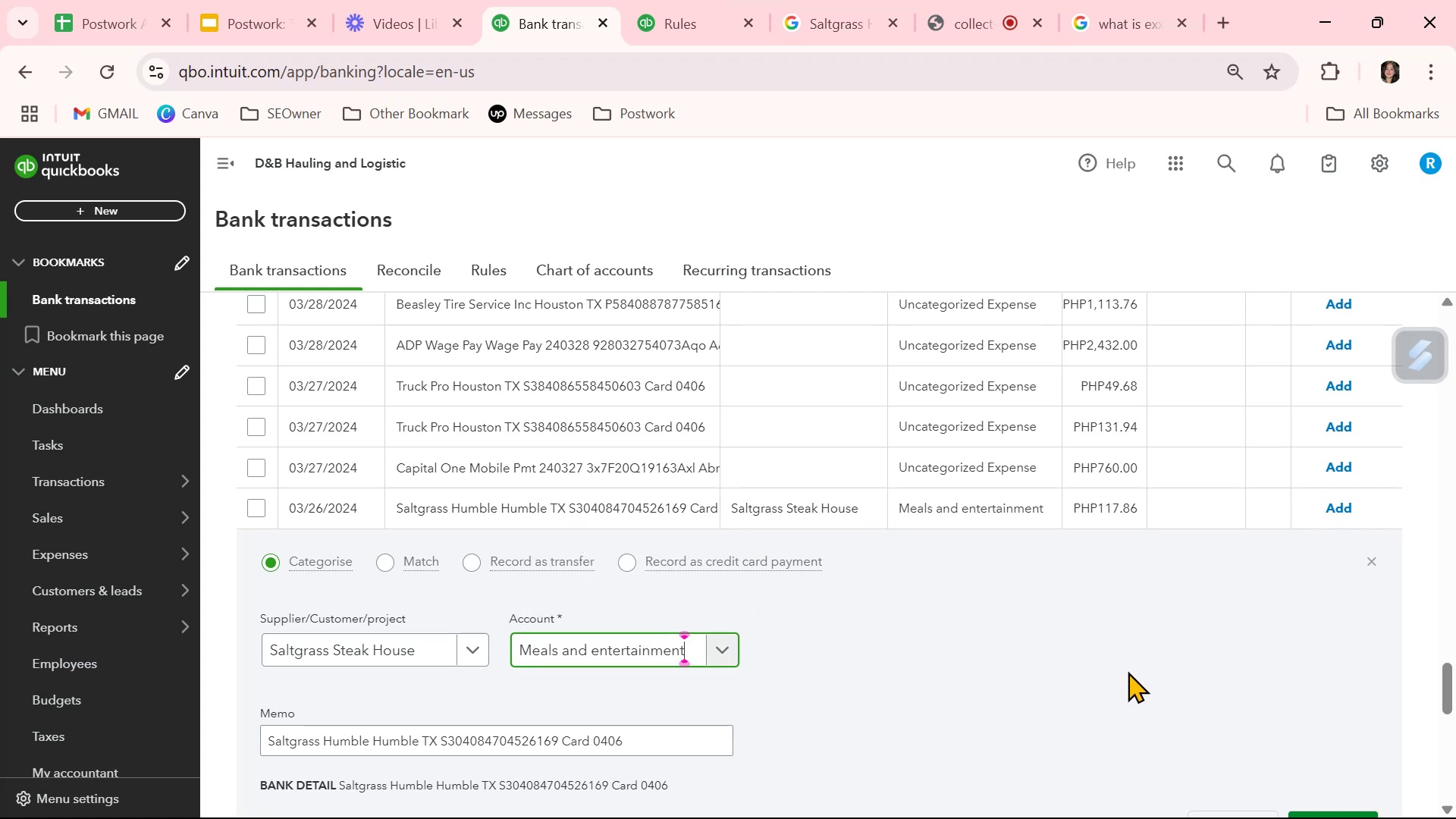 
scroll: coordinate [1129, 671], scroll_direction: down, amount: 1.0
 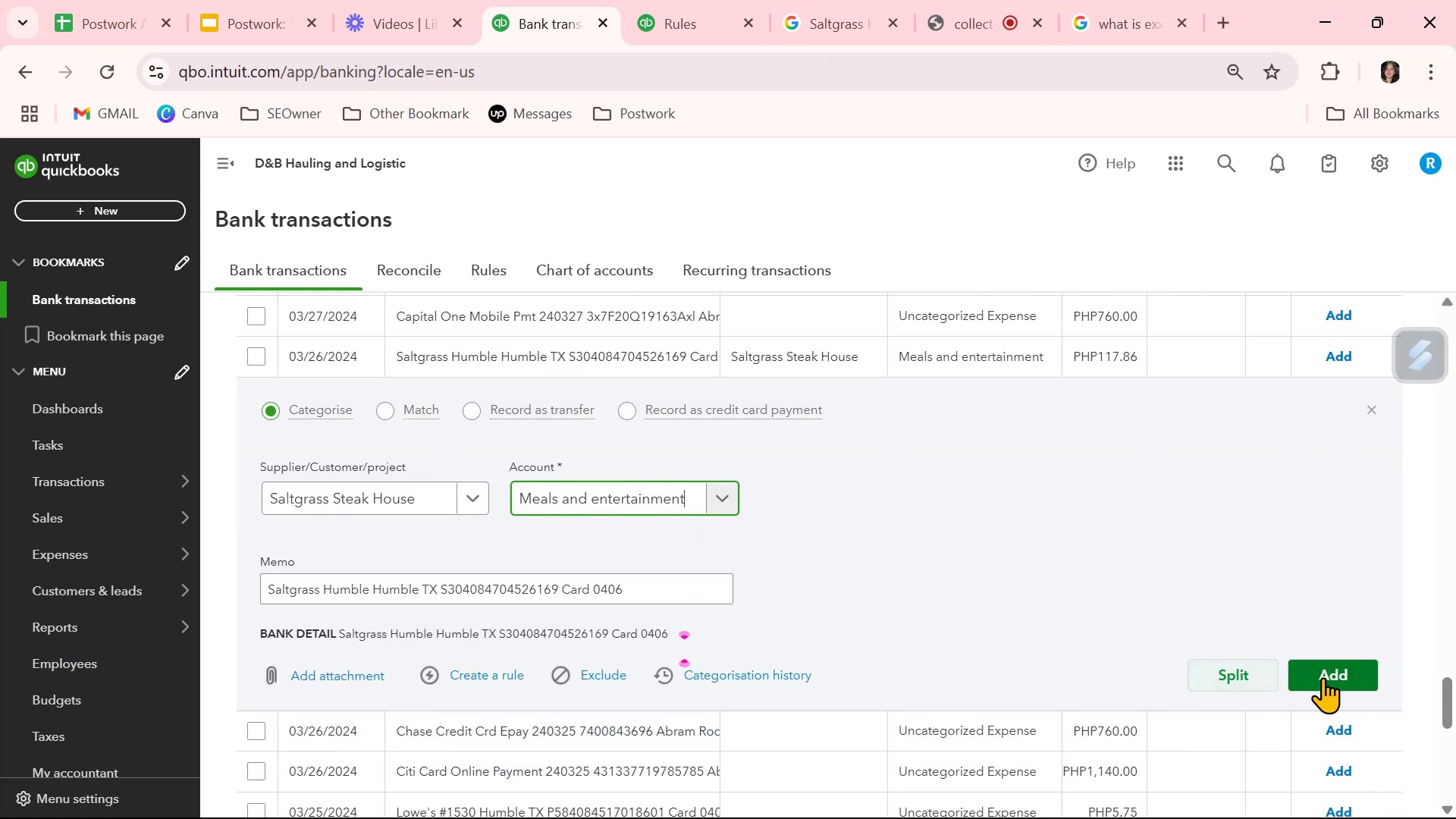 
left_click([1327, 679])
 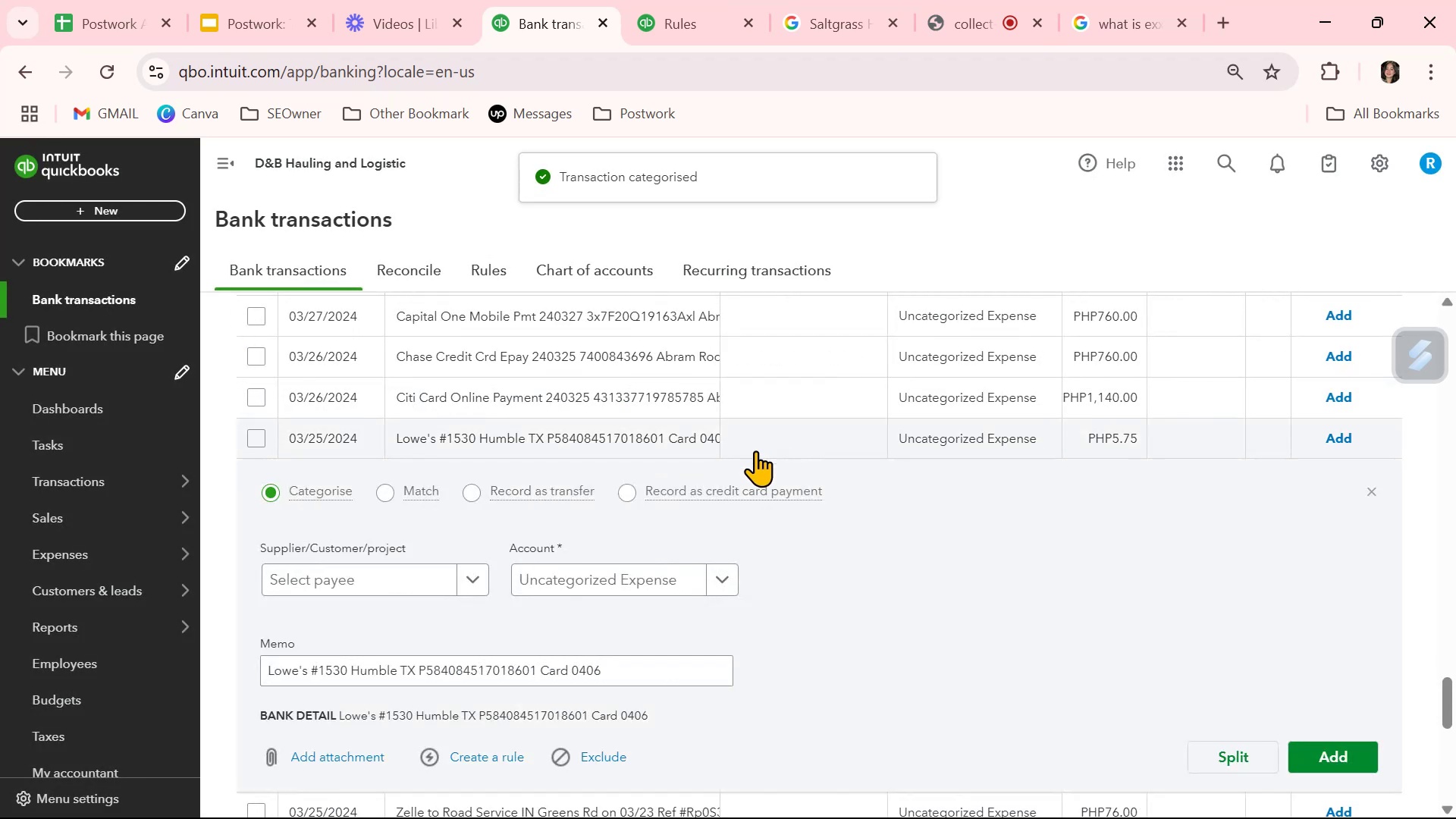 
wait(6.06)
 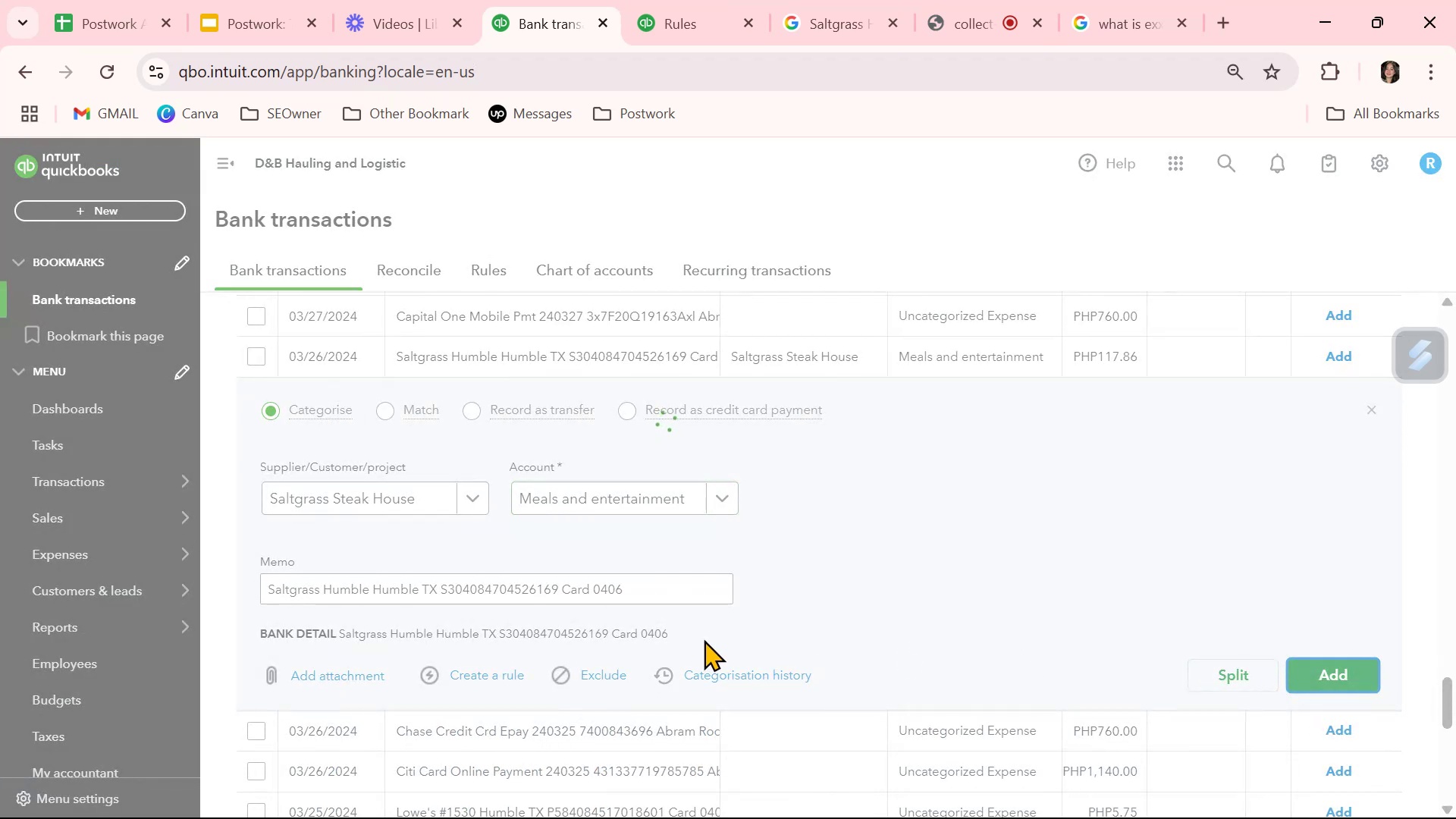 
left_click([419, 579])
 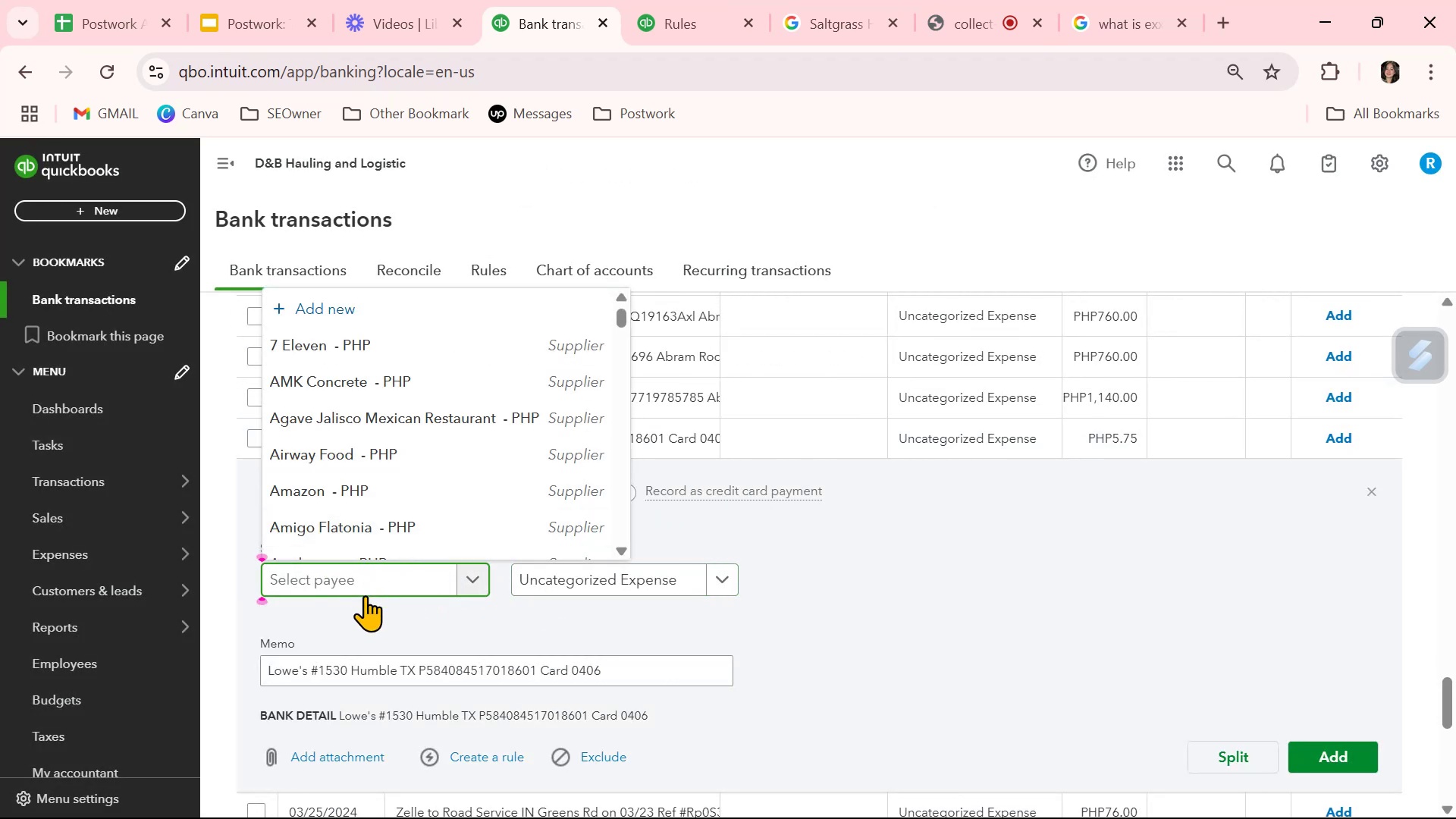 
double_click([338, 668])
 